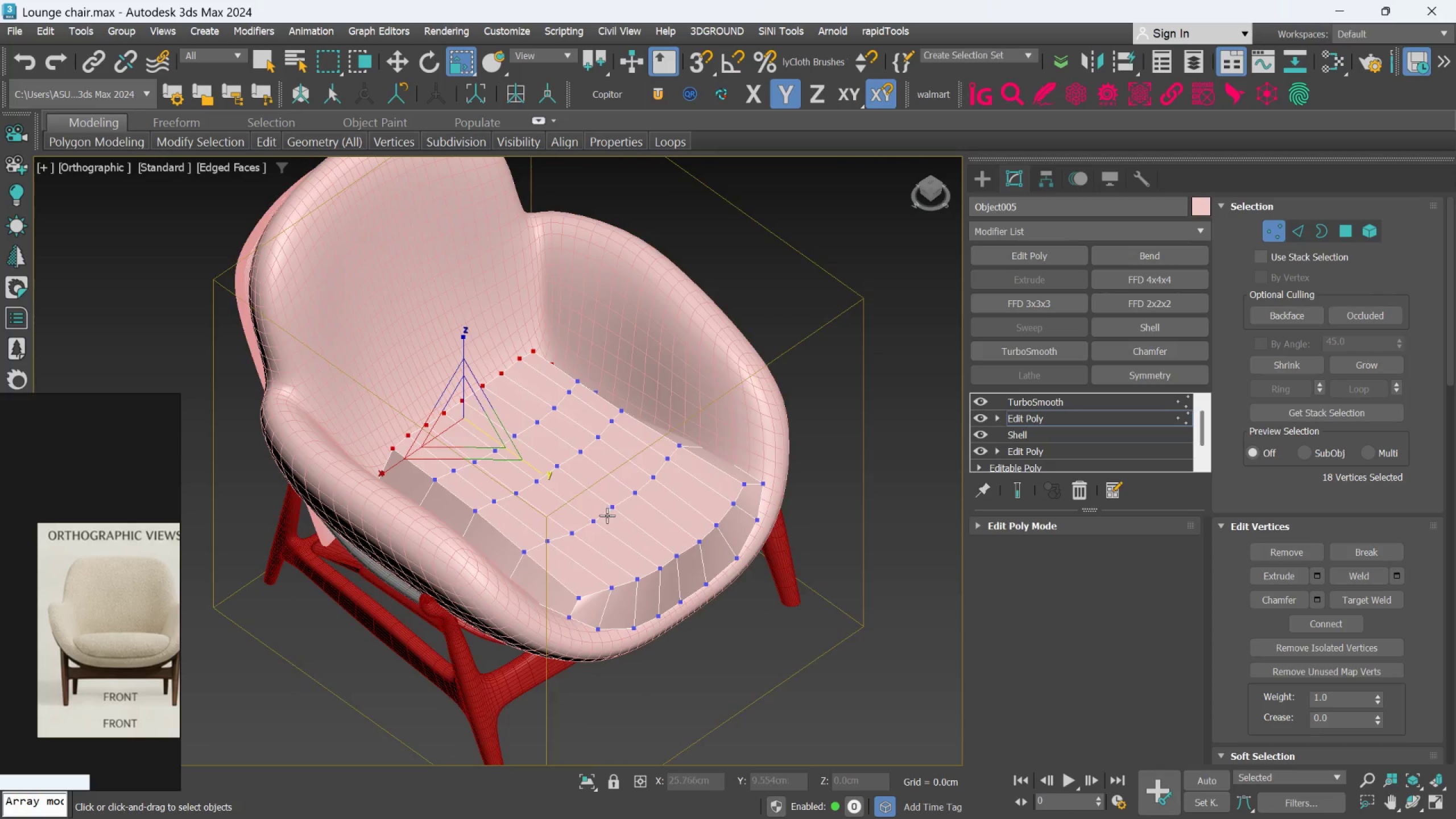 
left_click([1018, 487])
 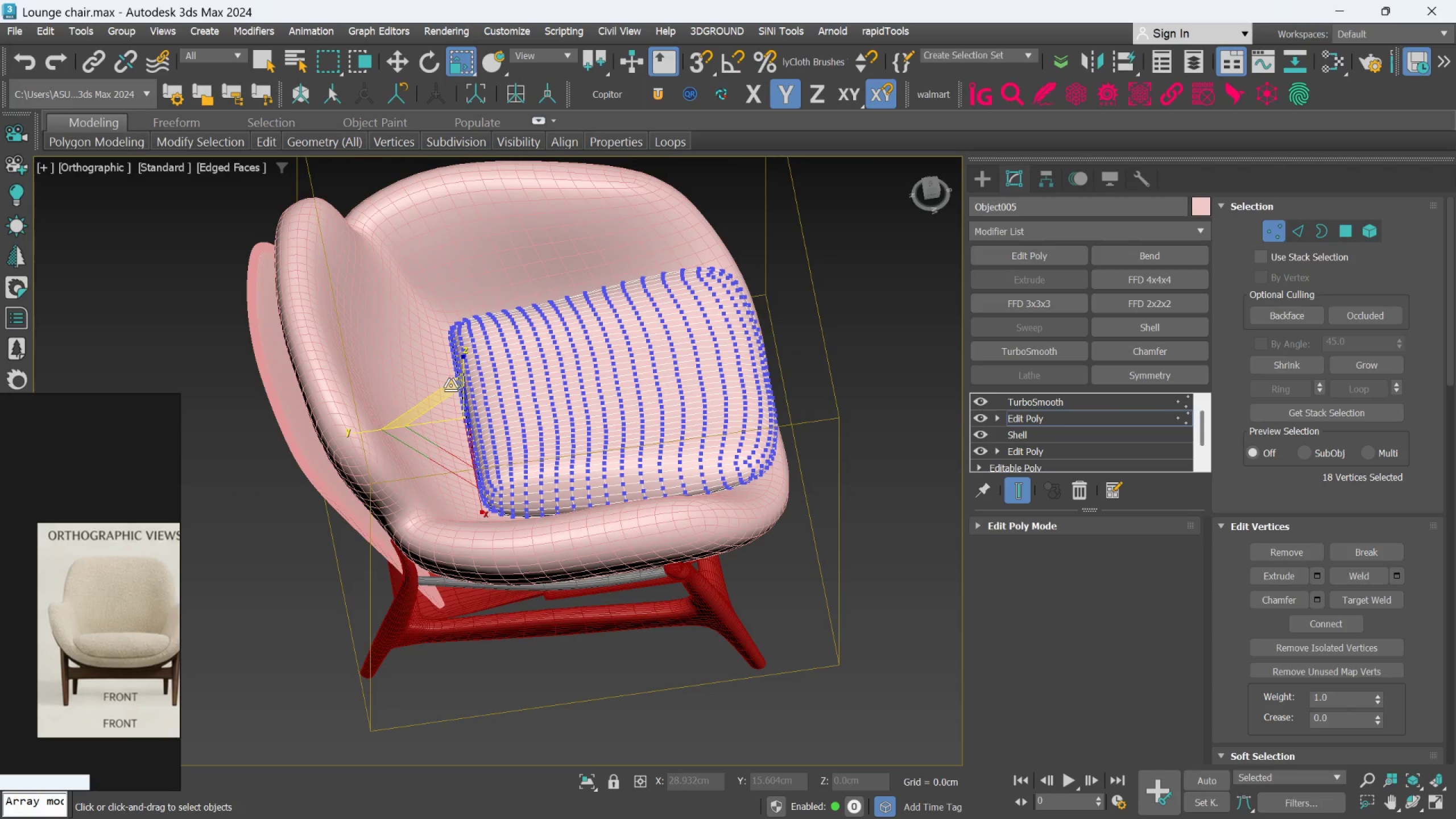 
key(W)
 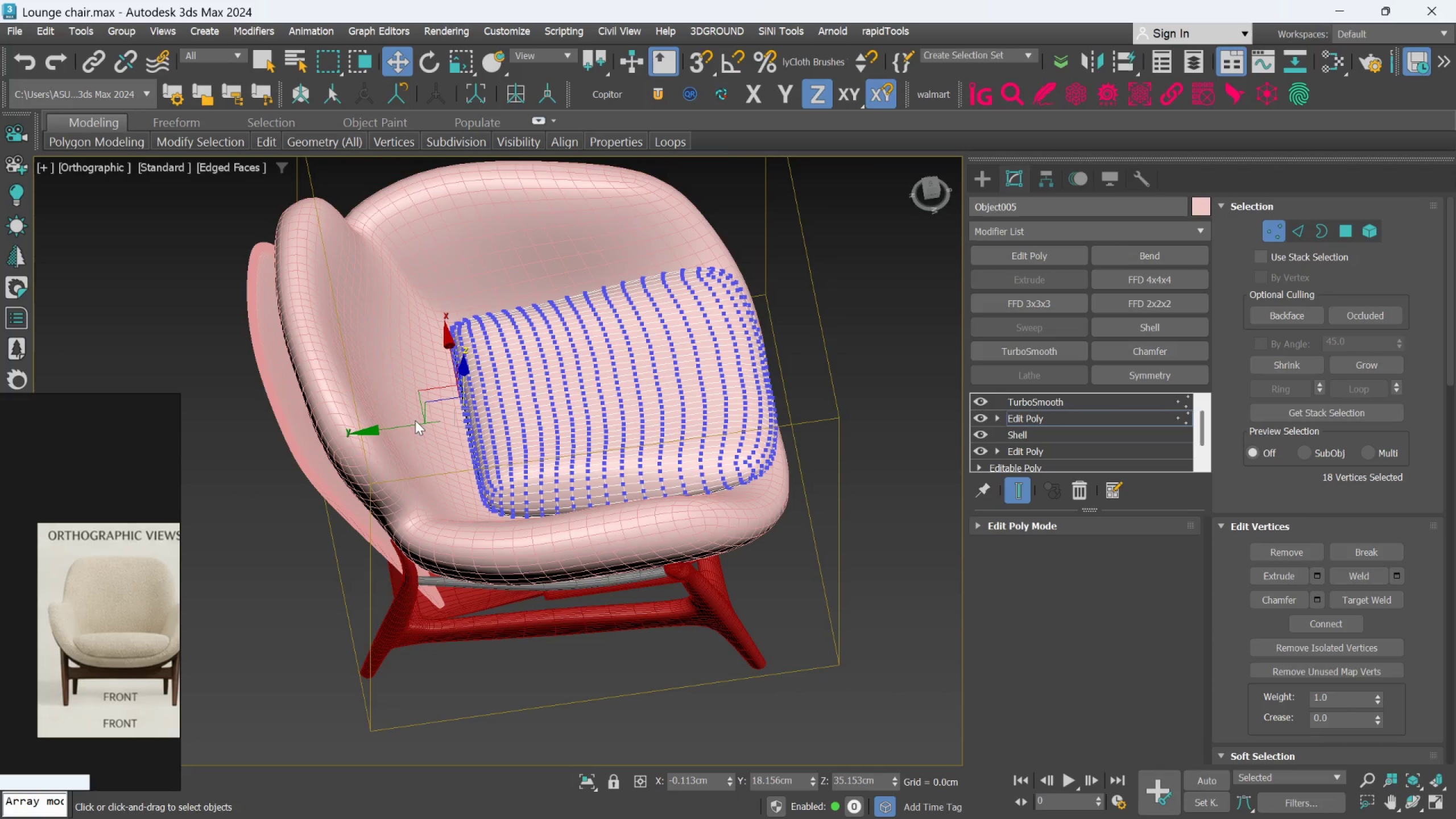 
left_click_drag(start_coordinate=[415, 420], to_coordinate=[410, 421])
 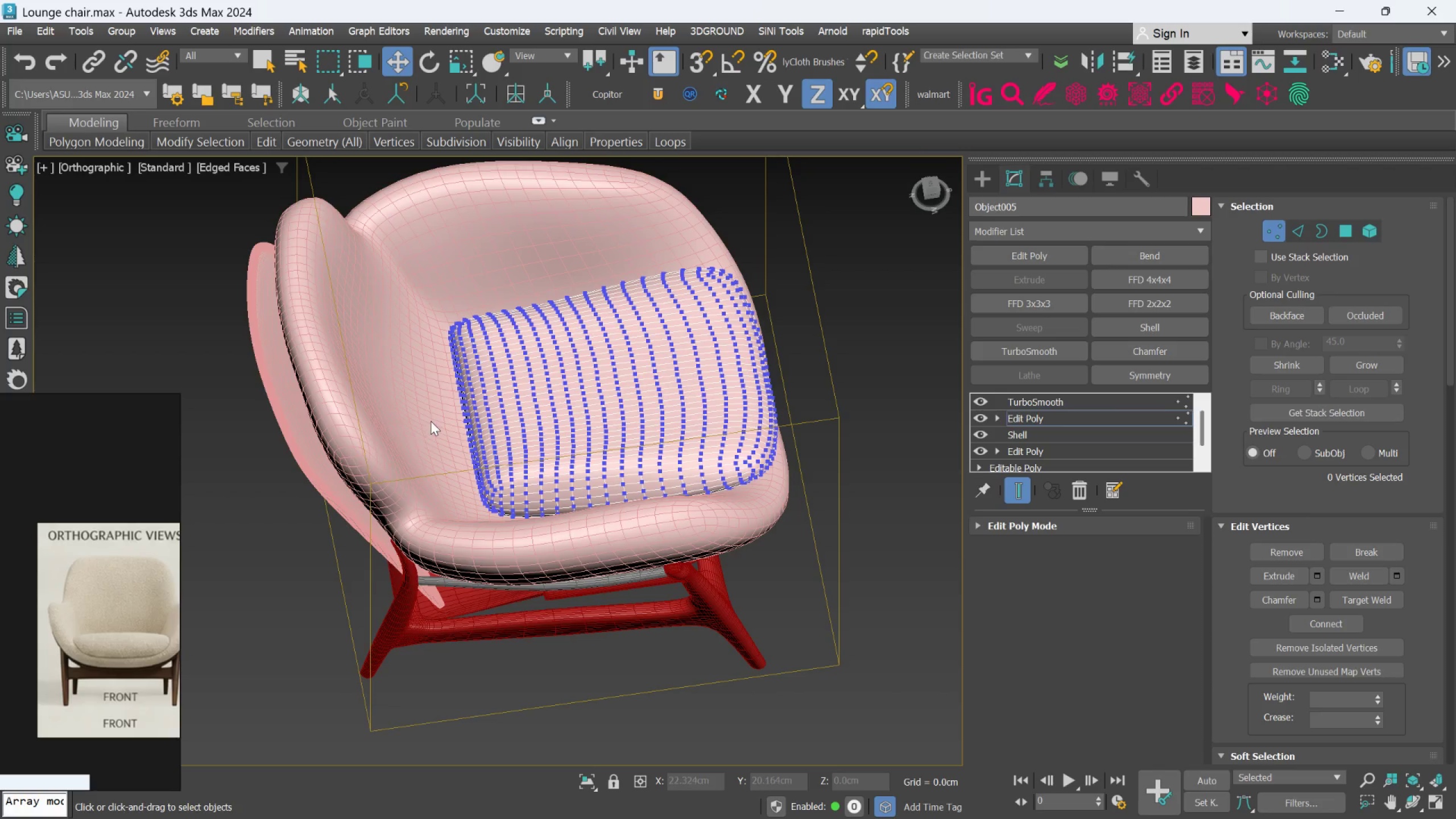 
key(Control+Z)
 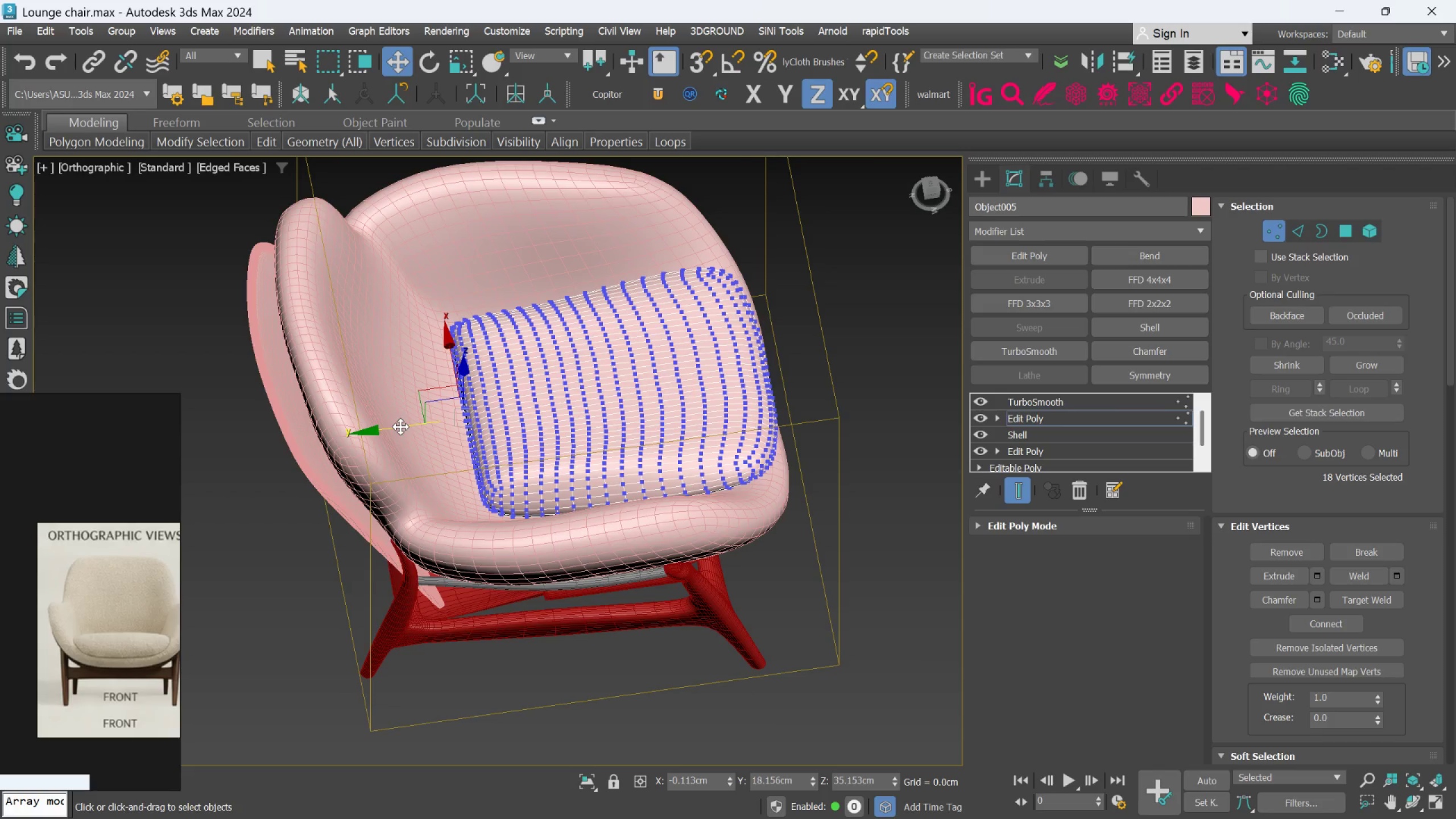 
left_click_drag(start_coordinate=[400, 427], to_coordinate=[383, 432])
 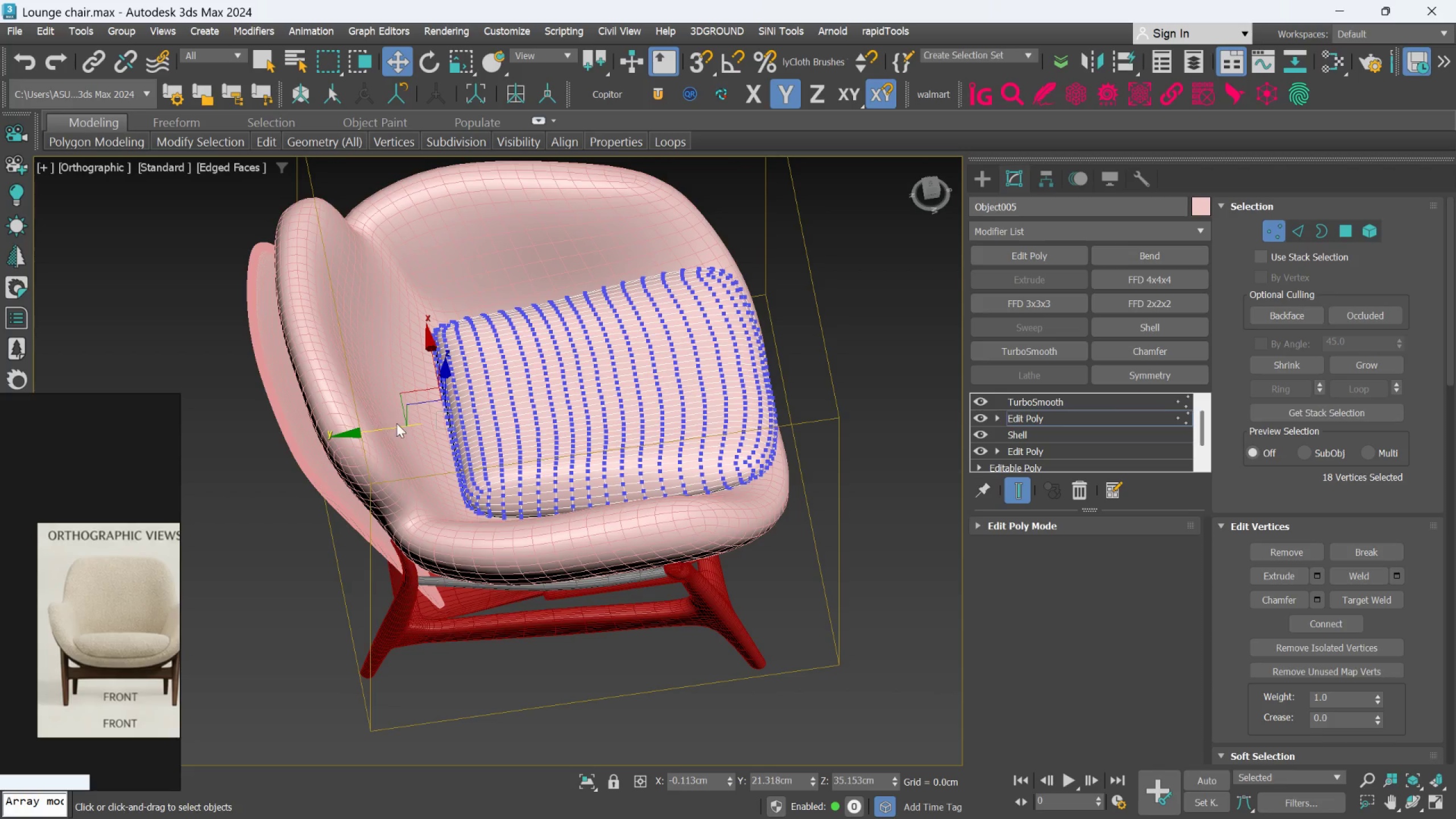 
hold_key(key=AltLeft, duration=0.89)
 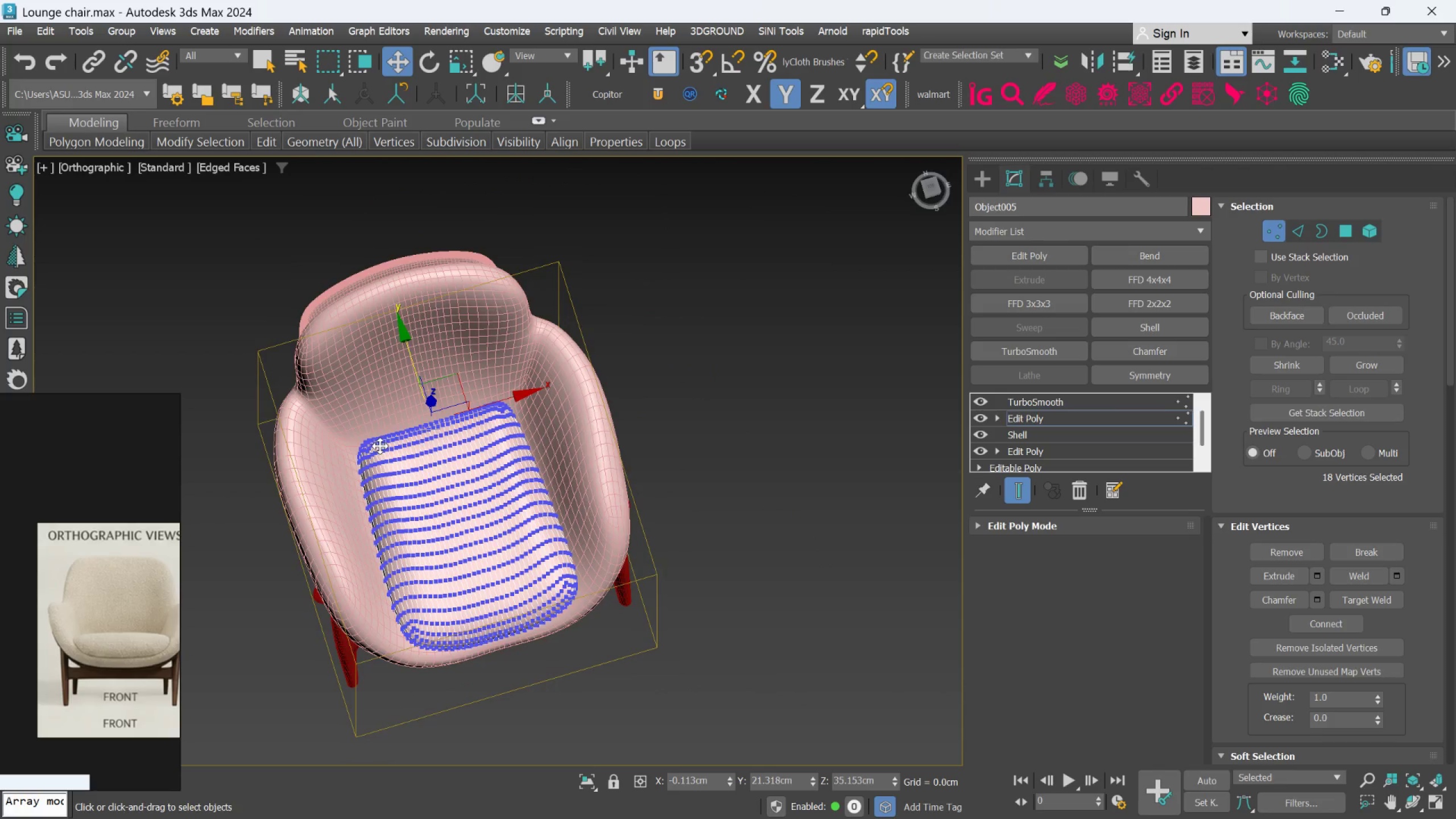 
scroll: coordinate [396, 423], scroll_direction: down, amount: 1.0
 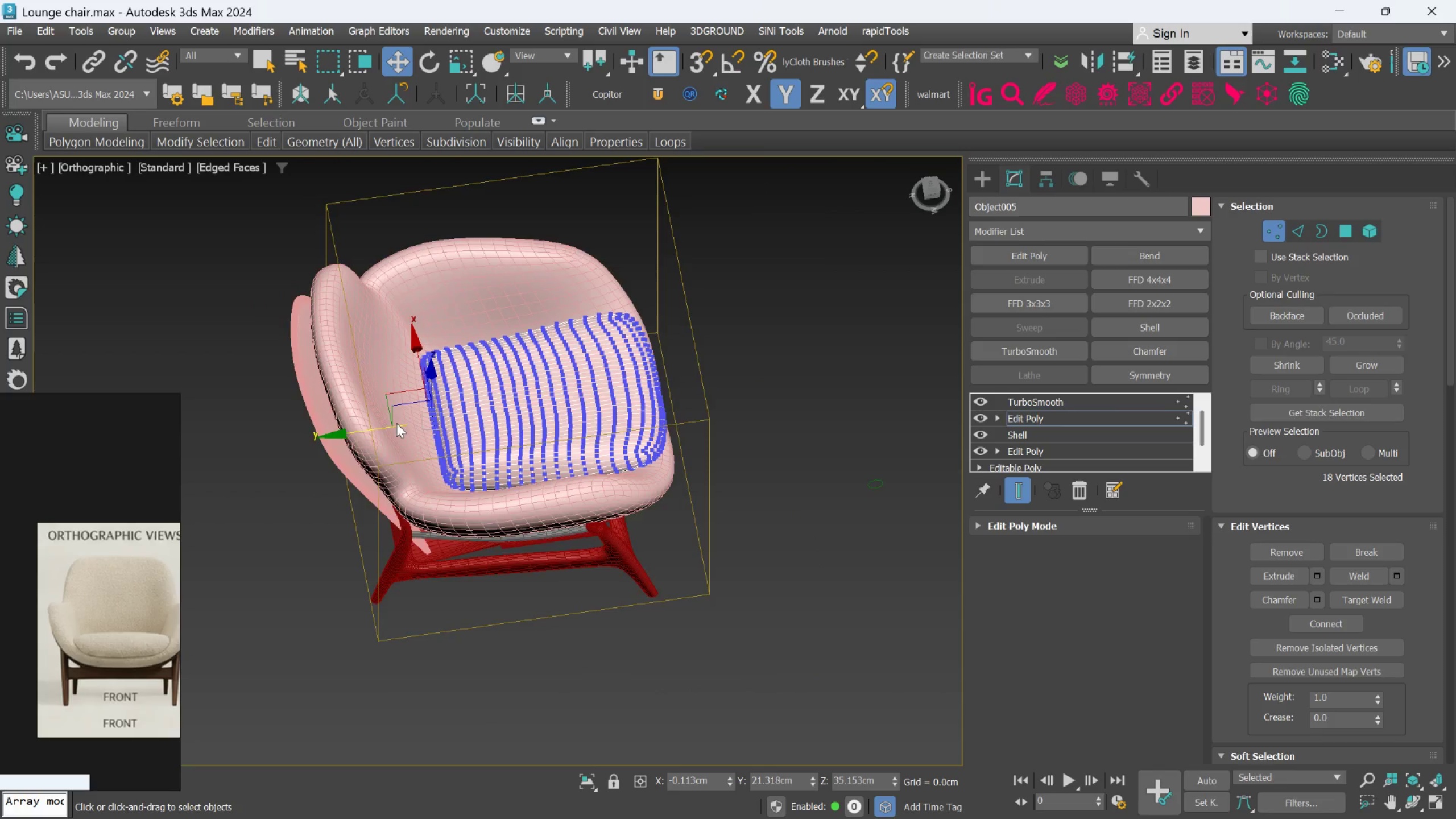 
hold_key(key=AltLeft, duration=0.52)
 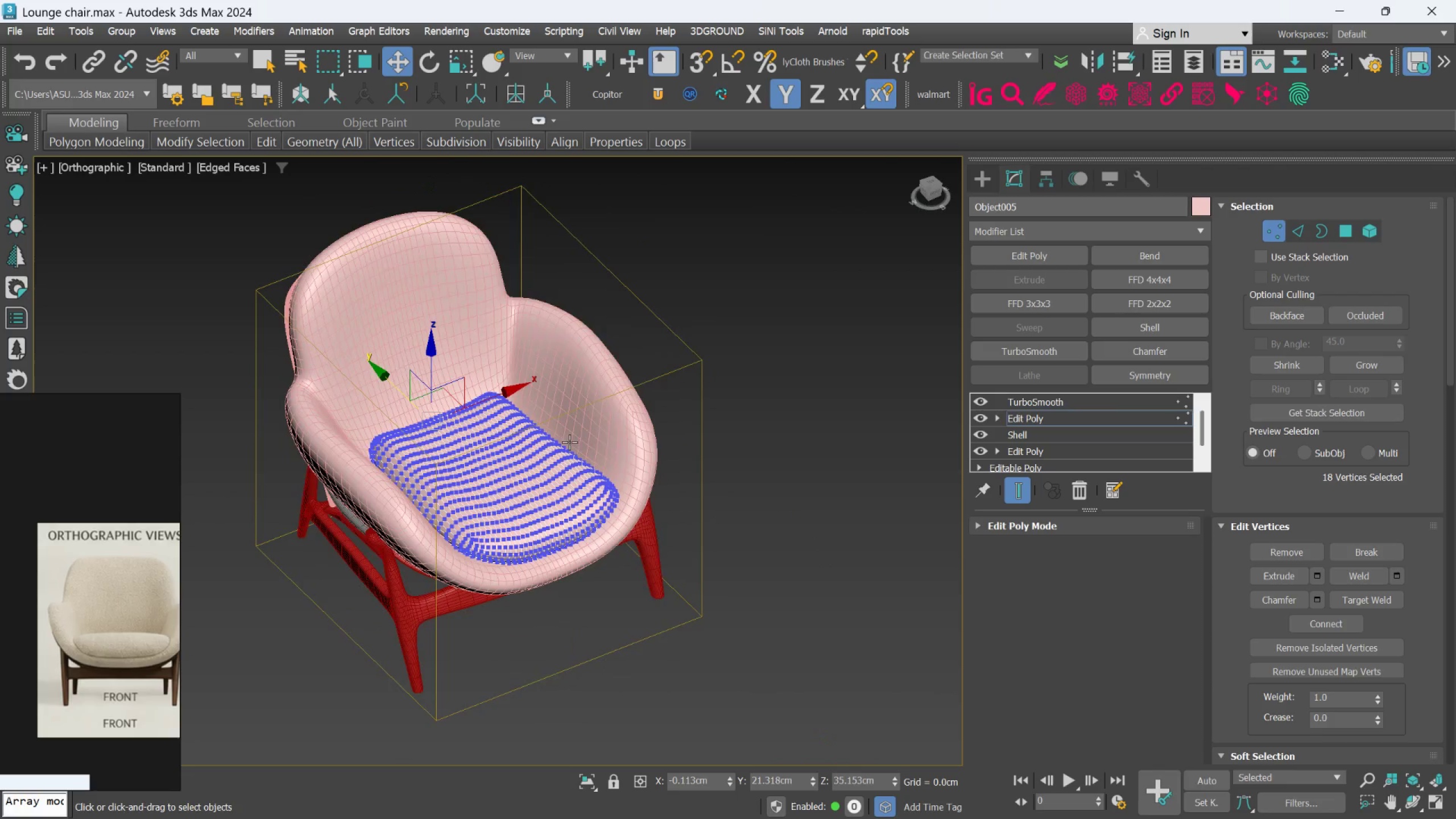 
hold_key(key=AltLeft, duration=0.45)
 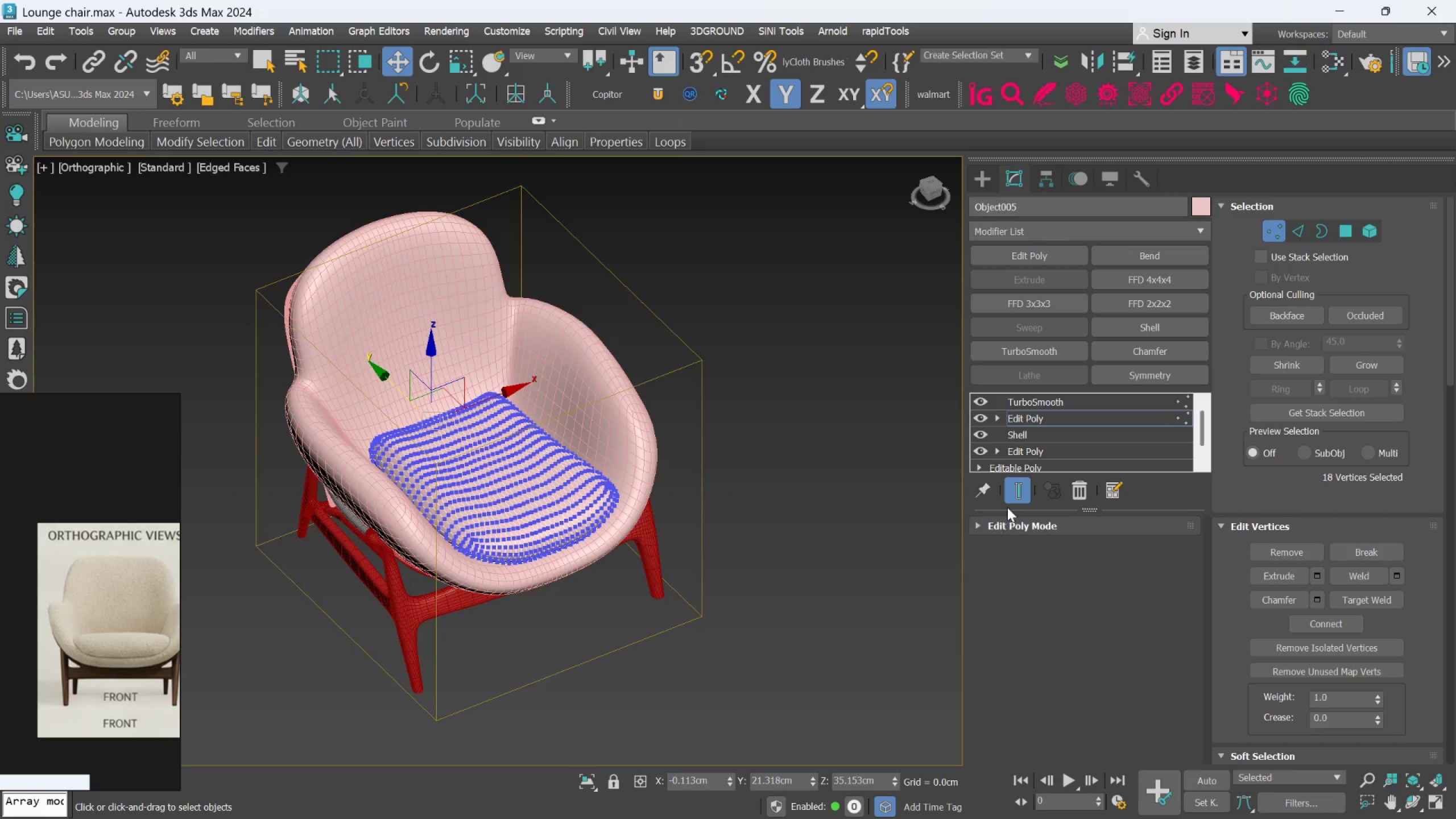 
left_click([1015, 490])
 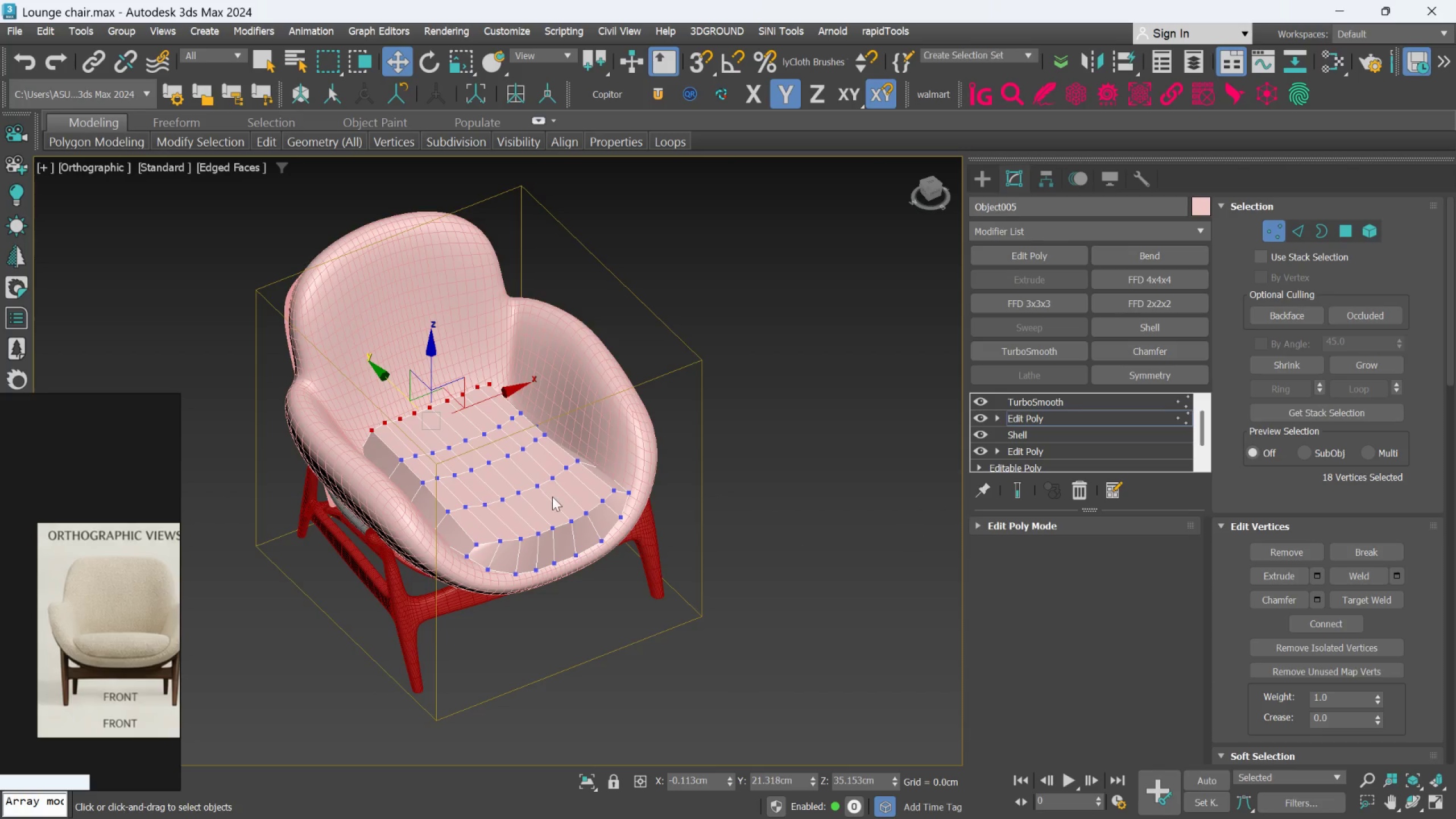 
hold_key(key=AltLeft, duration=0.86)
 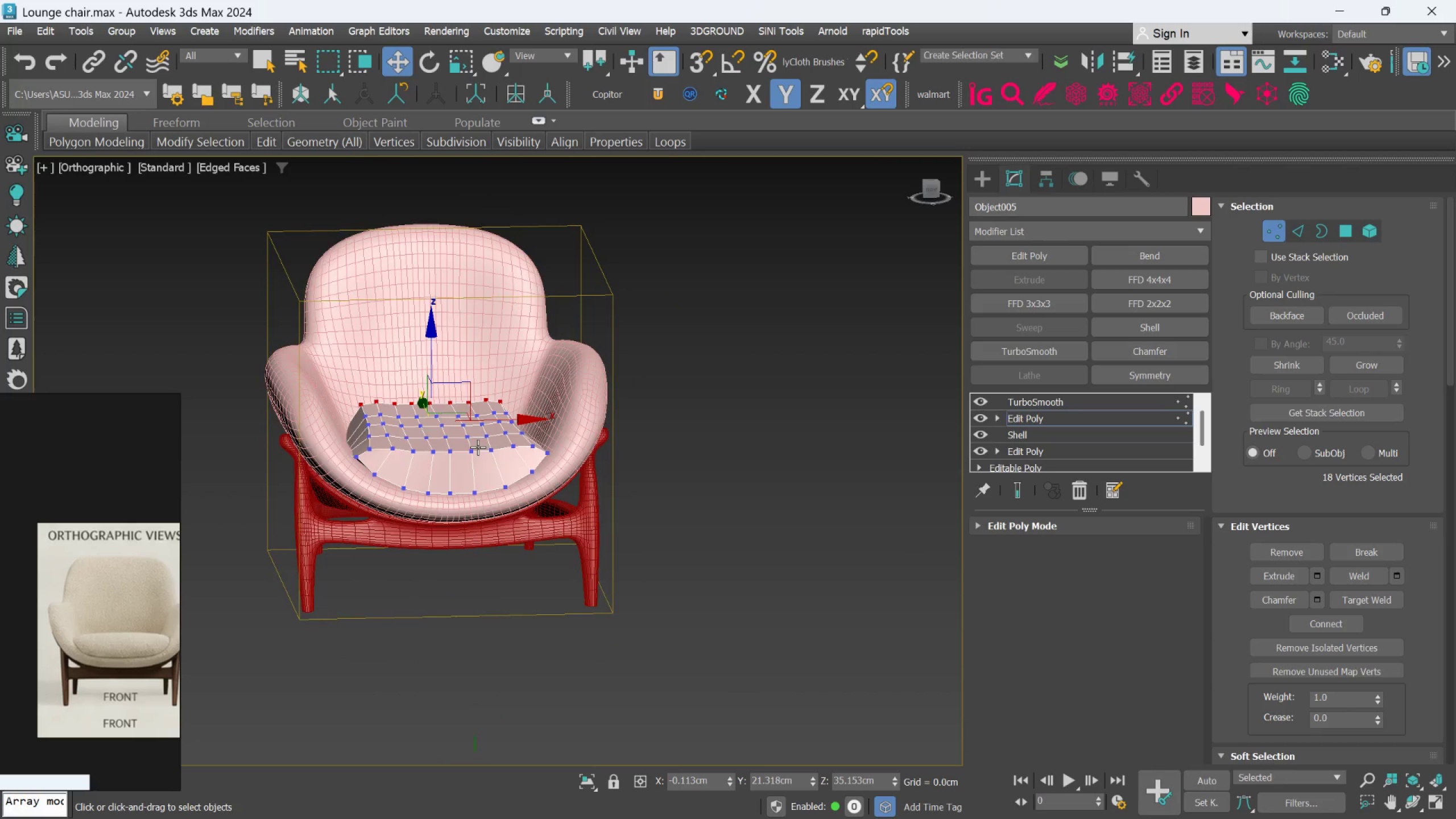 
hold_key(key=AltLeft, duration=0.61)
 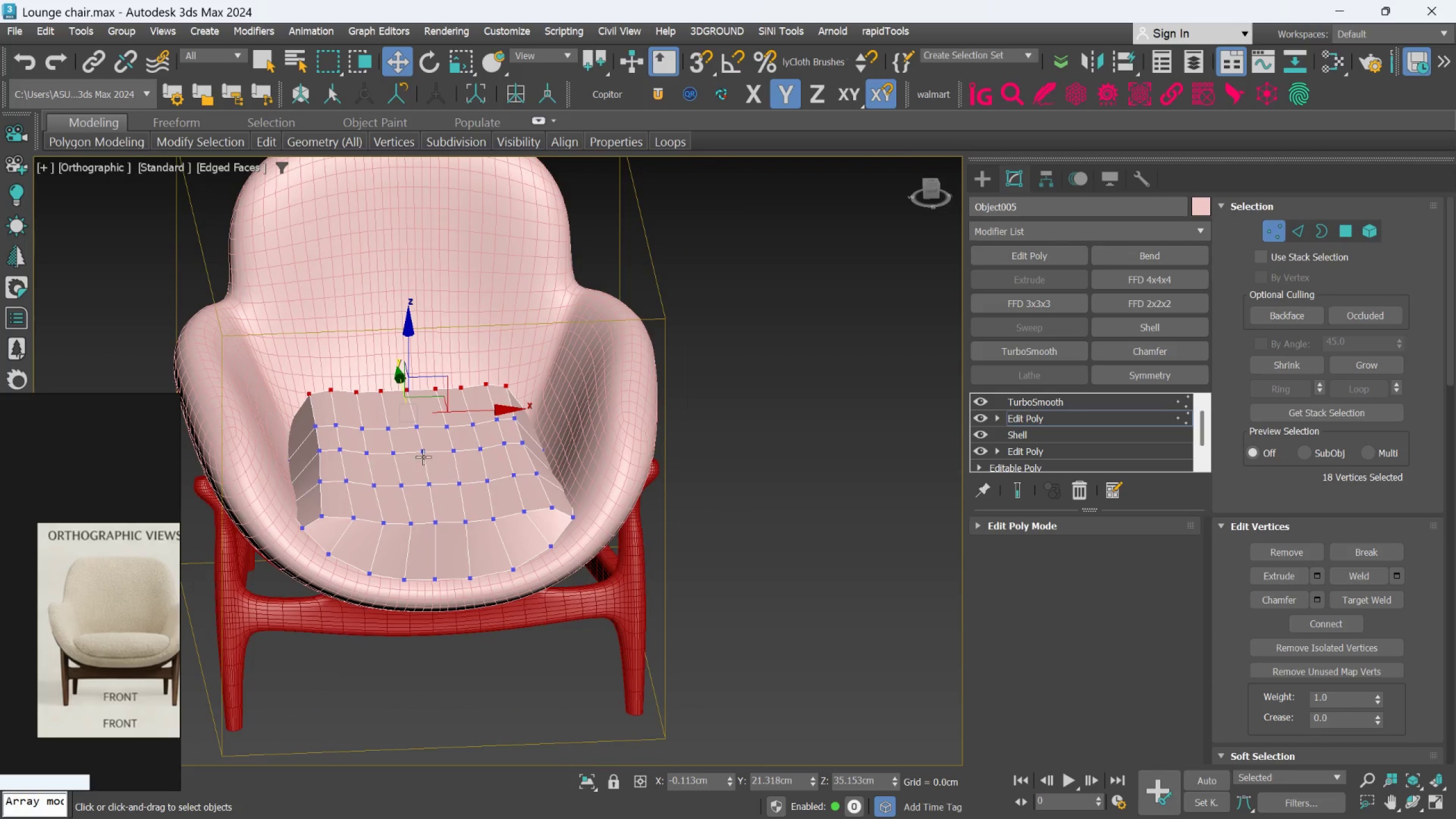 
scroll: coordinate [420, 455], scroll_direction: up, amount: 3.0
 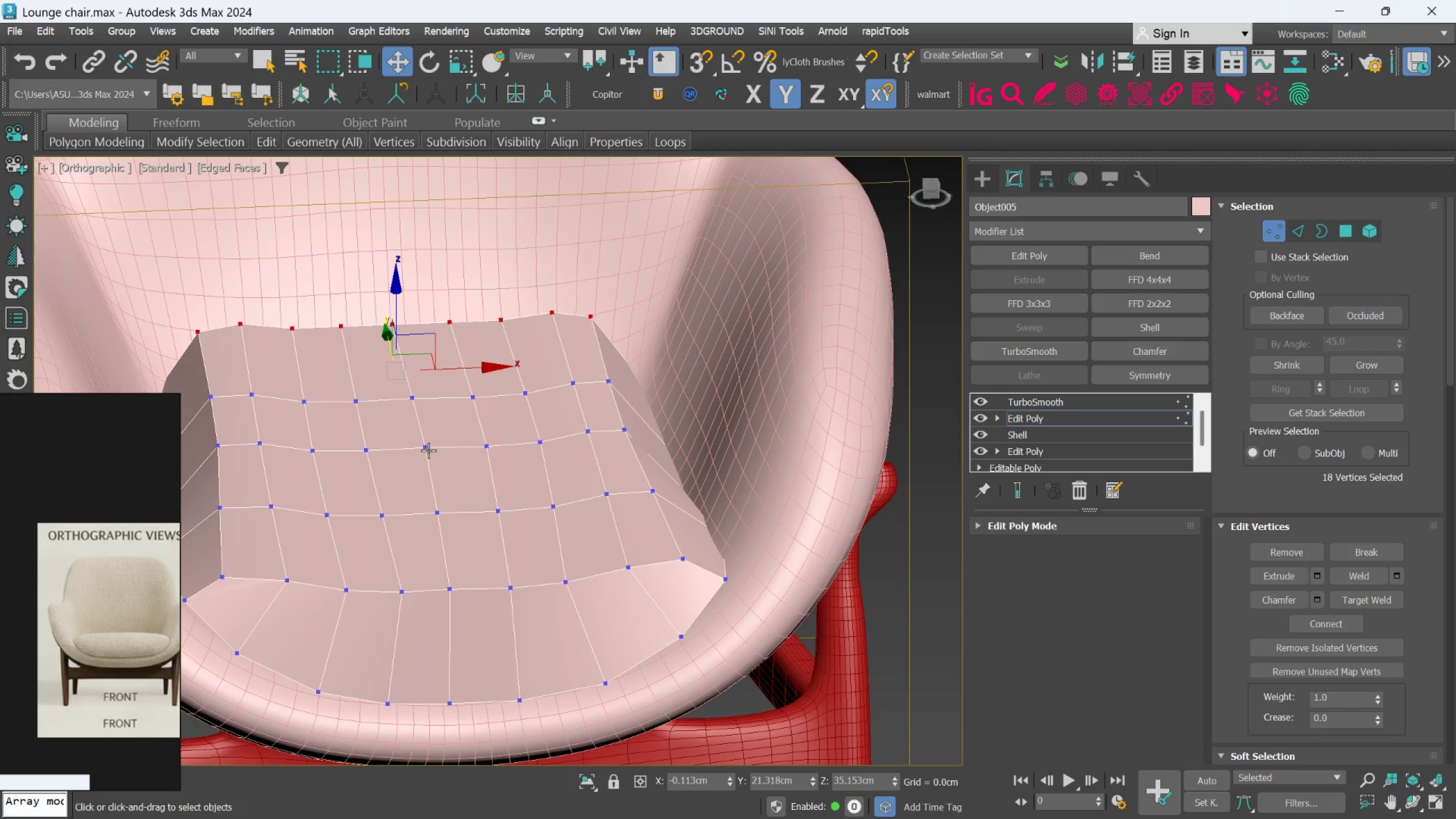 
hold_key(key=AltLeft, duration=0.91)
scroll: coordinate [429, 450], scroll_direction: down, amount: 1.0
 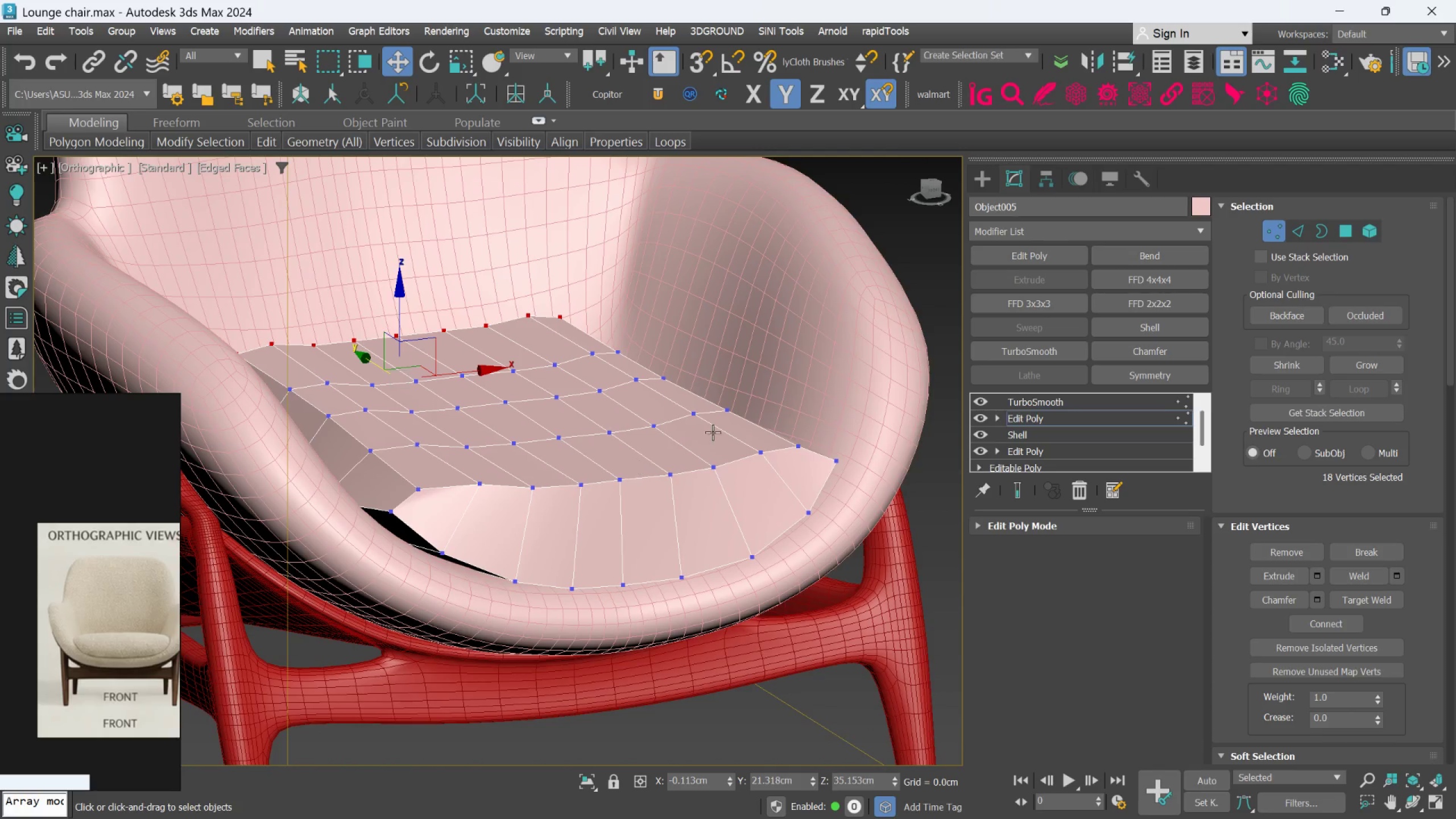 
hold_key(key=AltLeft, duration=0.64)
 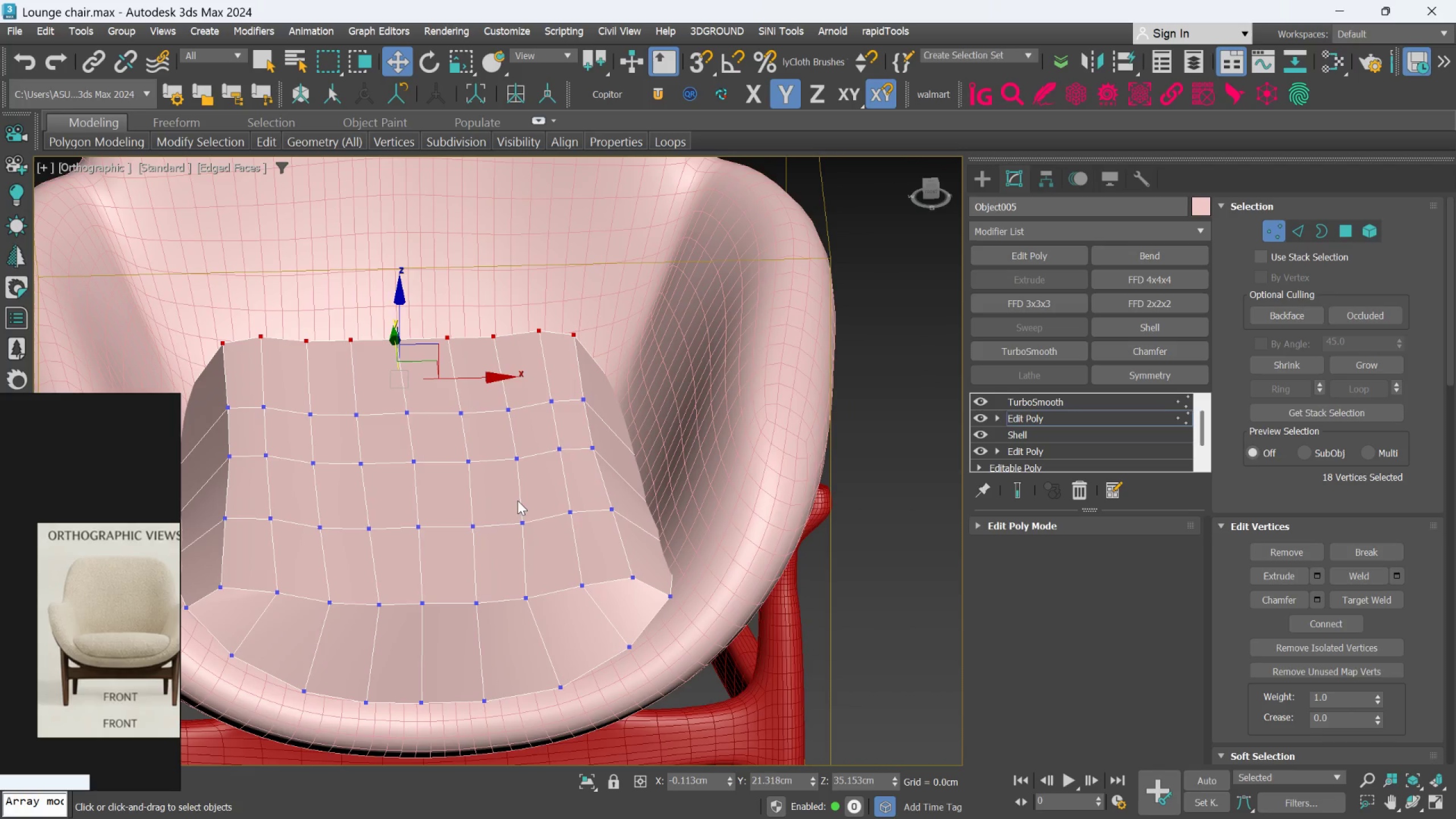 
scroll: coordinate [515, 500], scroll_direction: down, amount: 1.0
 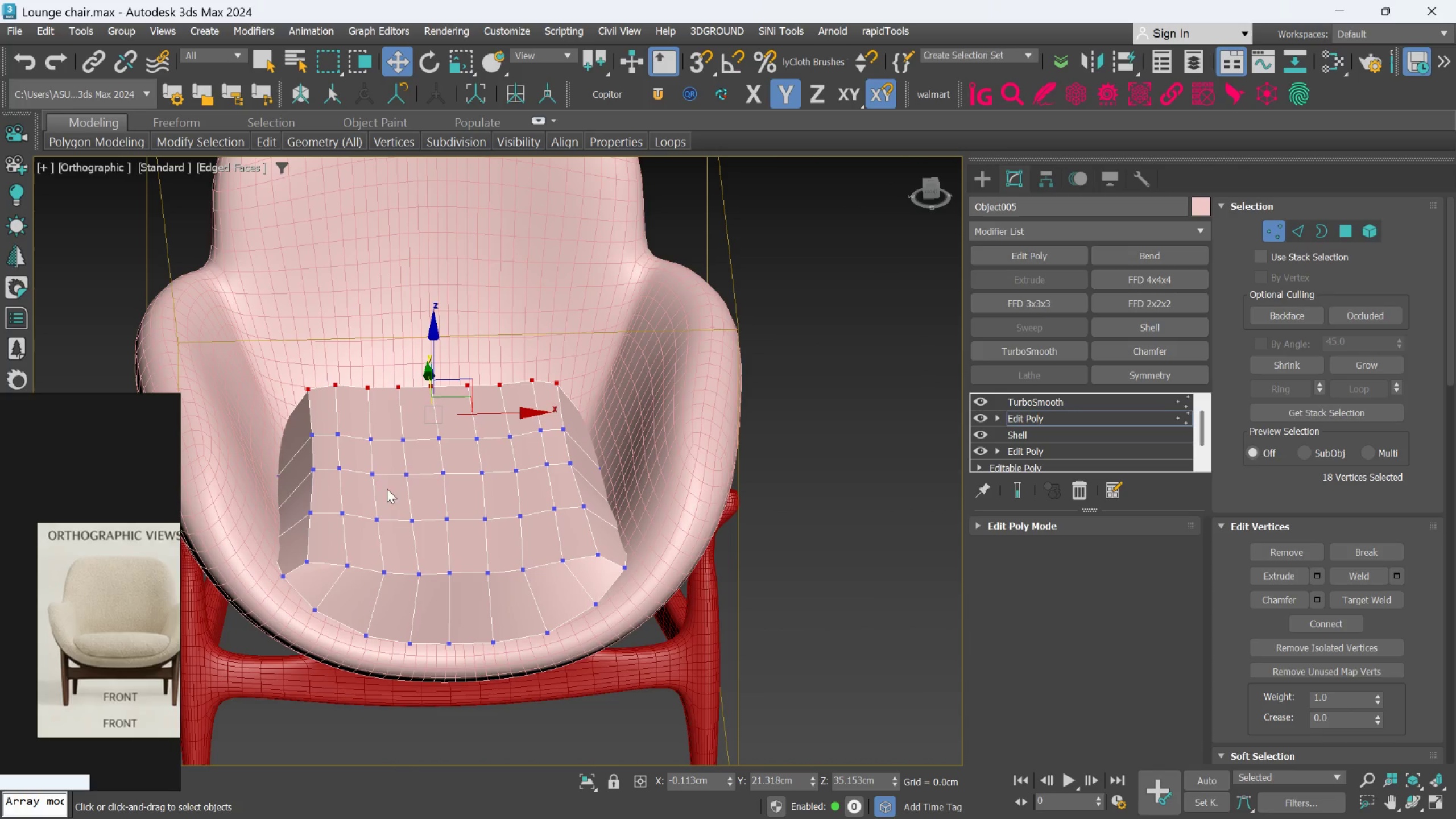 
scroll: coordinate [383, 478], scroll_direction: up, amount: 1.0
 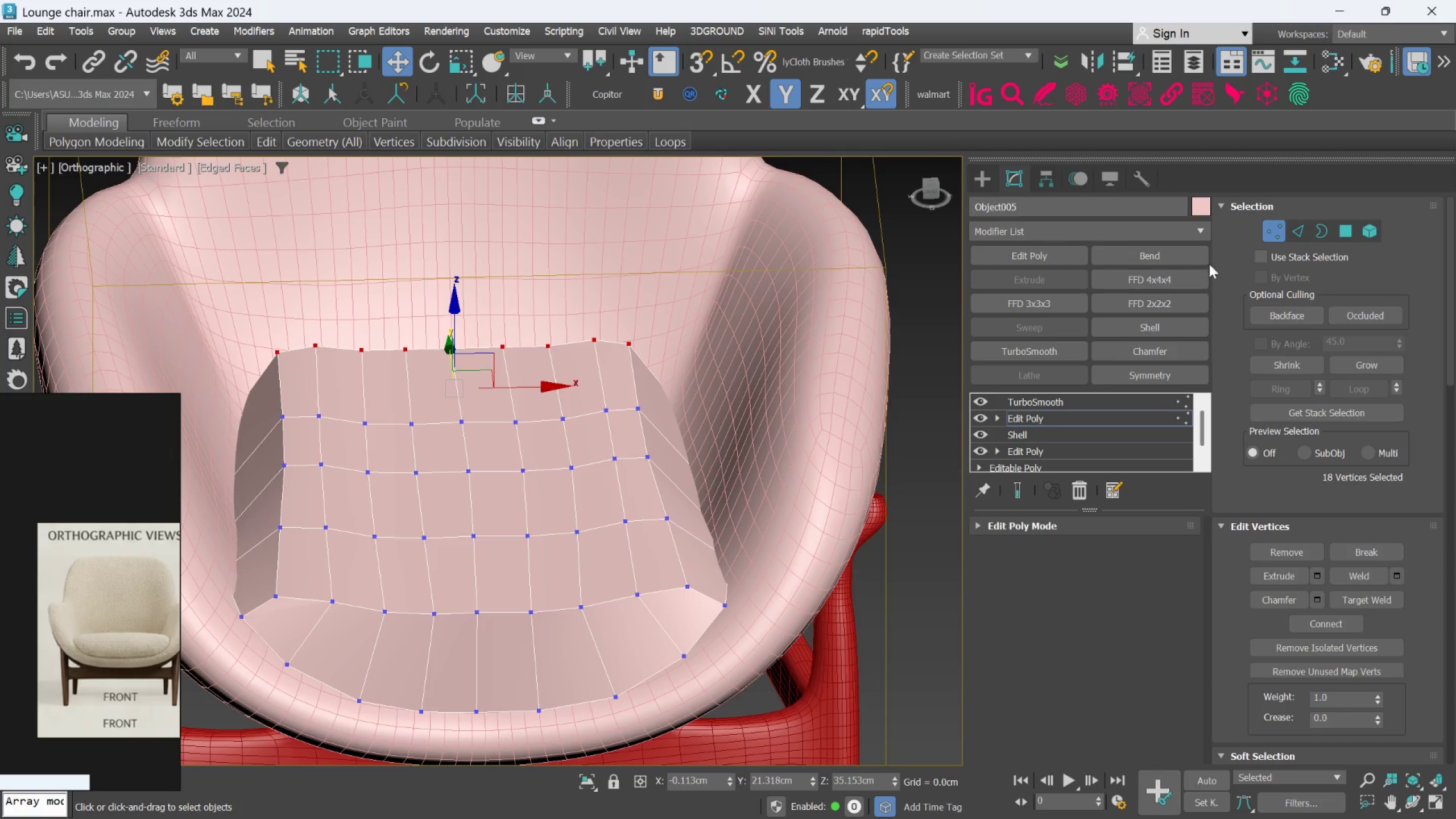 
left_click([1296, 231])
 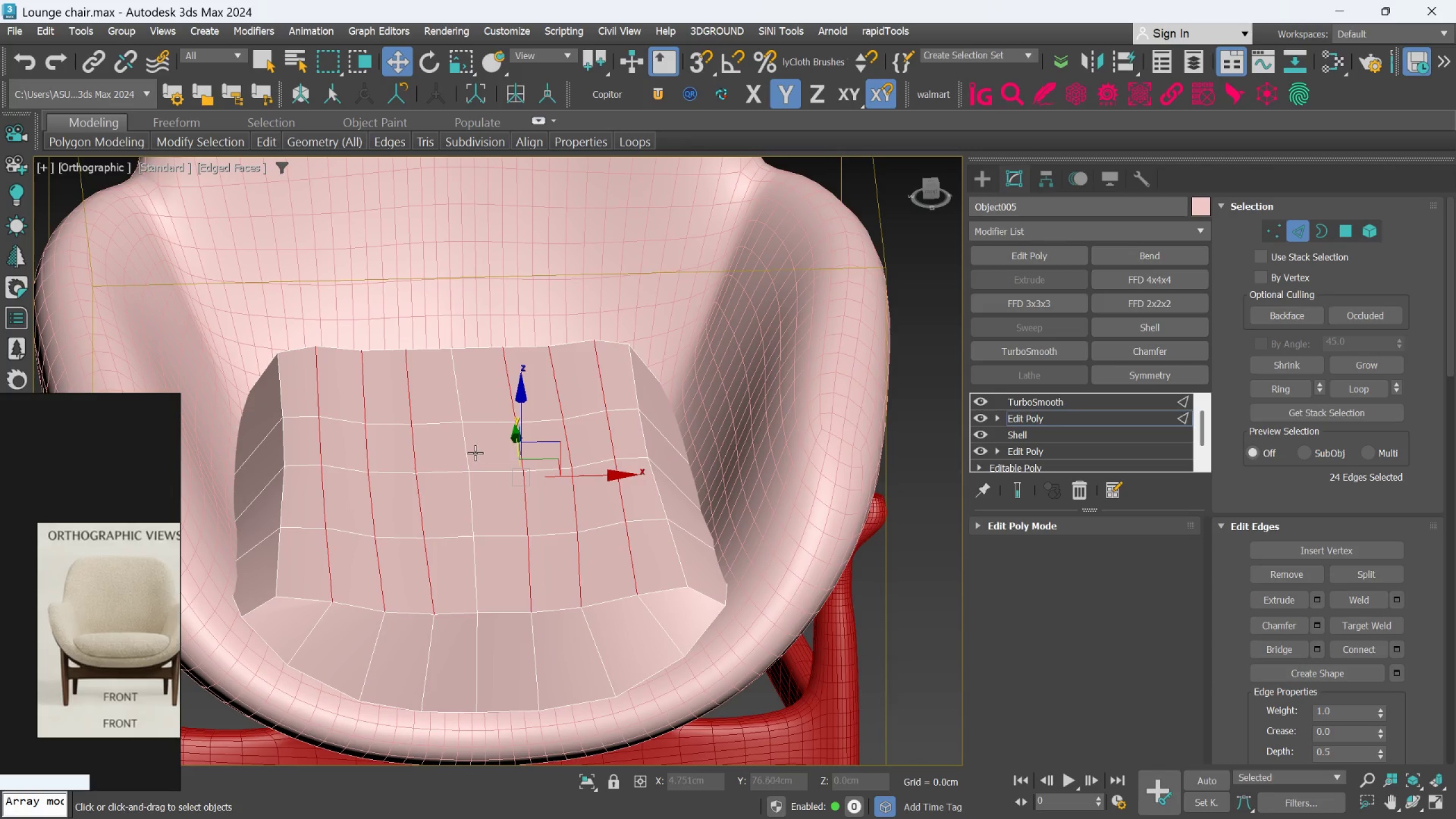 
hold_key(key=ControlLeft, duration=1.53)
left_click([463, 446])
 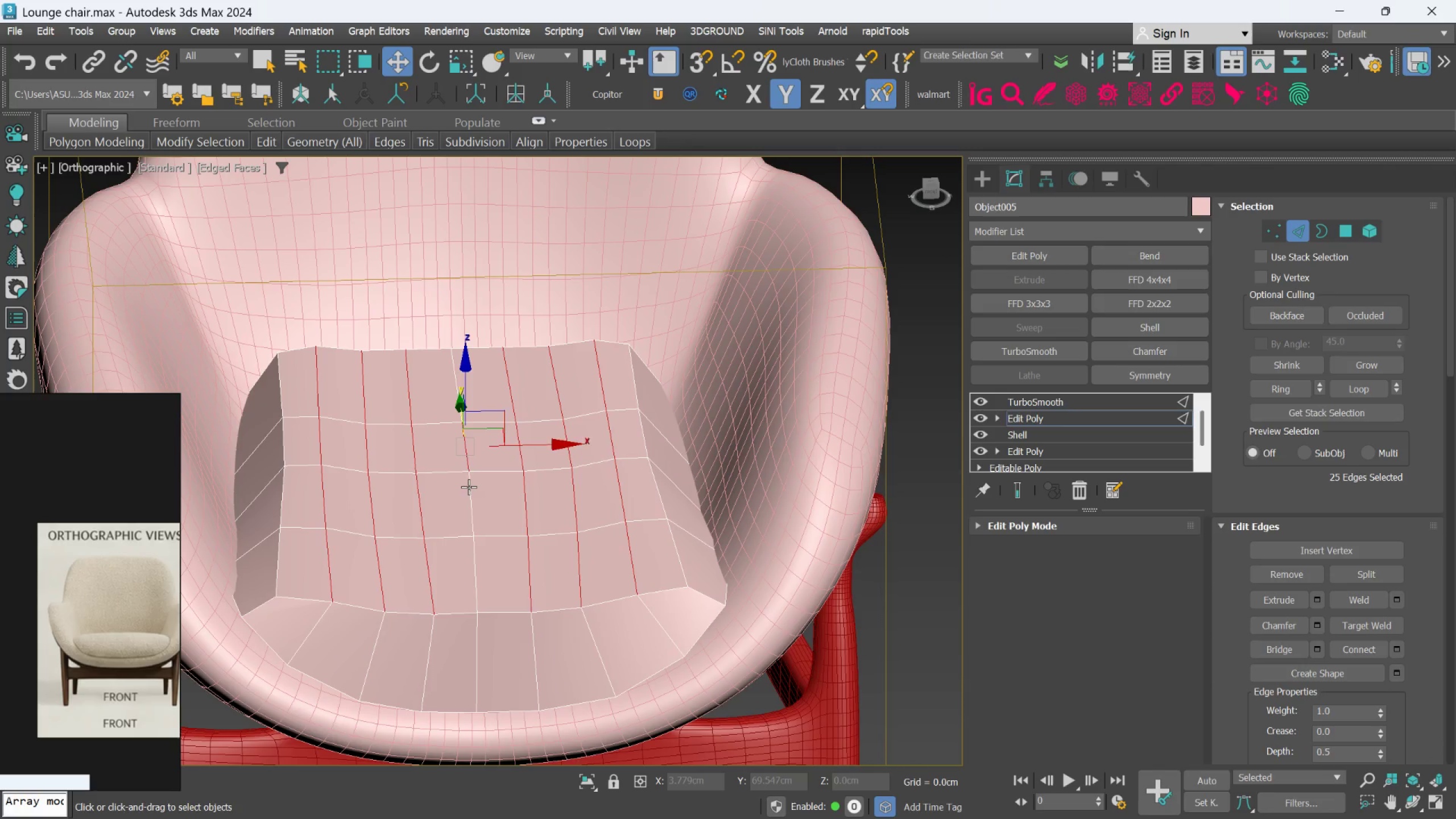 
double_click([469, 487])
 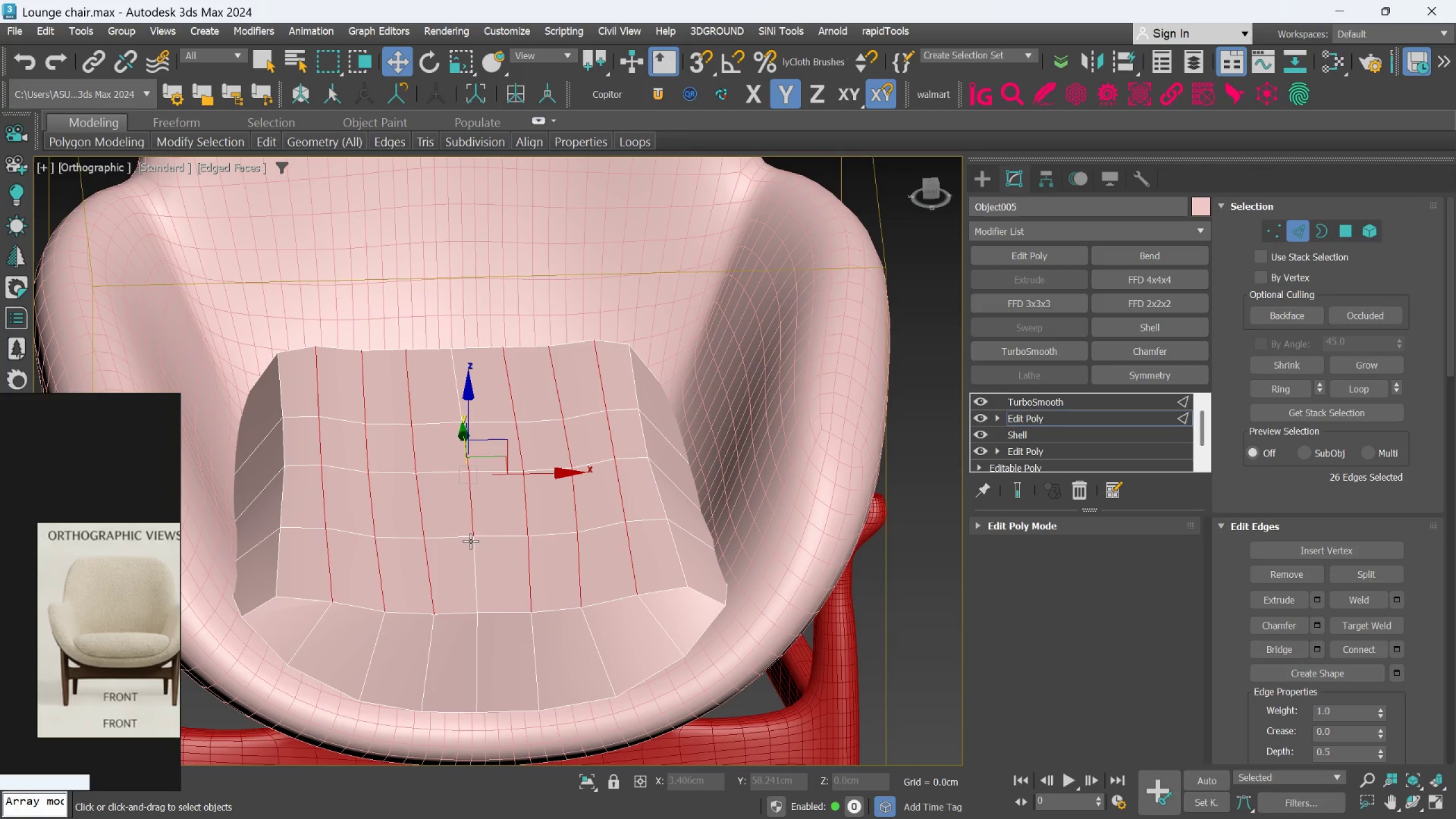 
triple_click([470, 553])
 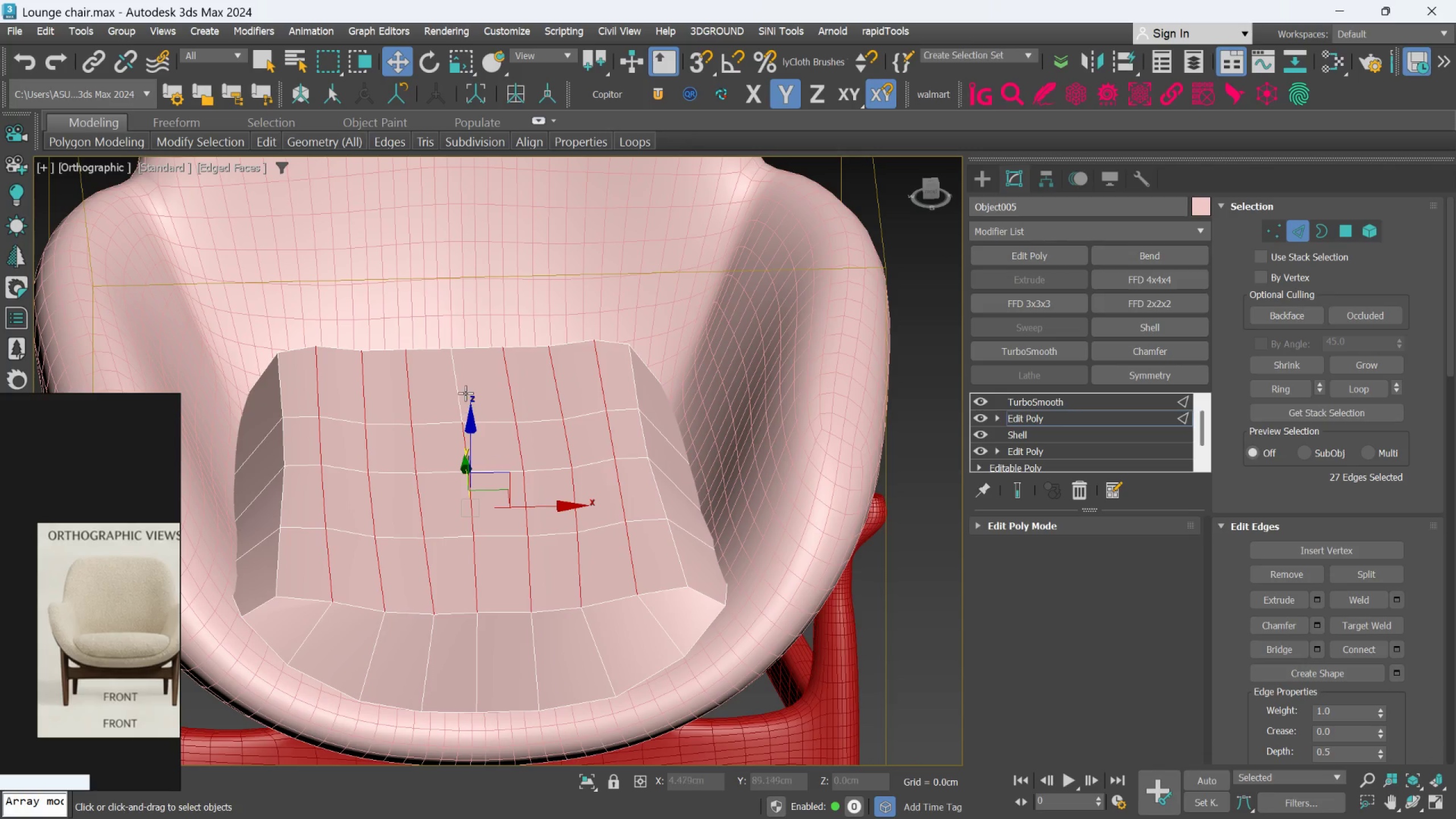 
hold_key(key=ControlLeft, duration=0.48)
left_click([465, 387])
 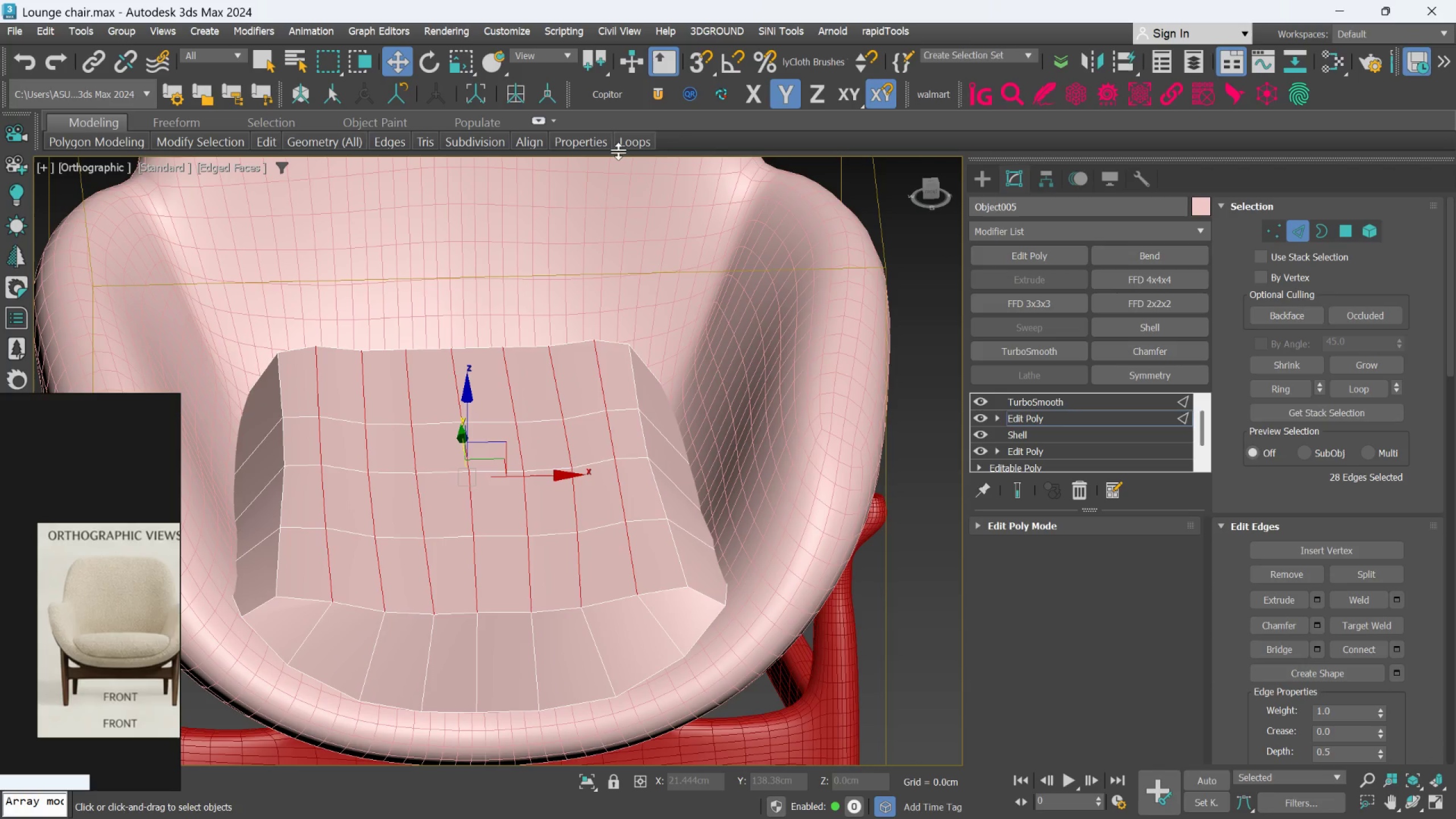 
left_click([623, 140])
 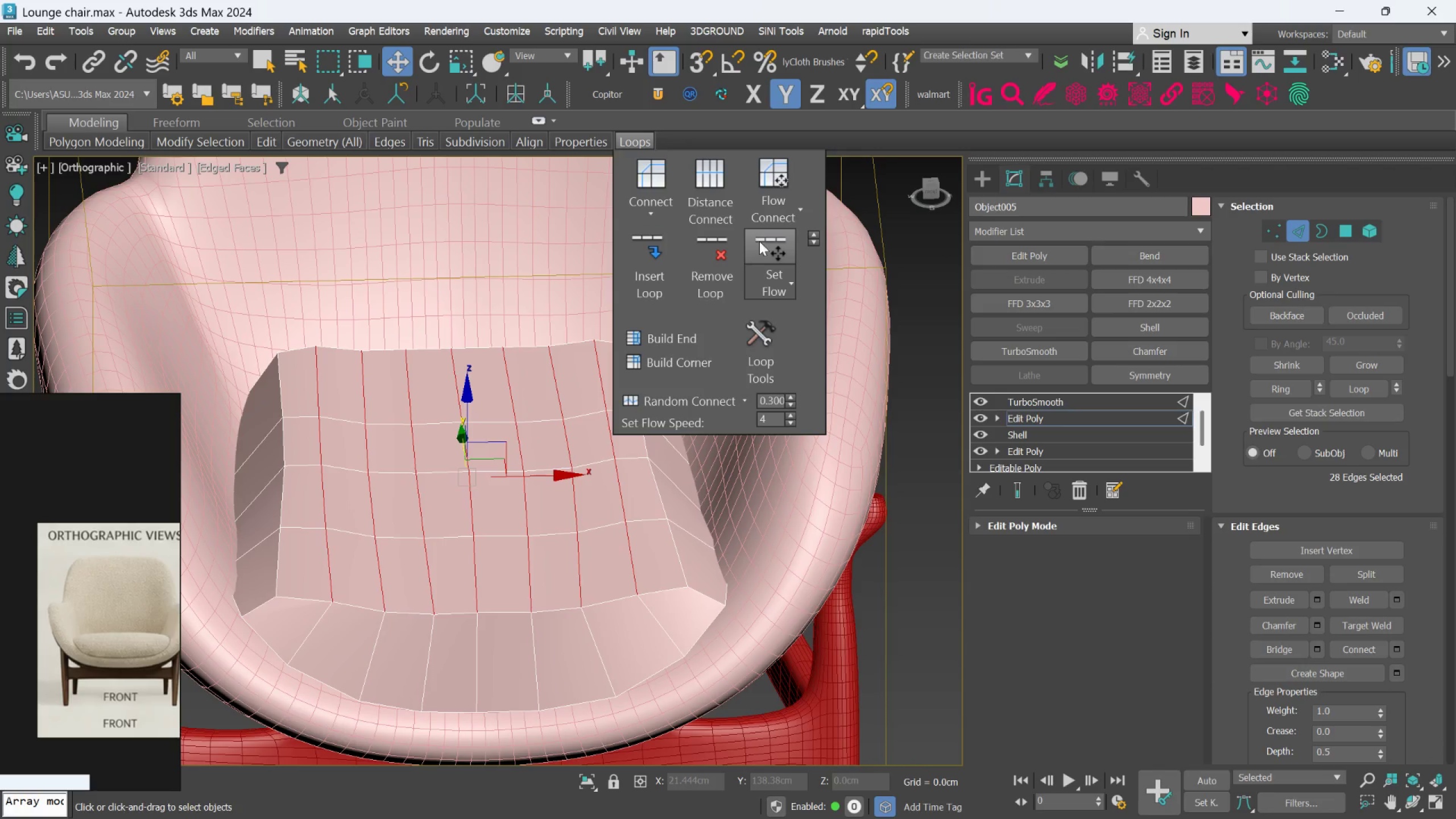 
left_click([768, 249])
 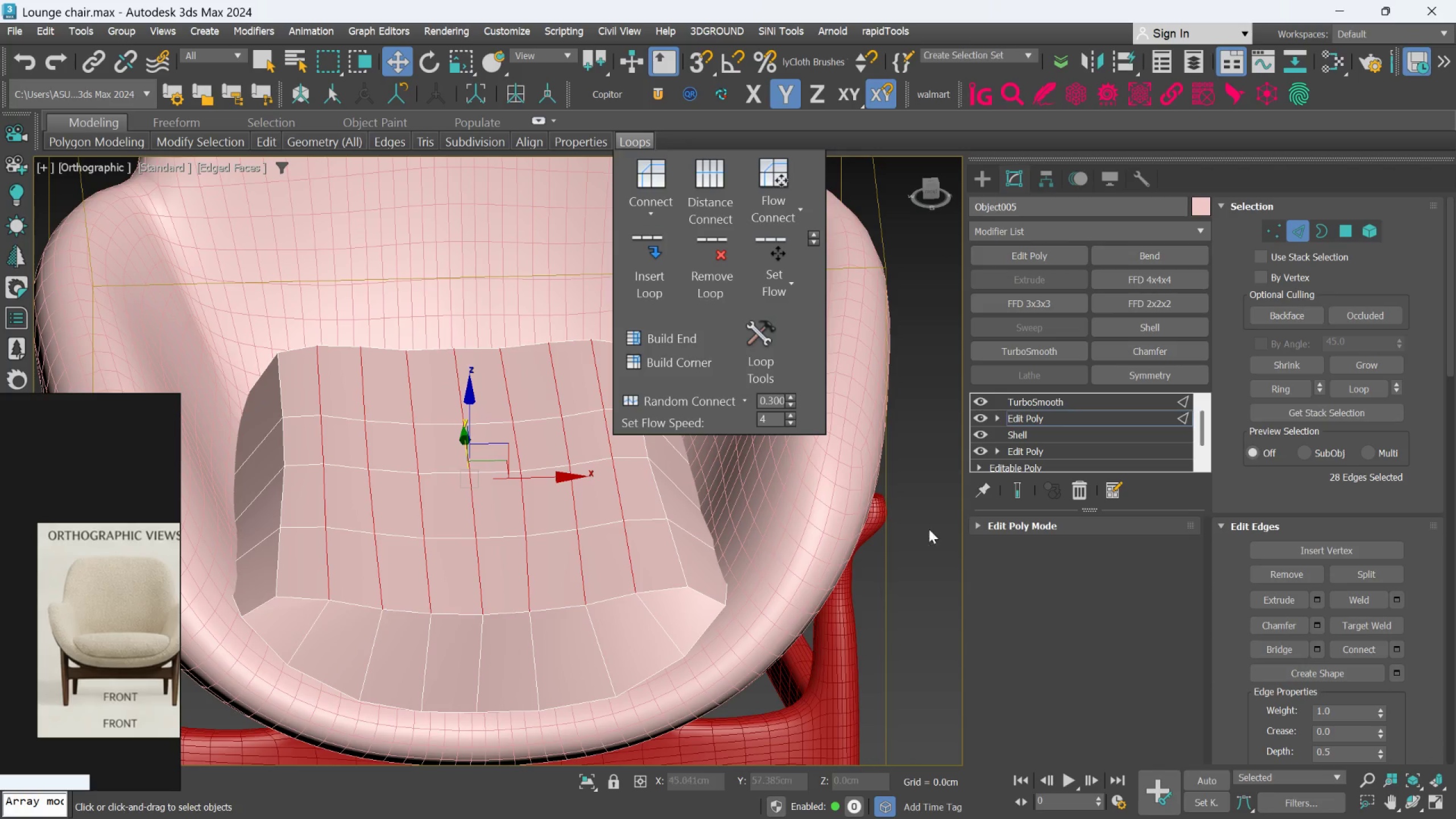 
left_click([1019, 491])
 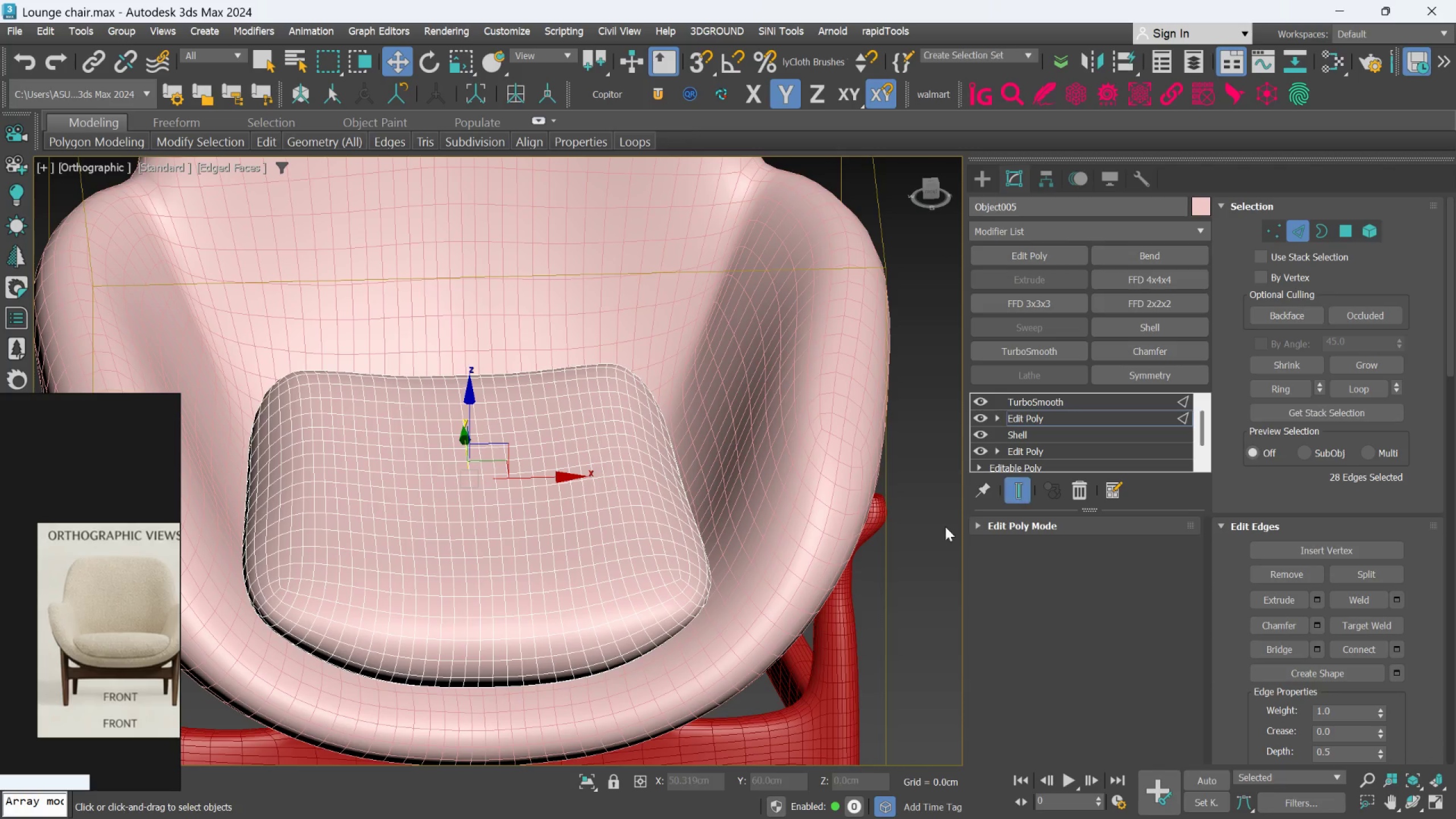 
hold_key(key=AltLeft, duration=1.5)
 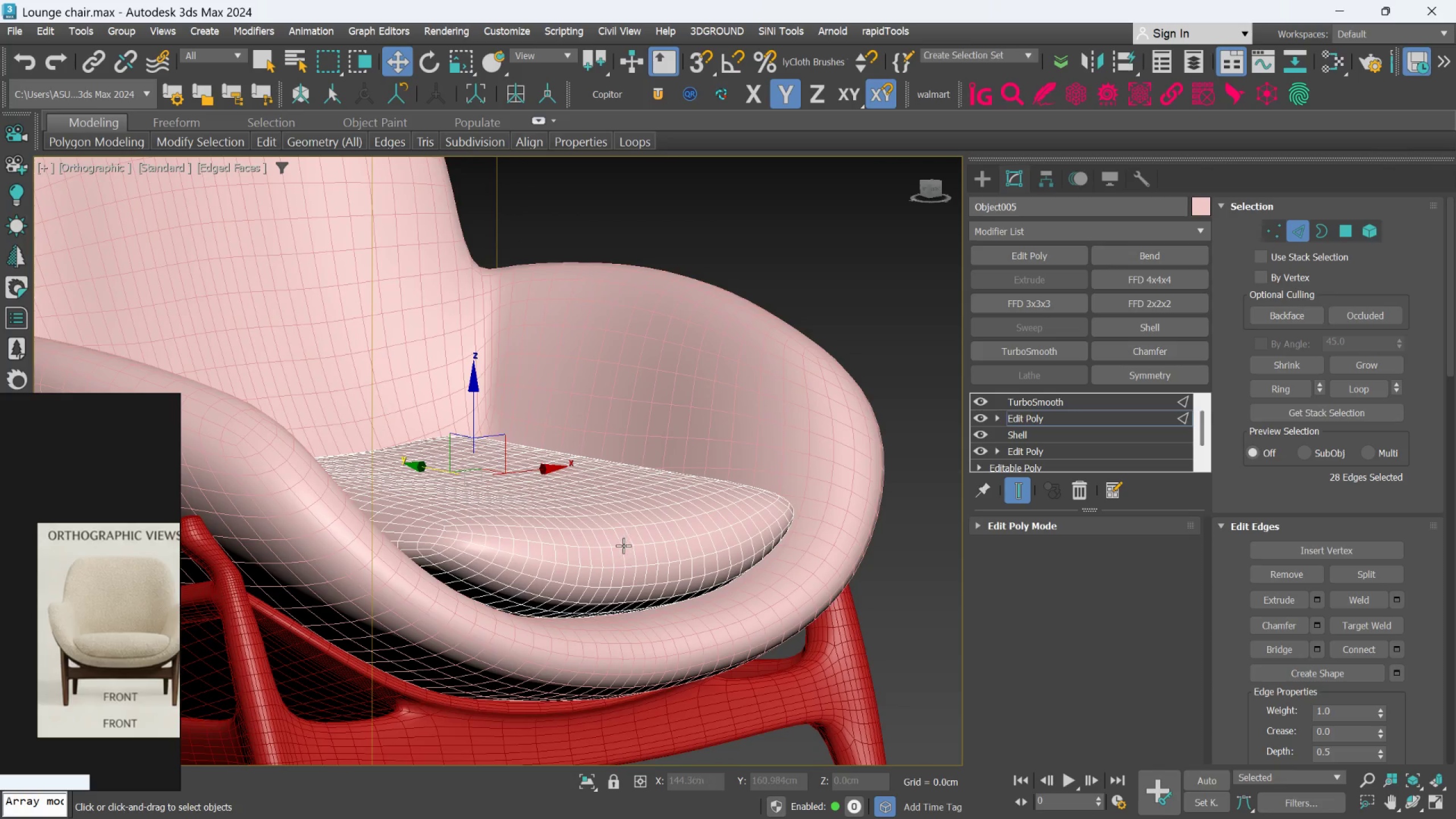 
hold_key(key=AltLeft, duration=0.38)
 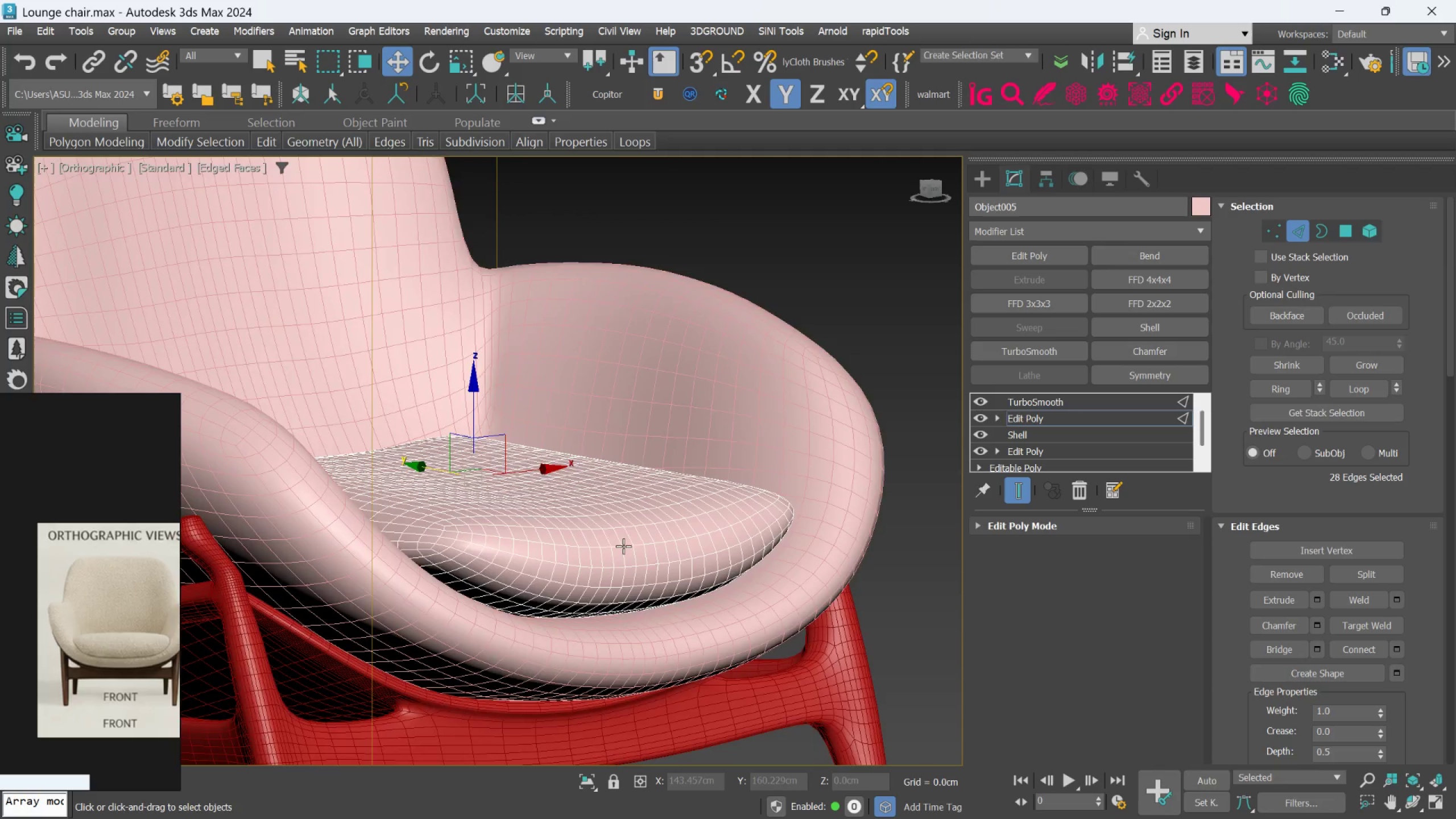 
hold_key(key=AltLeft, duration=1.0)
 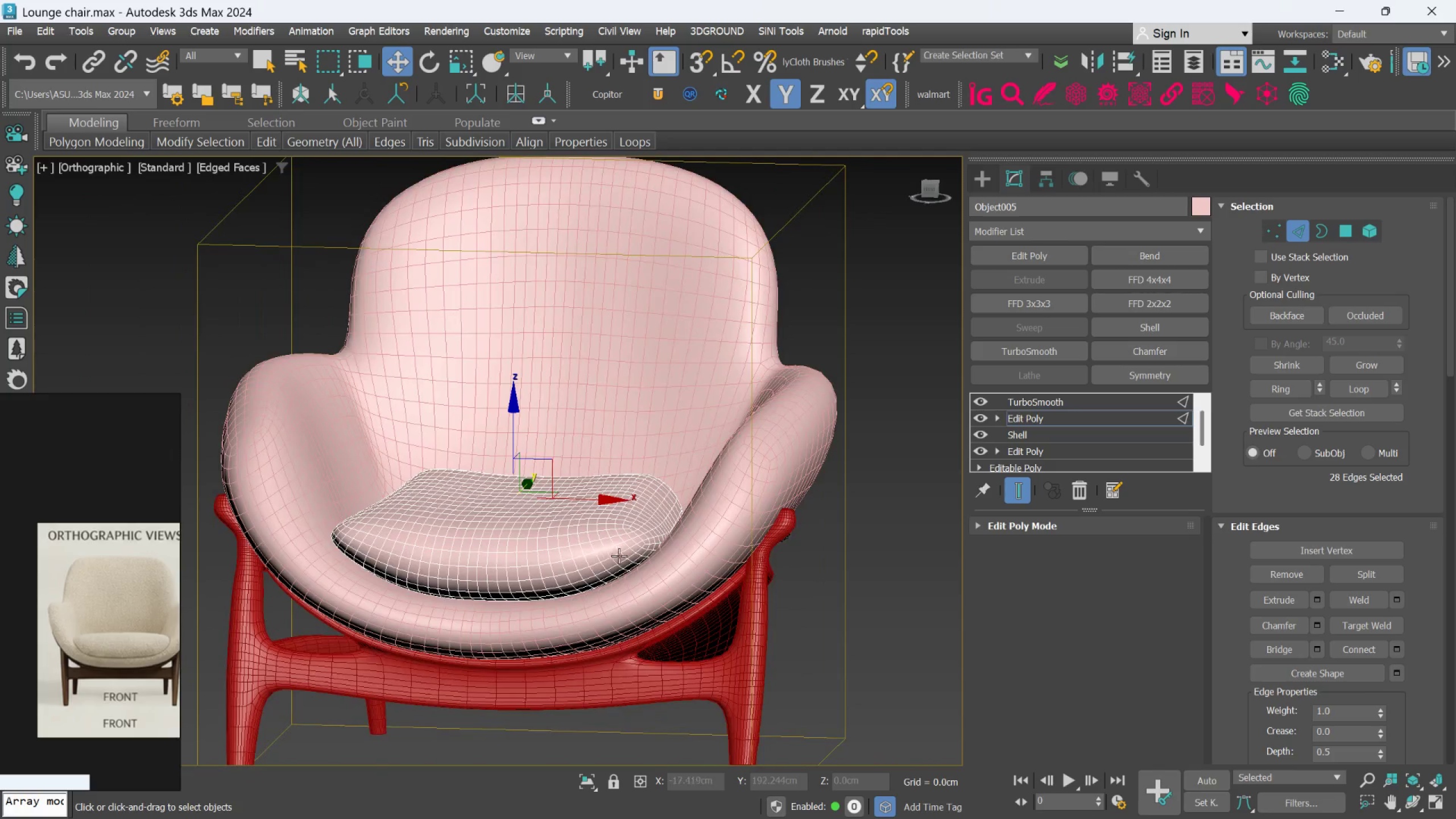 
scroll: coordinate [623, 546], scroll_direction: down, amount: 1.0
 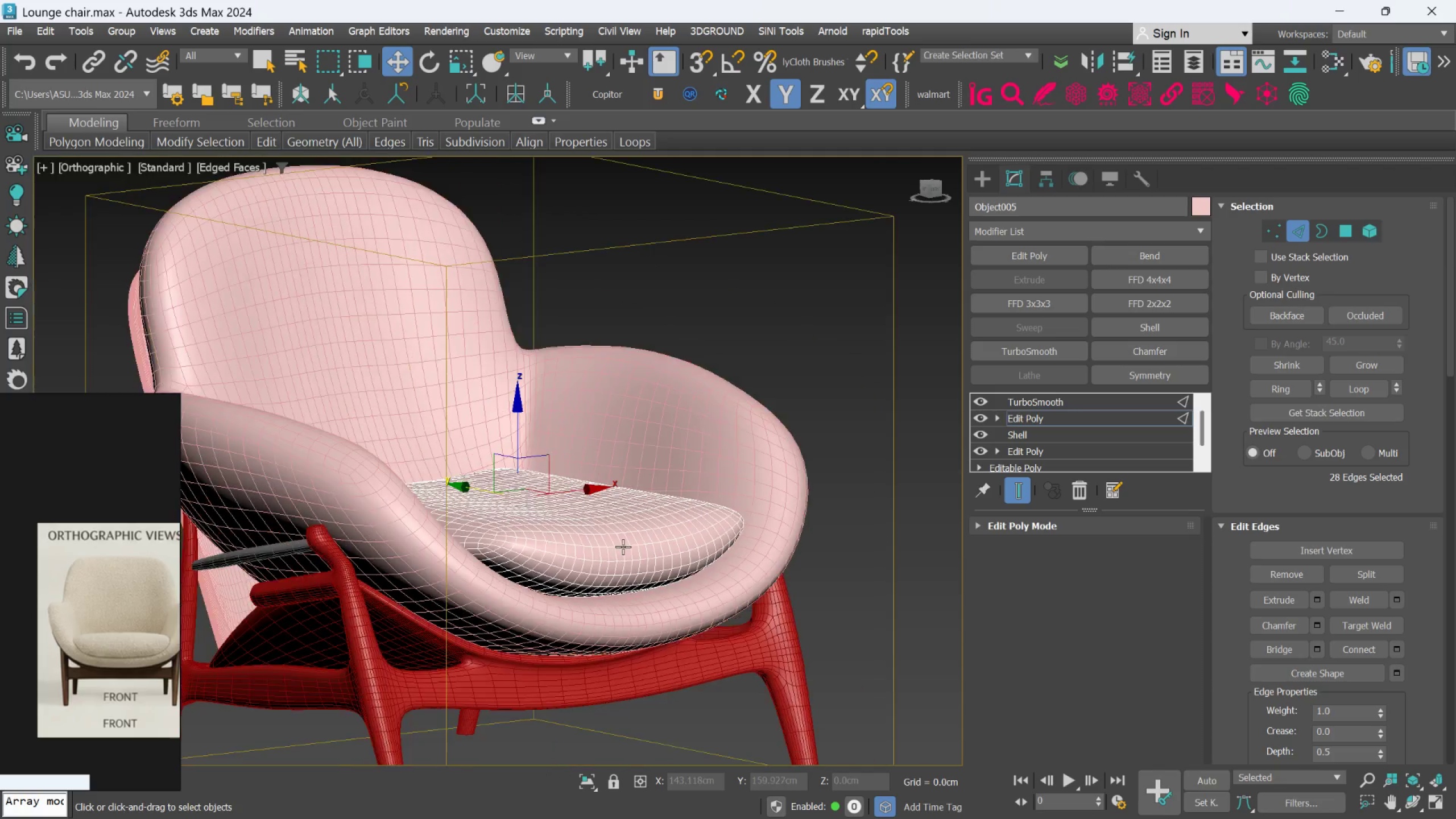 
hold_key(key=AltLeft, duration=0.75)
 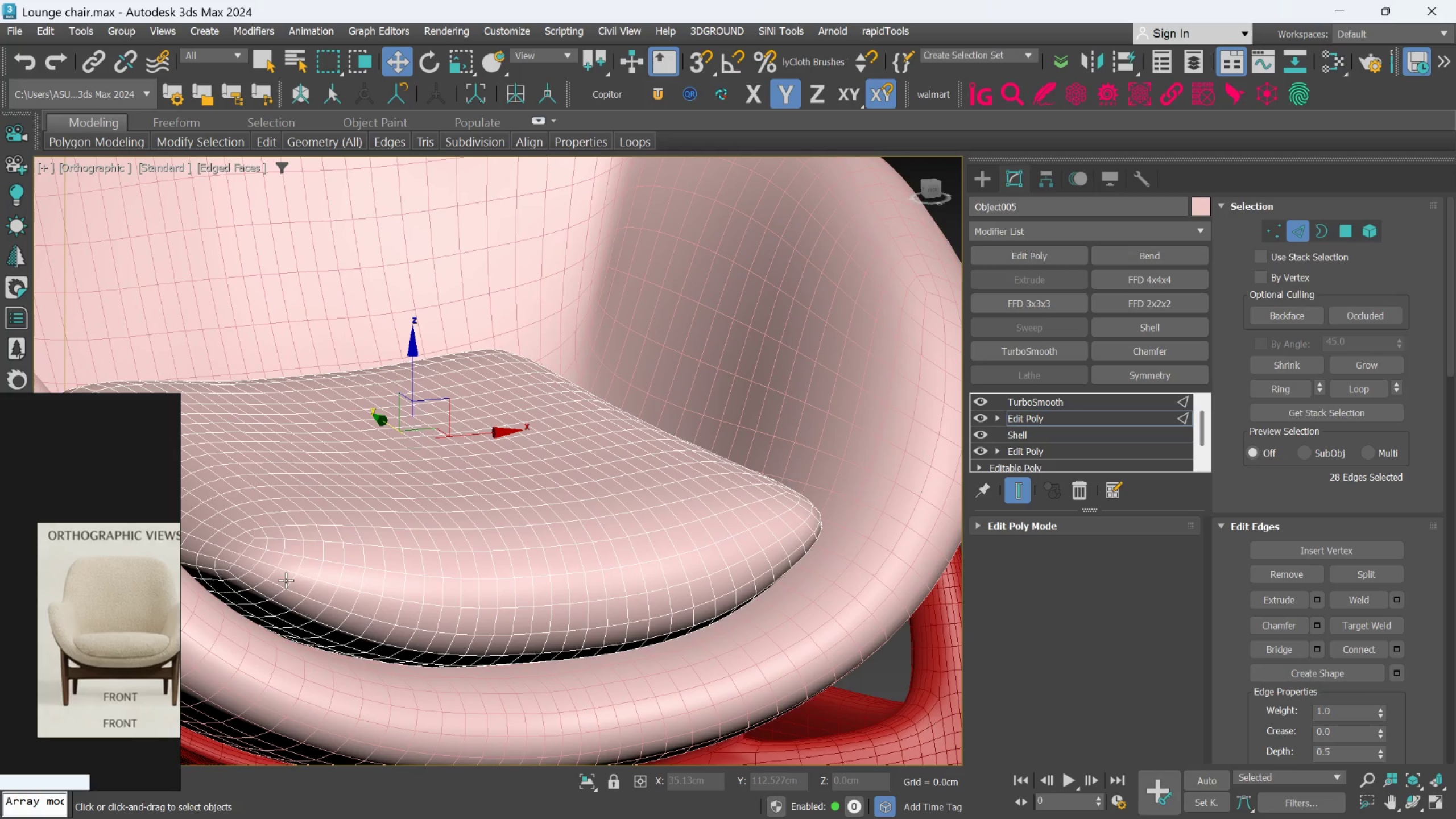 
scroll: coordinate [621, 555], scroll_direction: up, amount: 2.0
 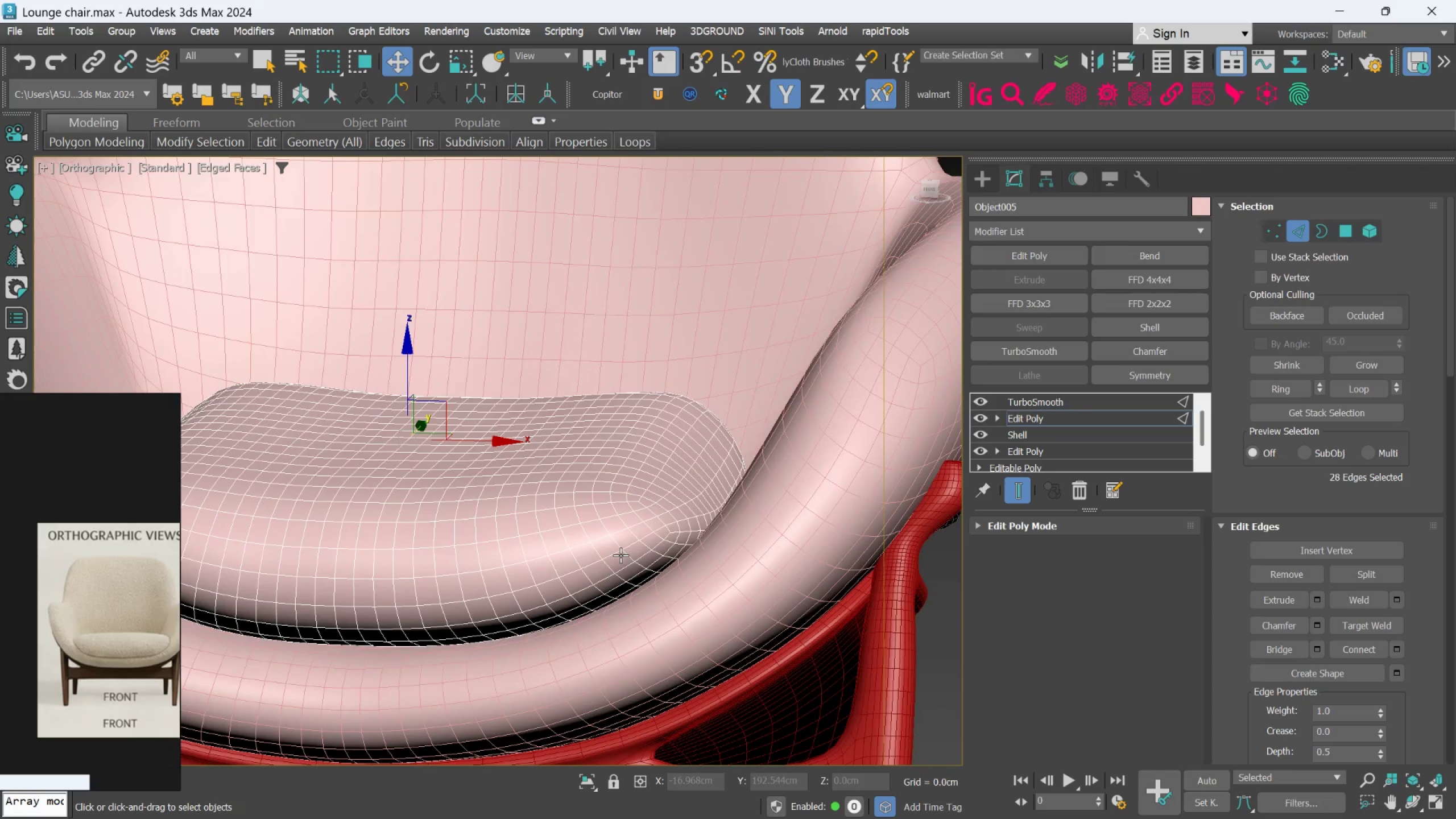 
key(Alt+AltLeft)
 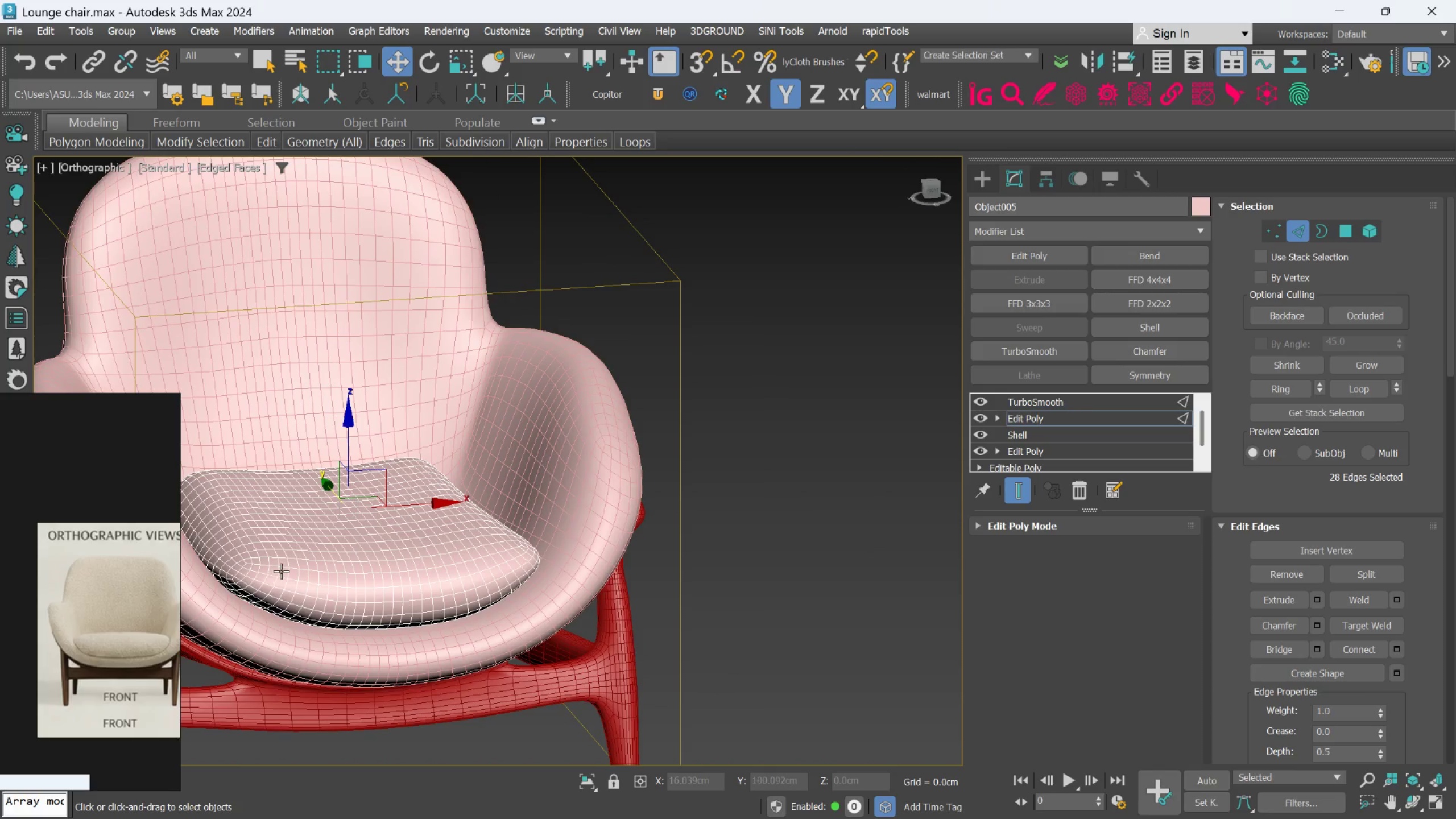 
scroll: coordinate [285, 578], scroll_direction: down, amount: 2.0
 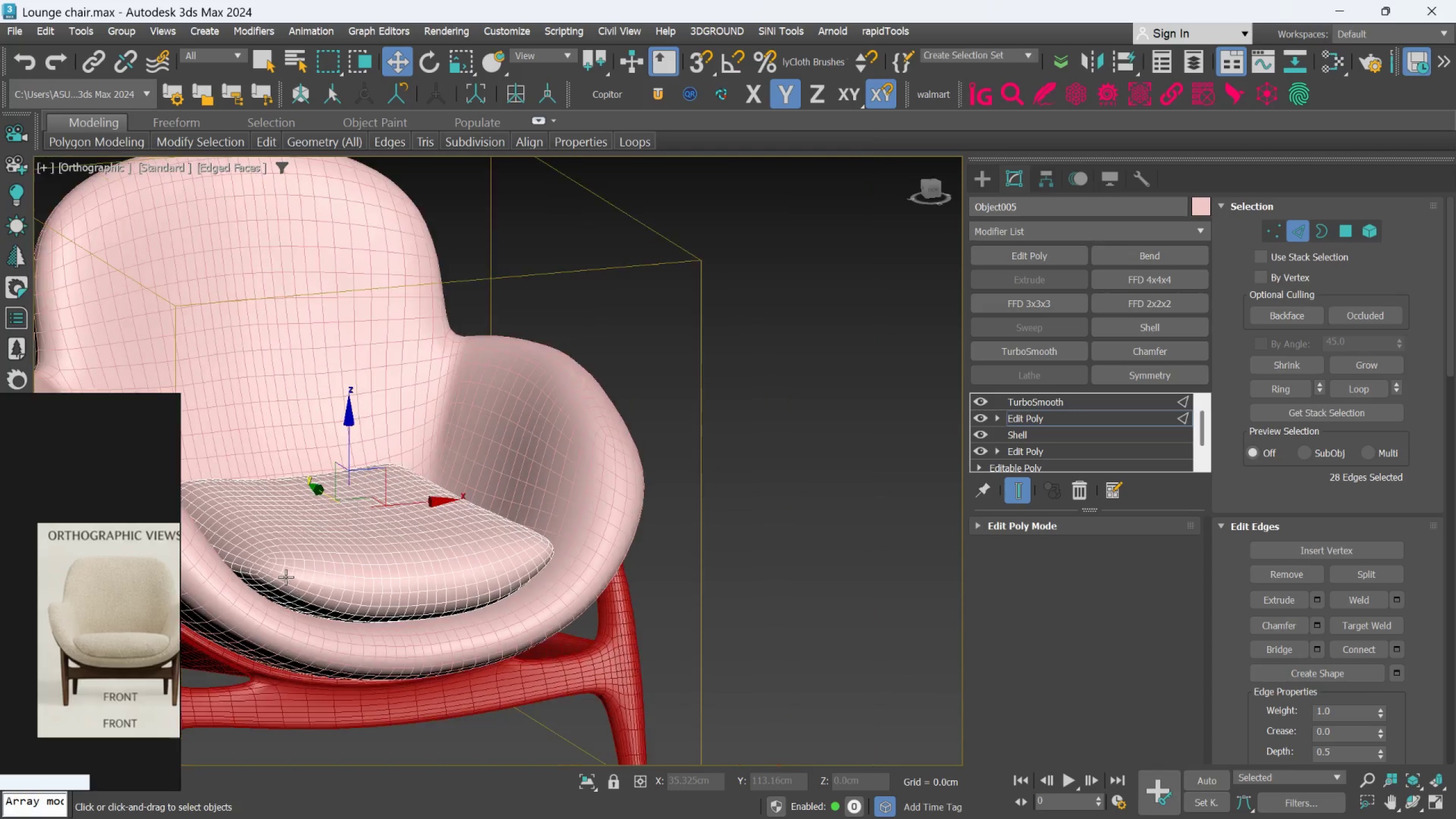 
key(F)
 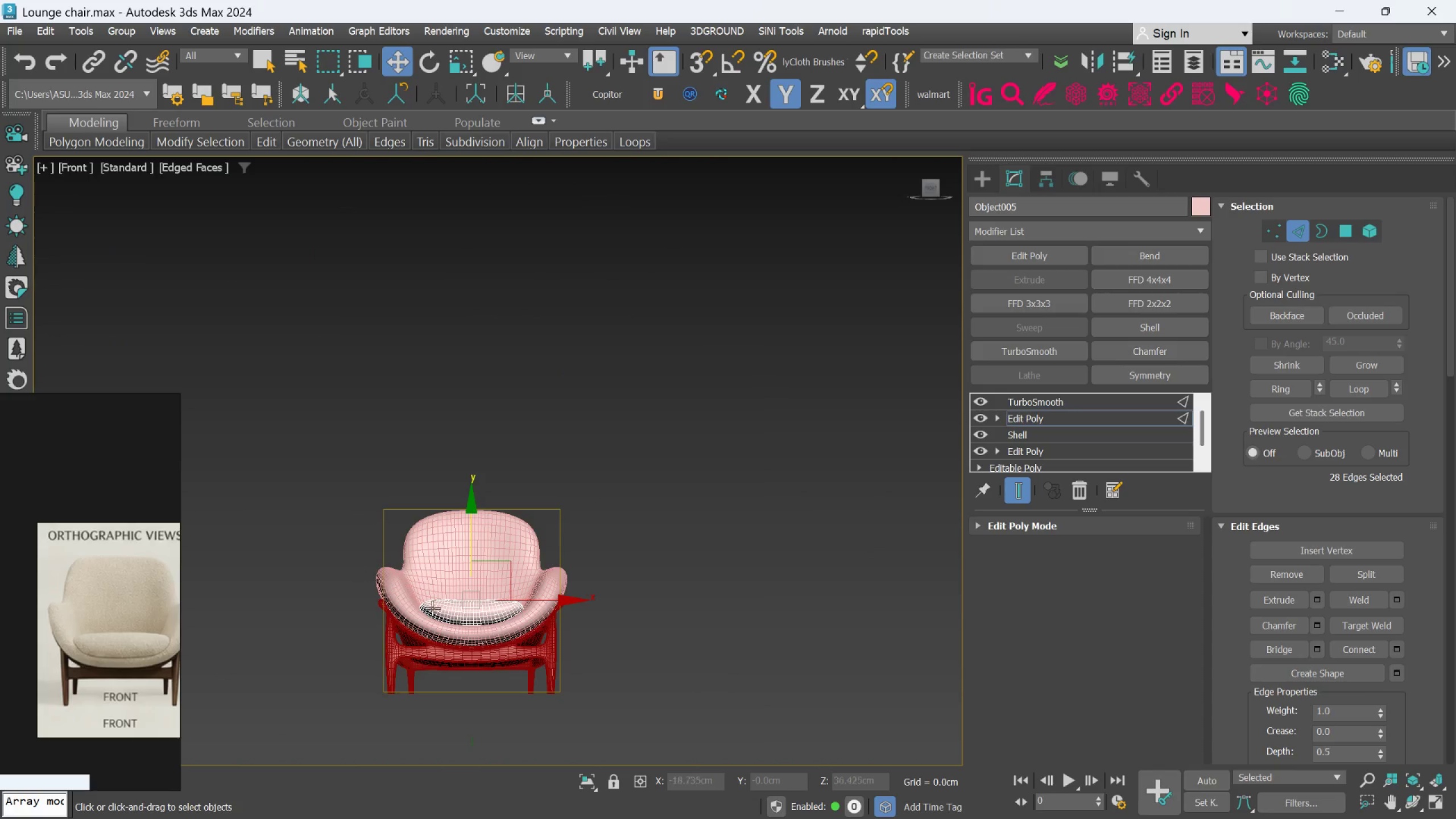 
scroll: coordinate [454, 603], scroll_direction: up, amount: 5.0
 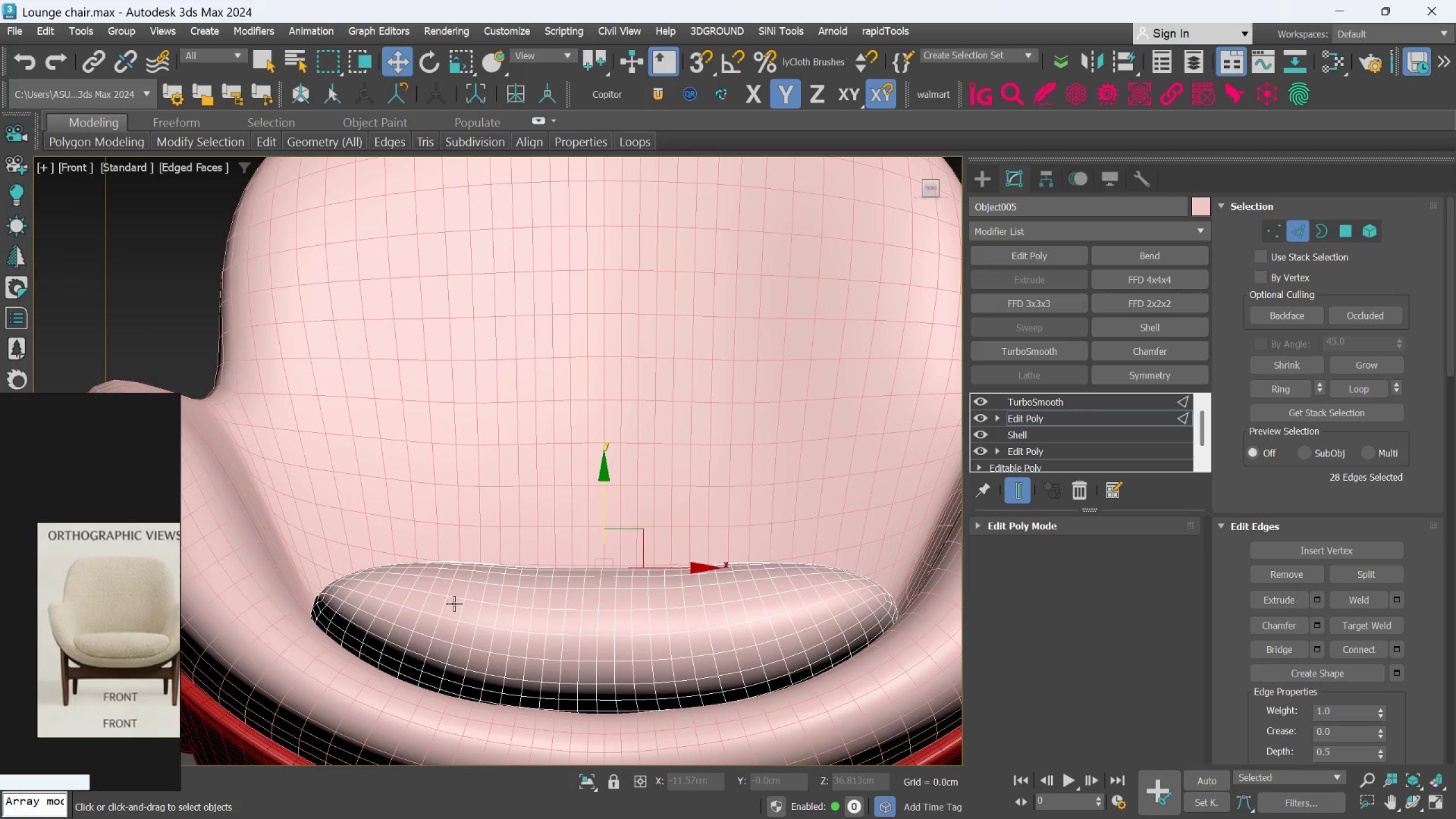 
hold_key(key=AltLeft, duration=1.41)
 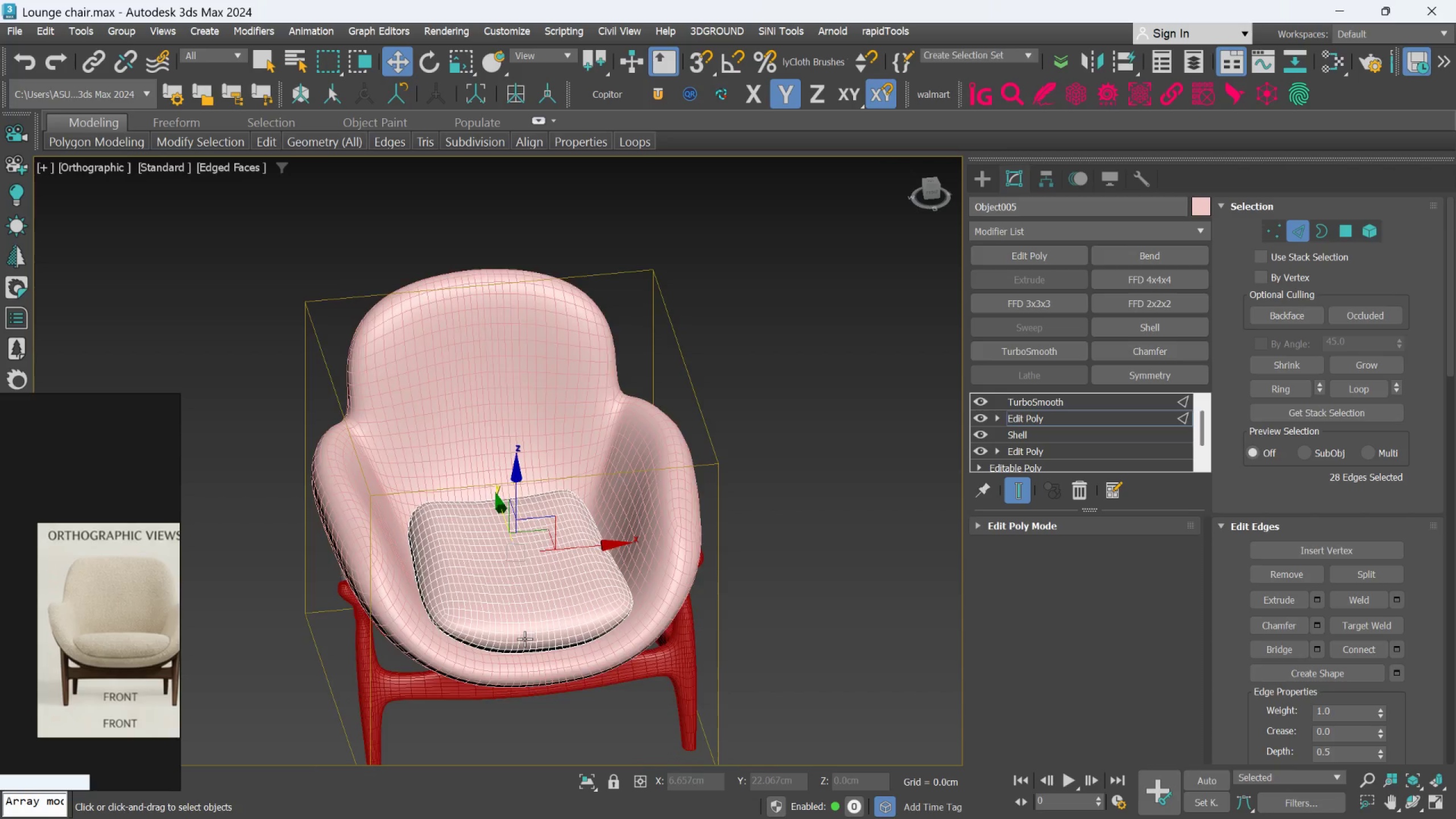 
scroll: coordinate [500, 585], scroll_direction: down, amount: 3.0
 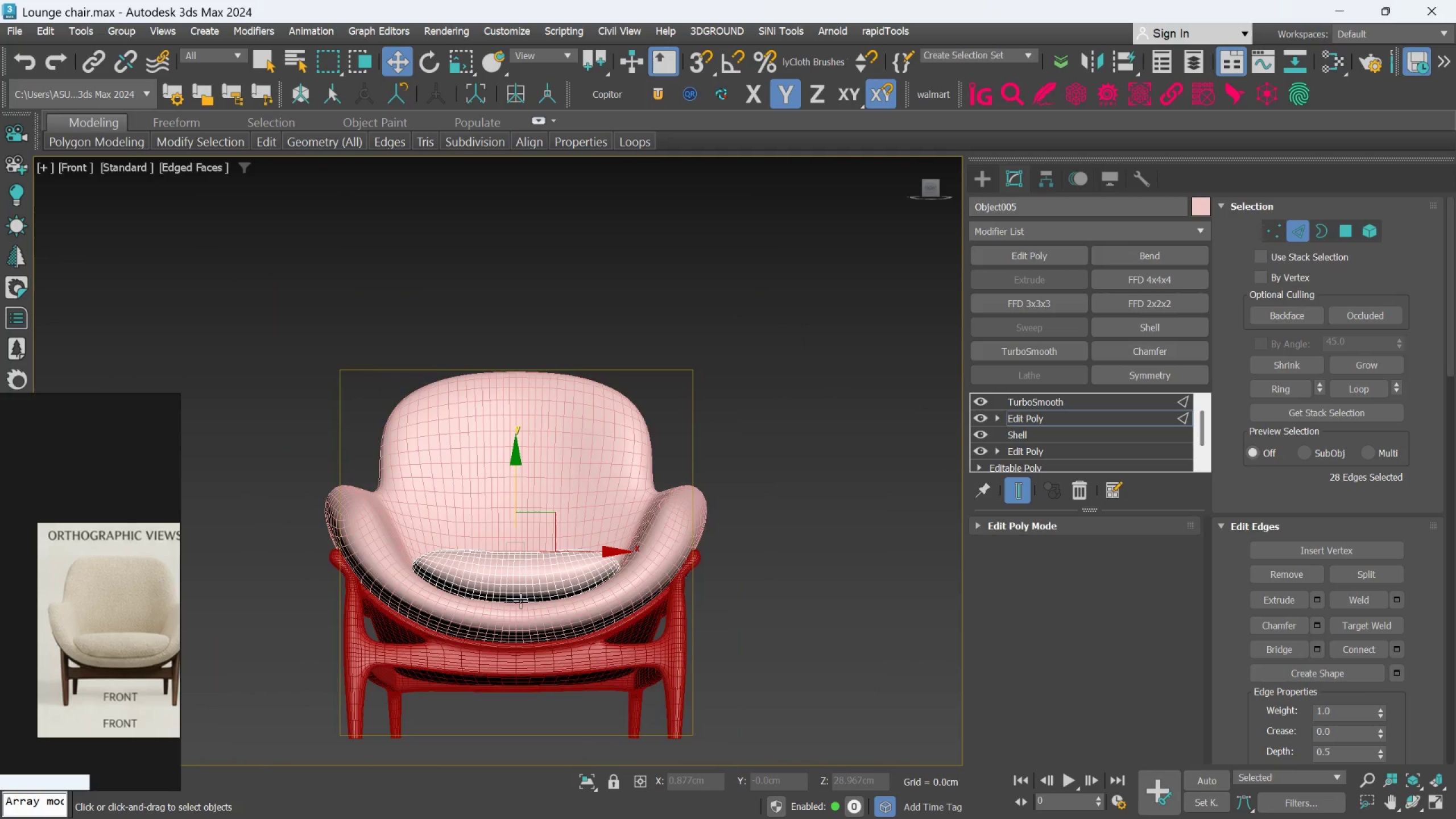 
hold_key(key=AltLeft, duration=0.83)
 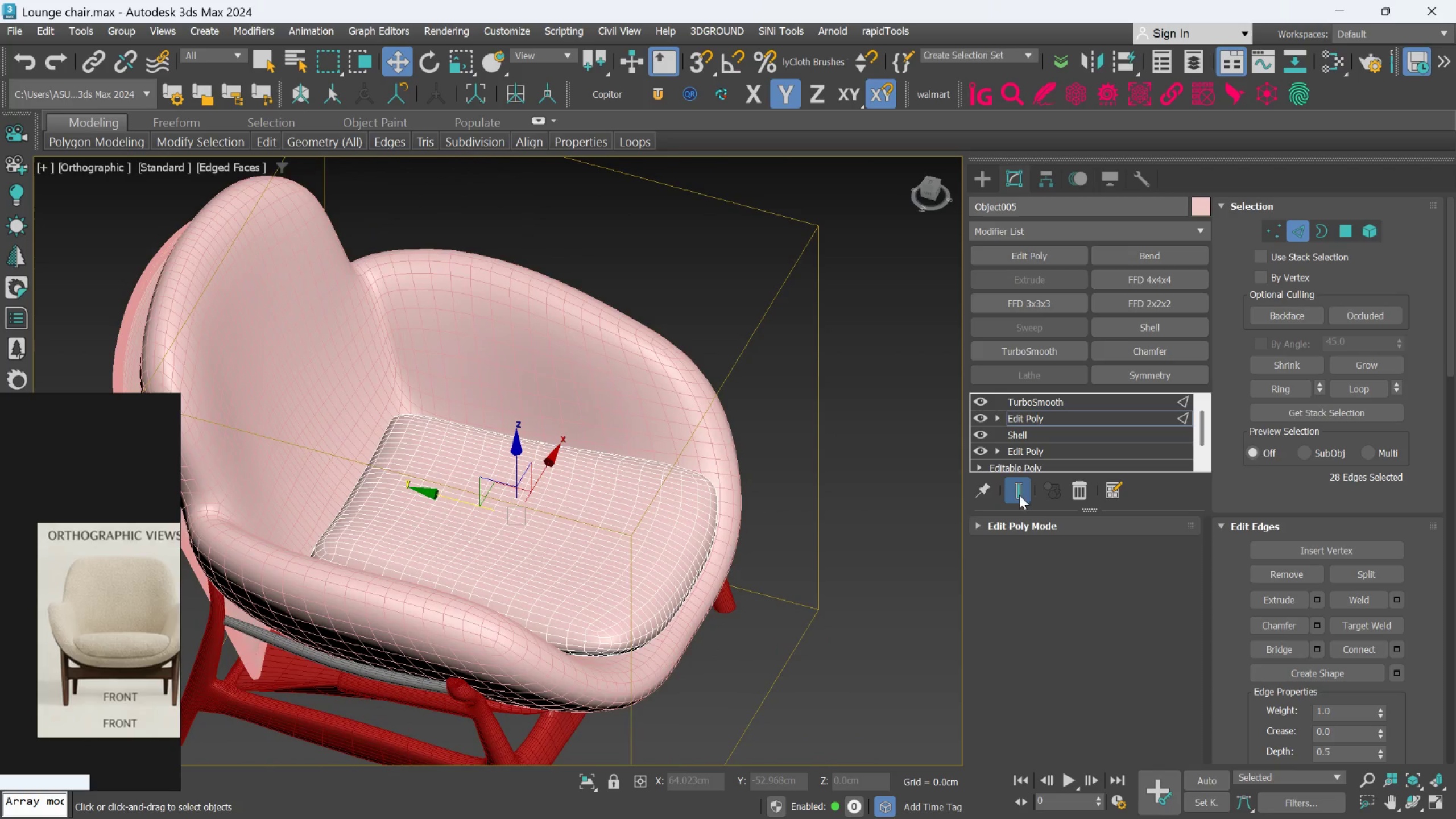 
scroll: coordinate [524, 639], scroll_direction: up, amount: 1.0
 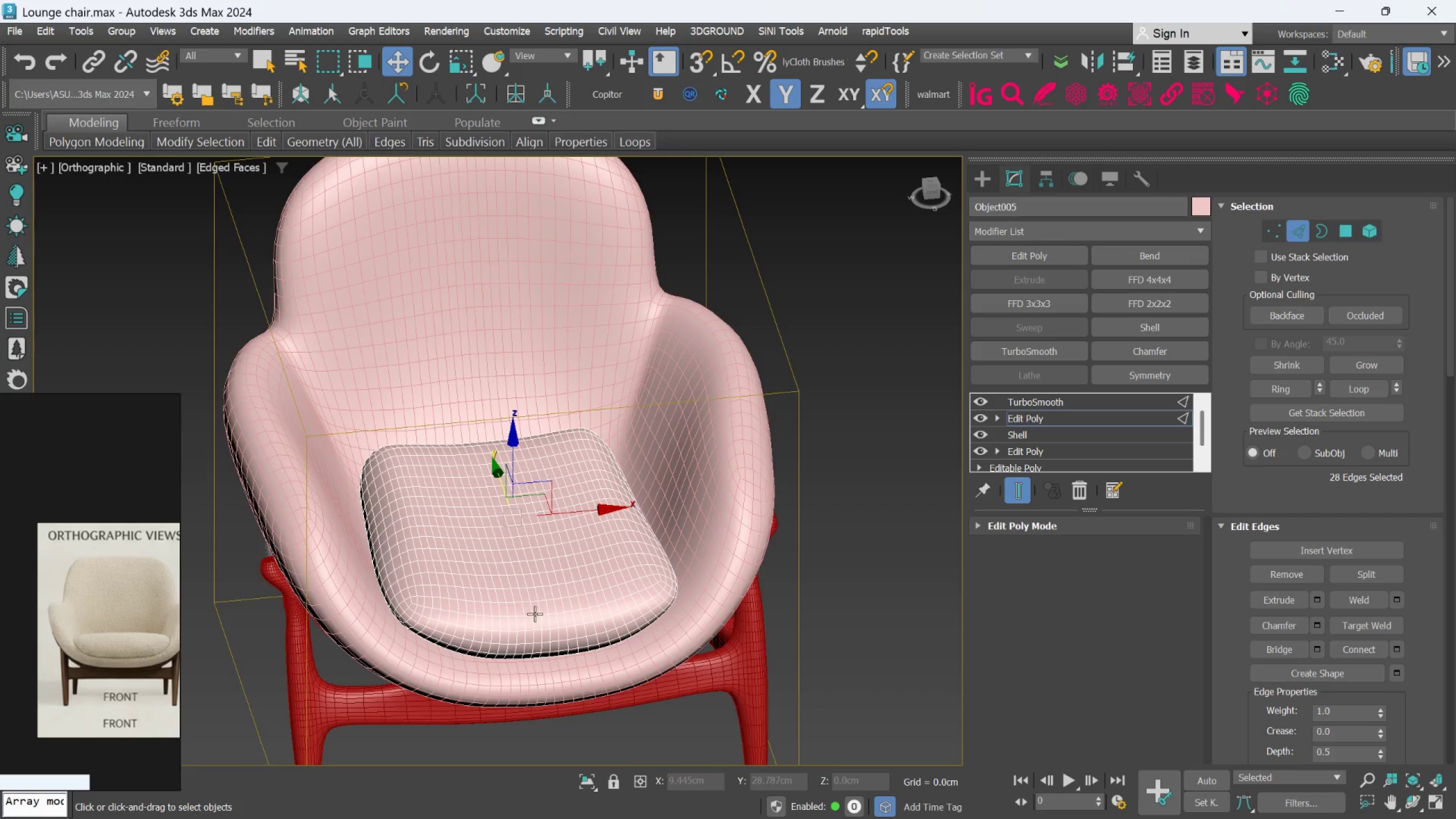 
left_click([1025, 487])
 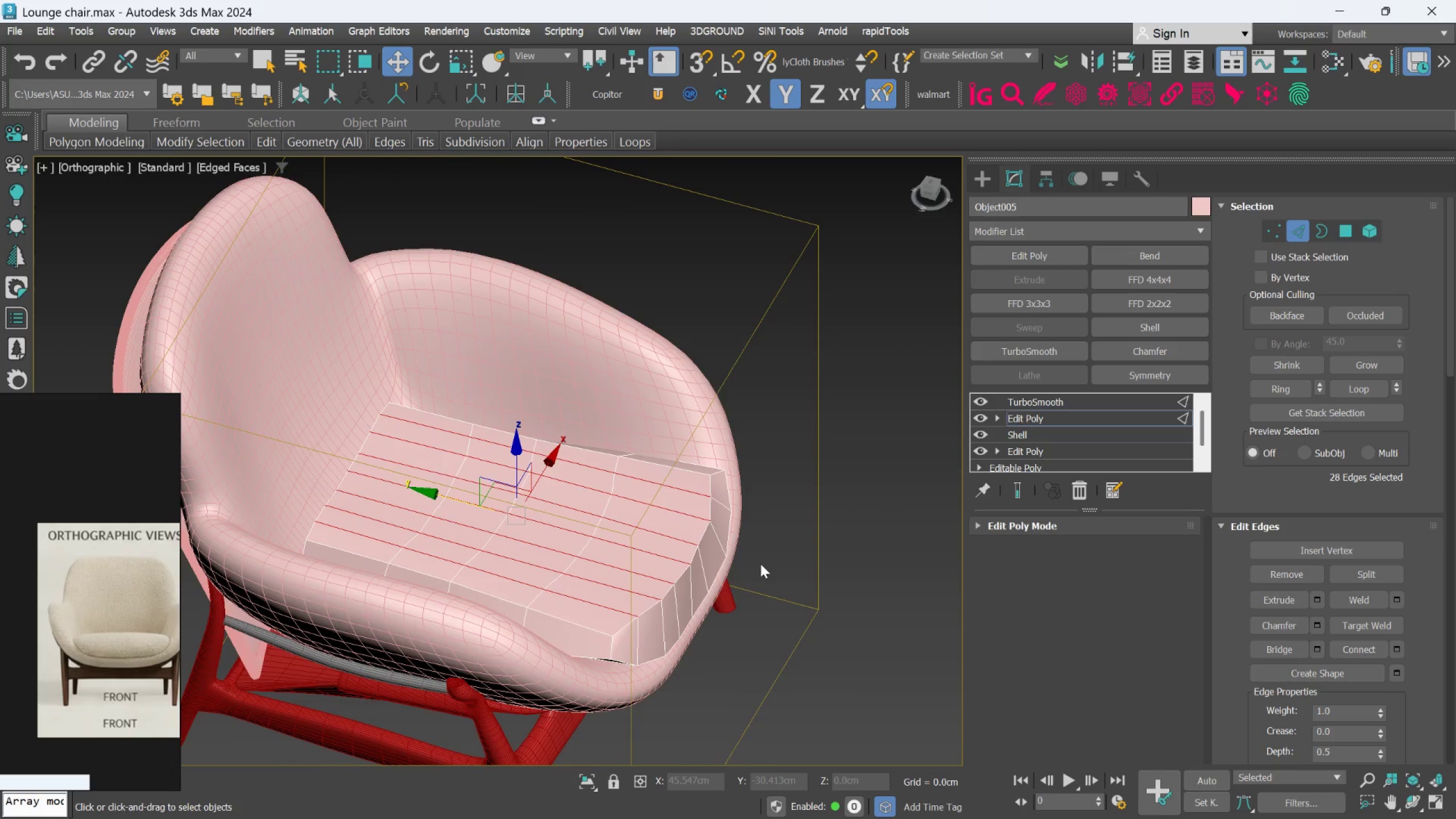 
hold_key(key=AltLeft, duration=0.58)
 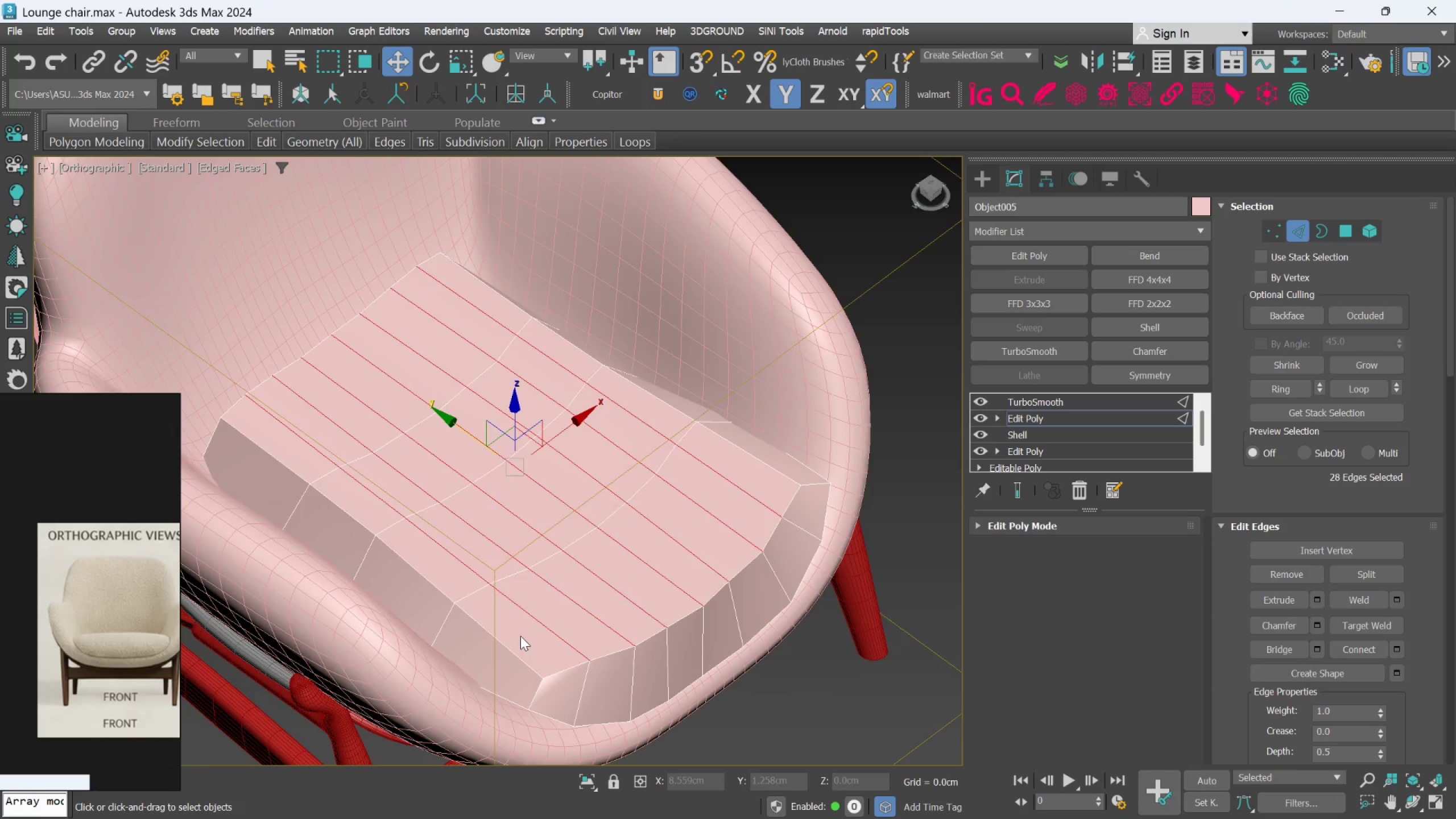 
hold_key(key=AltLeft, duration=1.28)
scroll: coordinate [517, 638], scroll_direction: up, amount: 1.0
 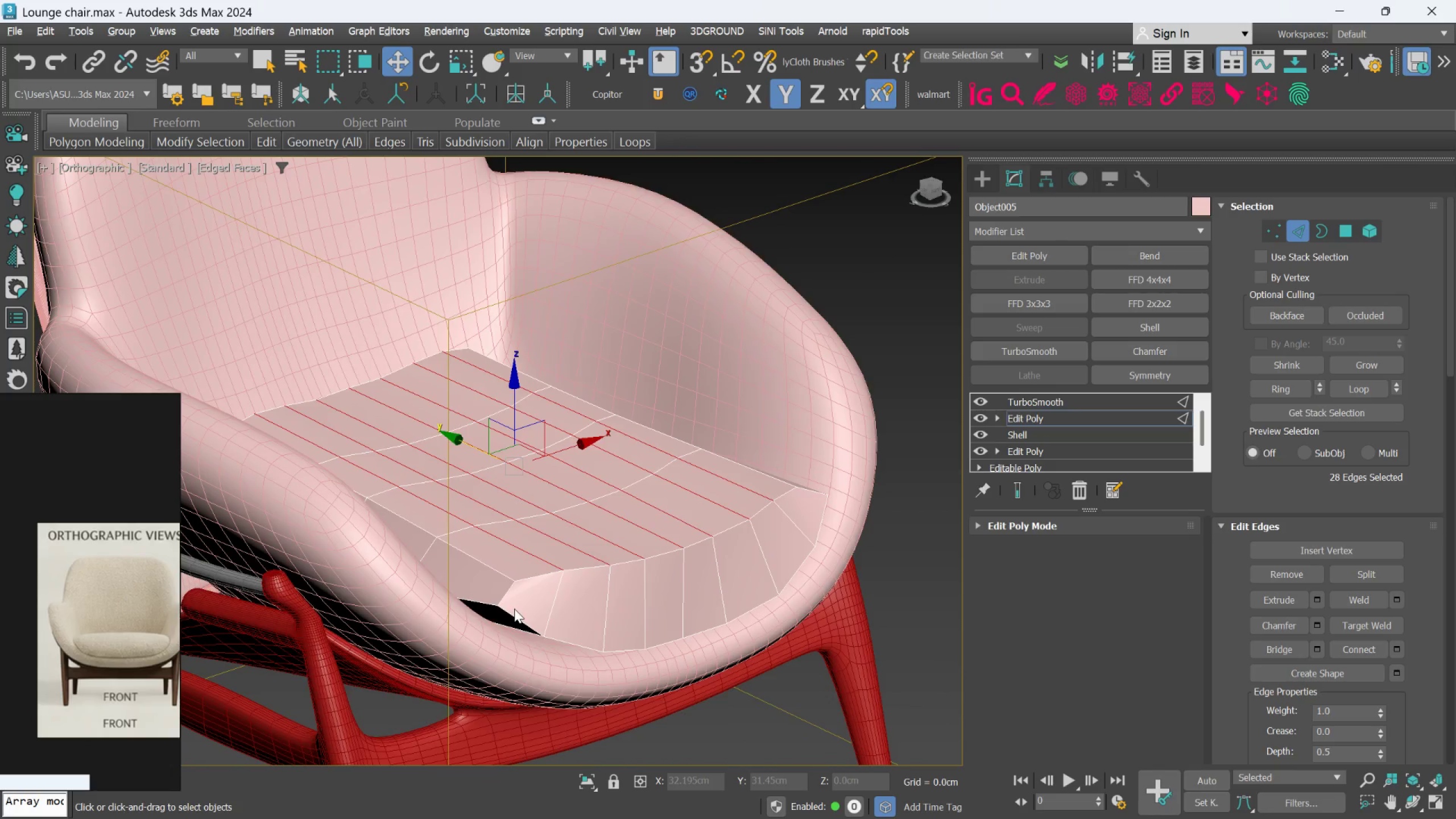 
hold_key(key=AltLeft, duration=0.55)
 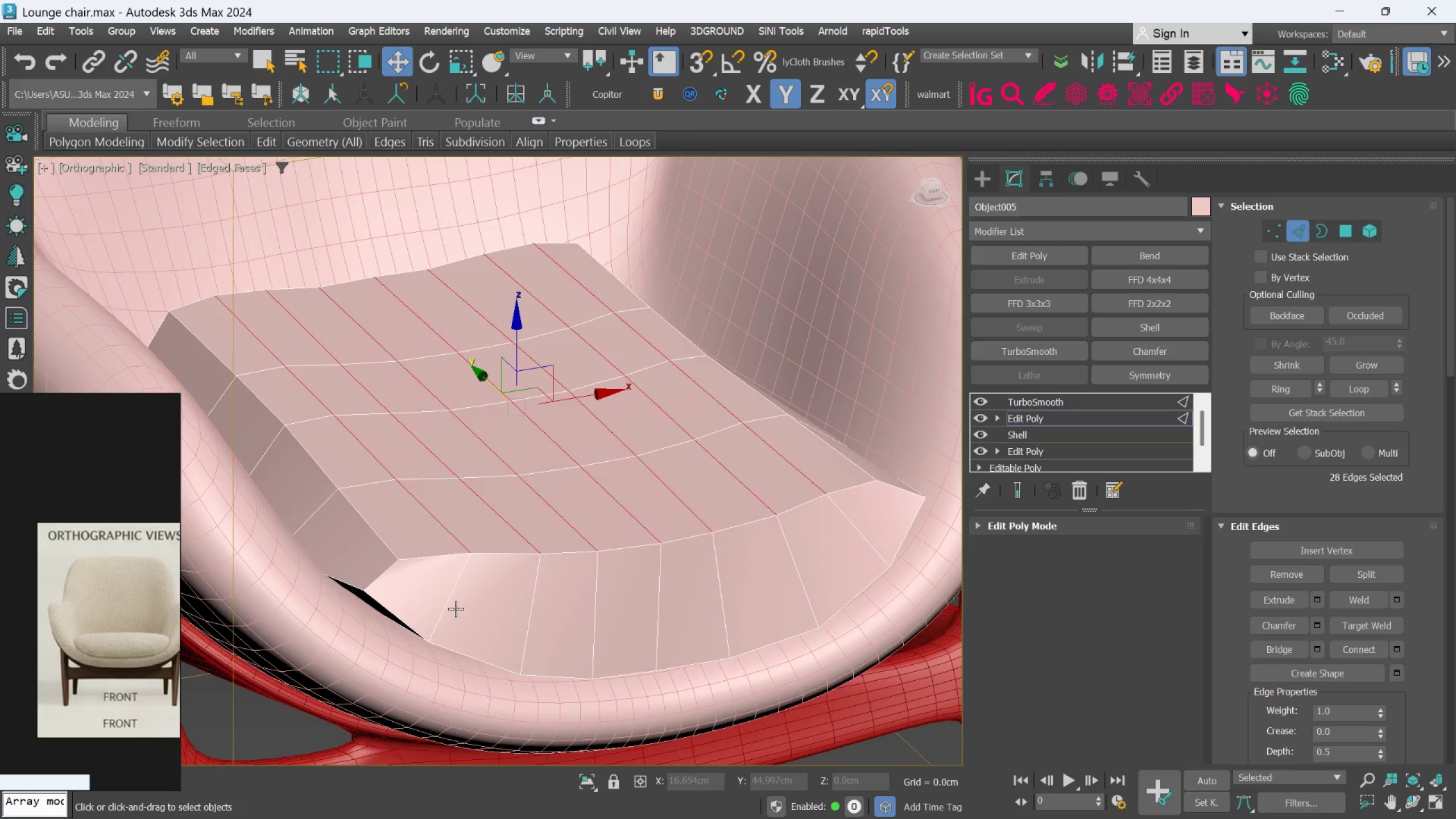 
scroll: coordinate [503, 610], scroll_direction: up, amount: 1.0
 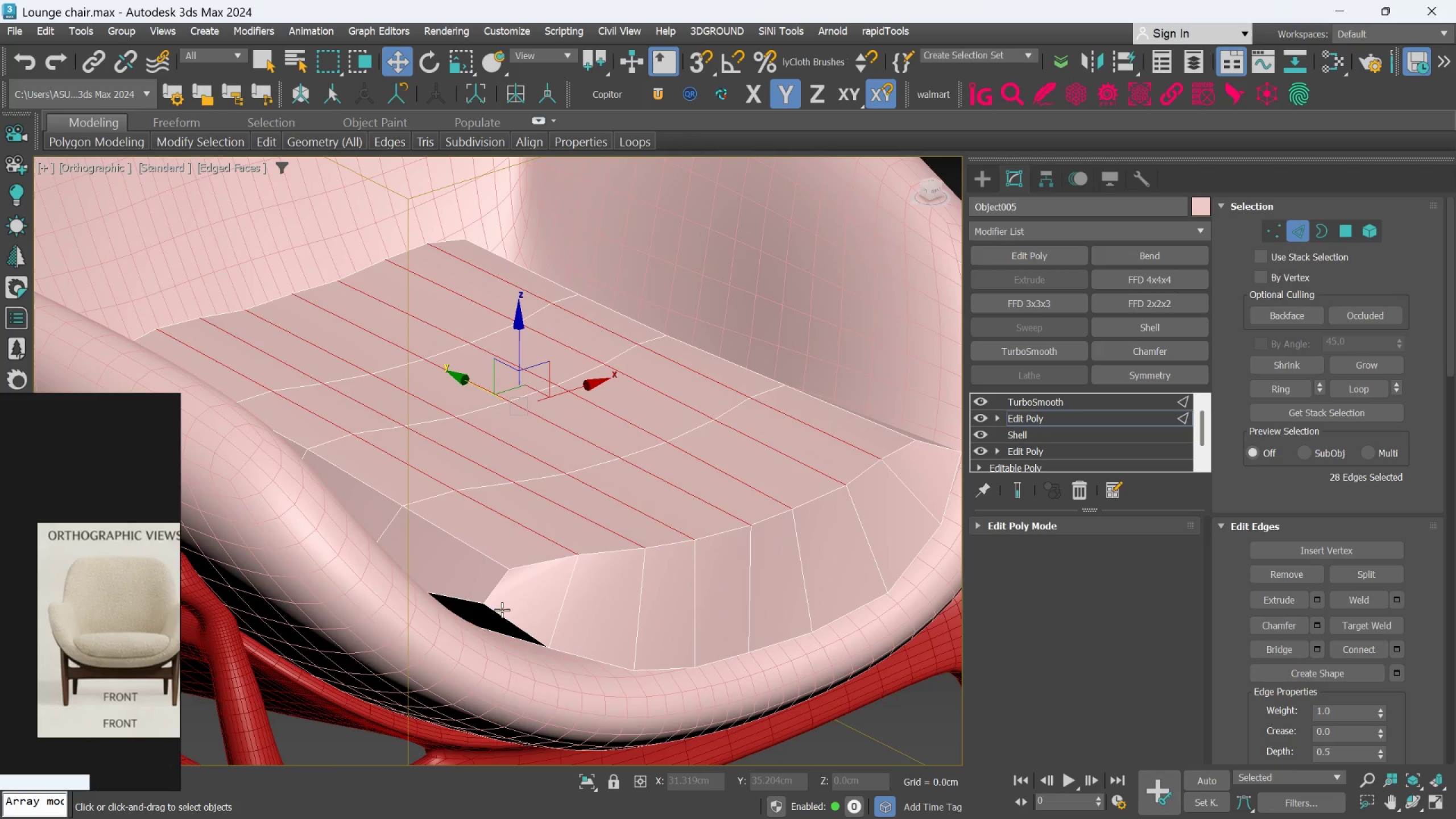 
scroll: coordinate [456, 609], scroll_direction: down, amount: 1.0
 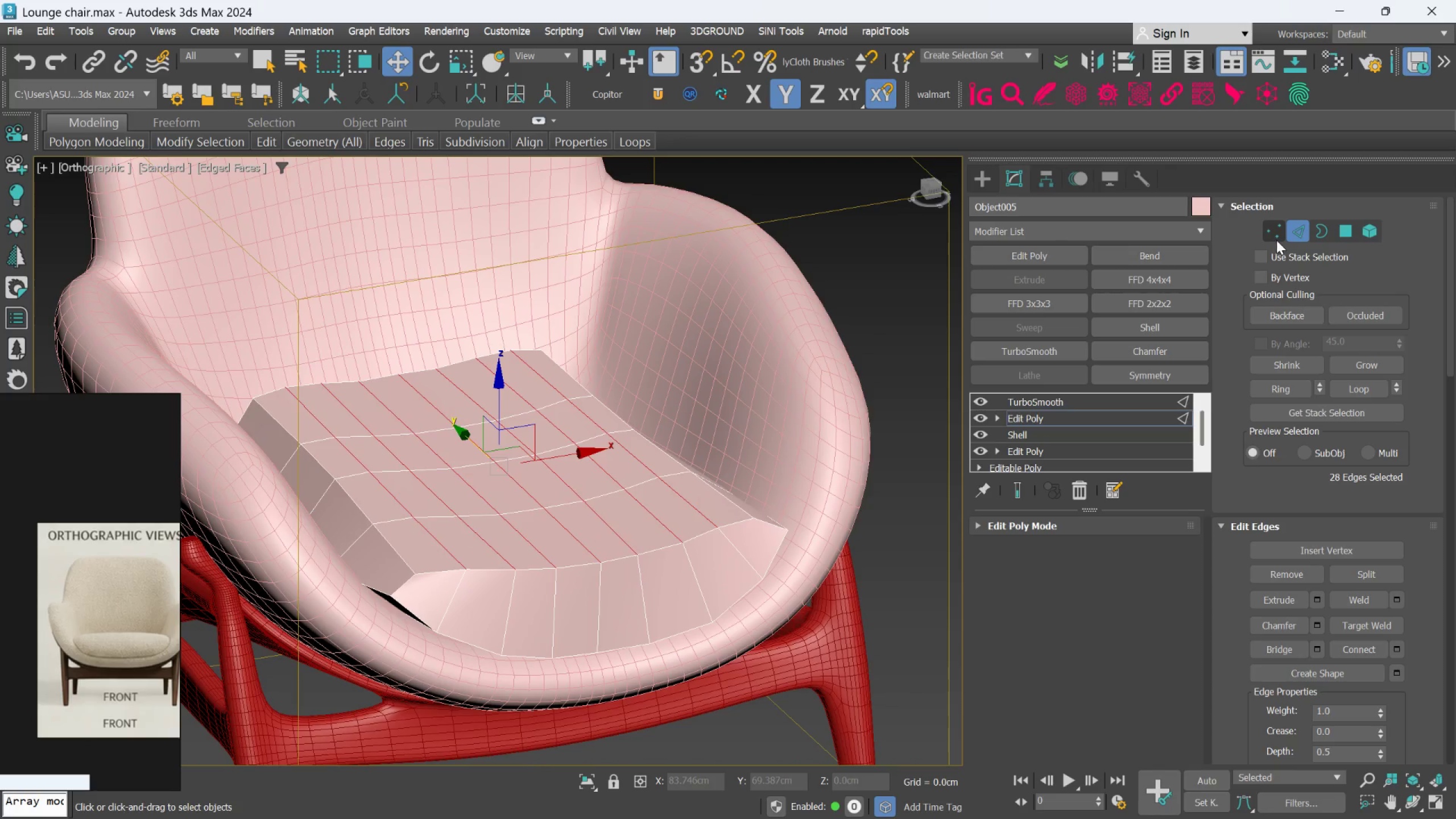 
left_click([1277, 237])
 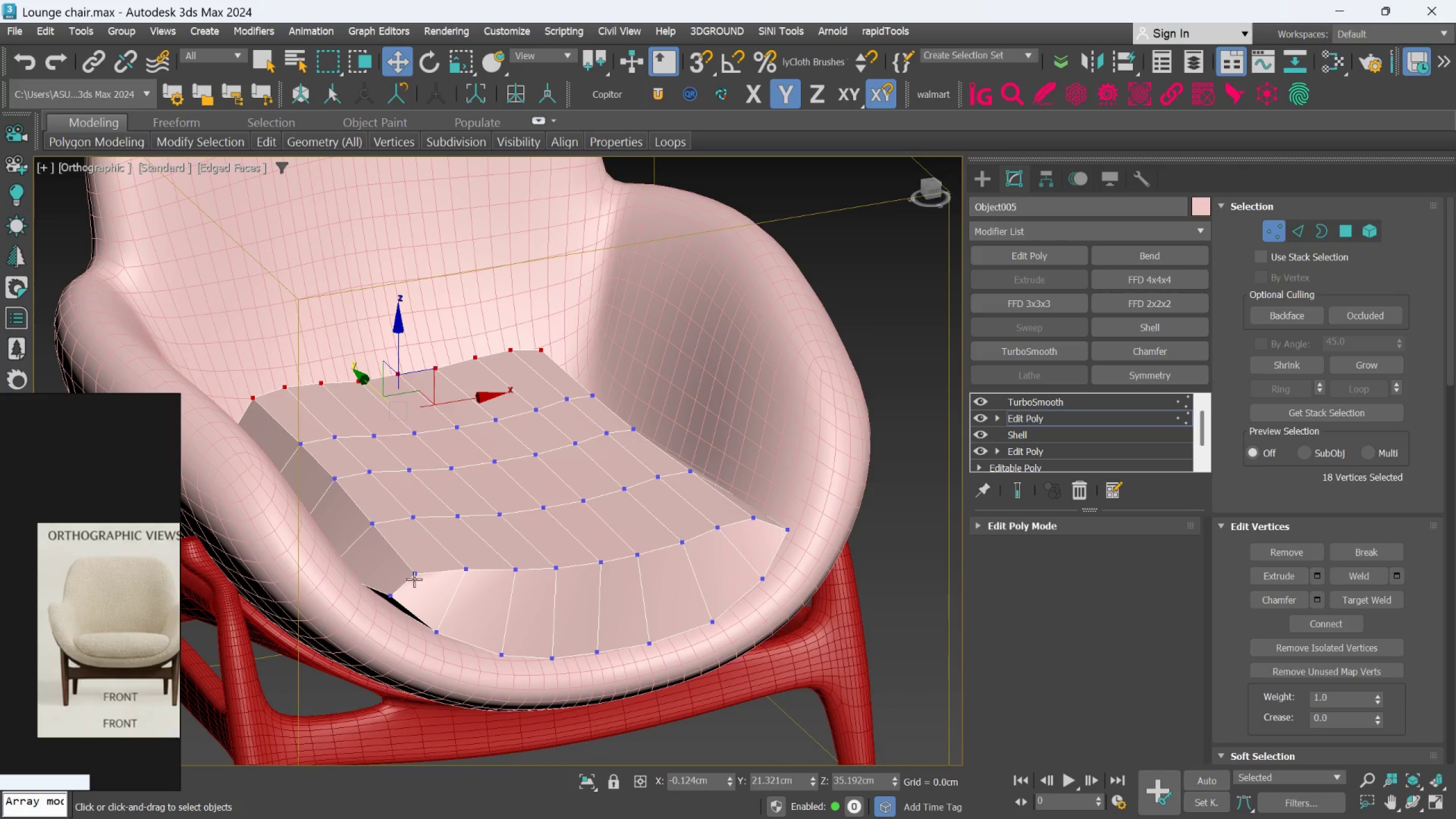 
left_click([416, 570])
 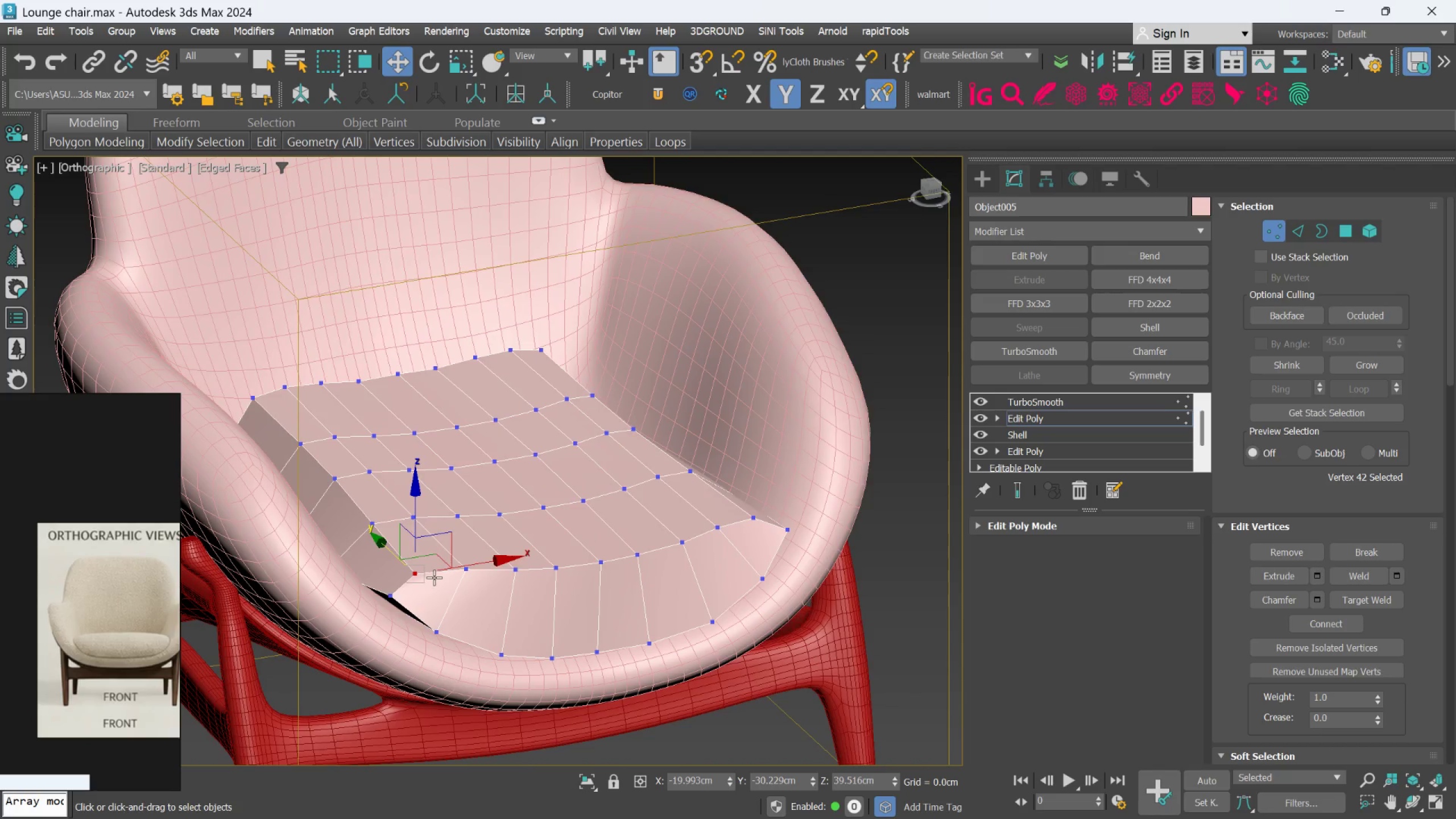 
key(Alt+AltLeft)
 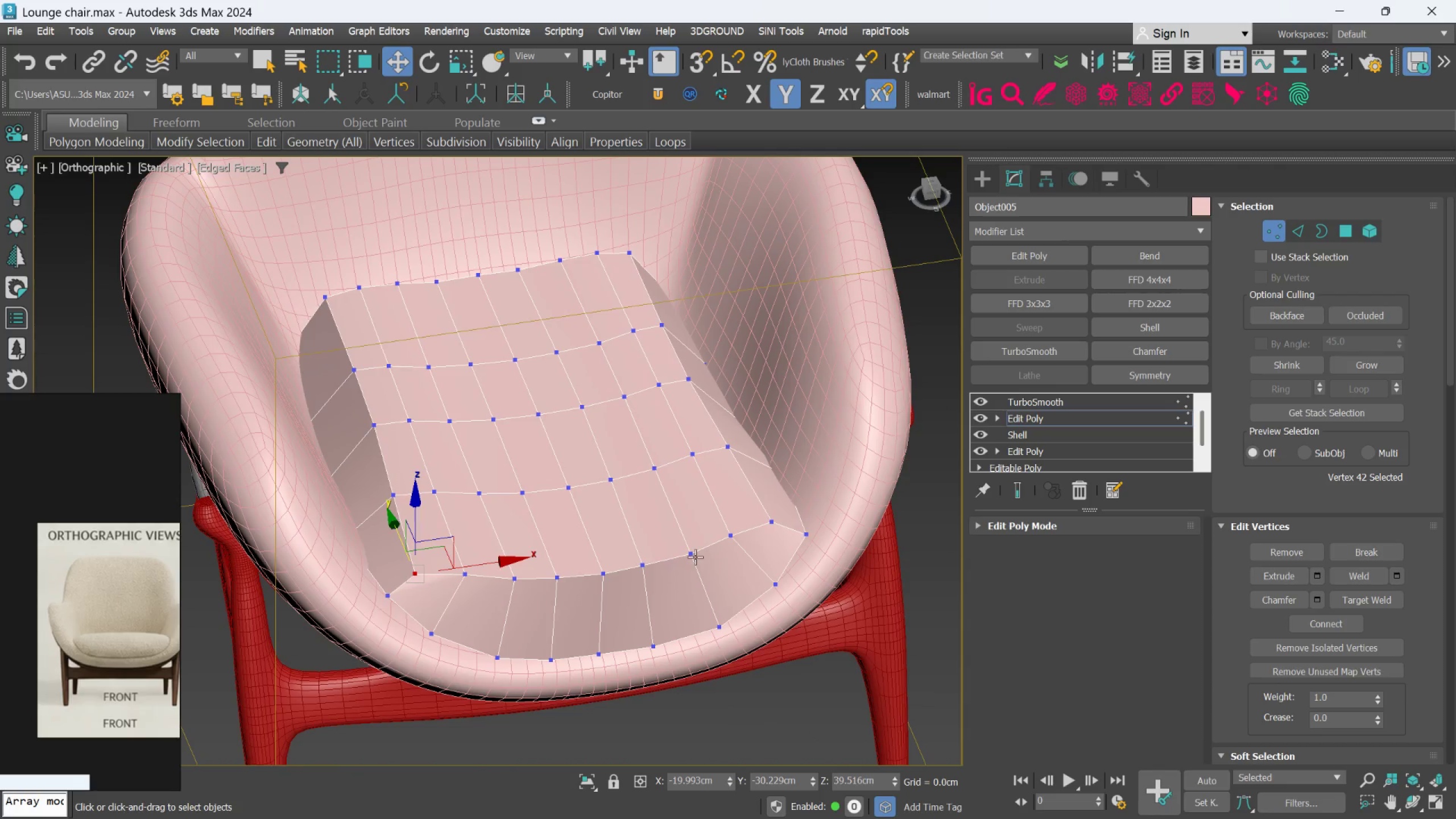 
hold_key(key=ControlLeft, duration=1.01)
left_click([766, 524])
 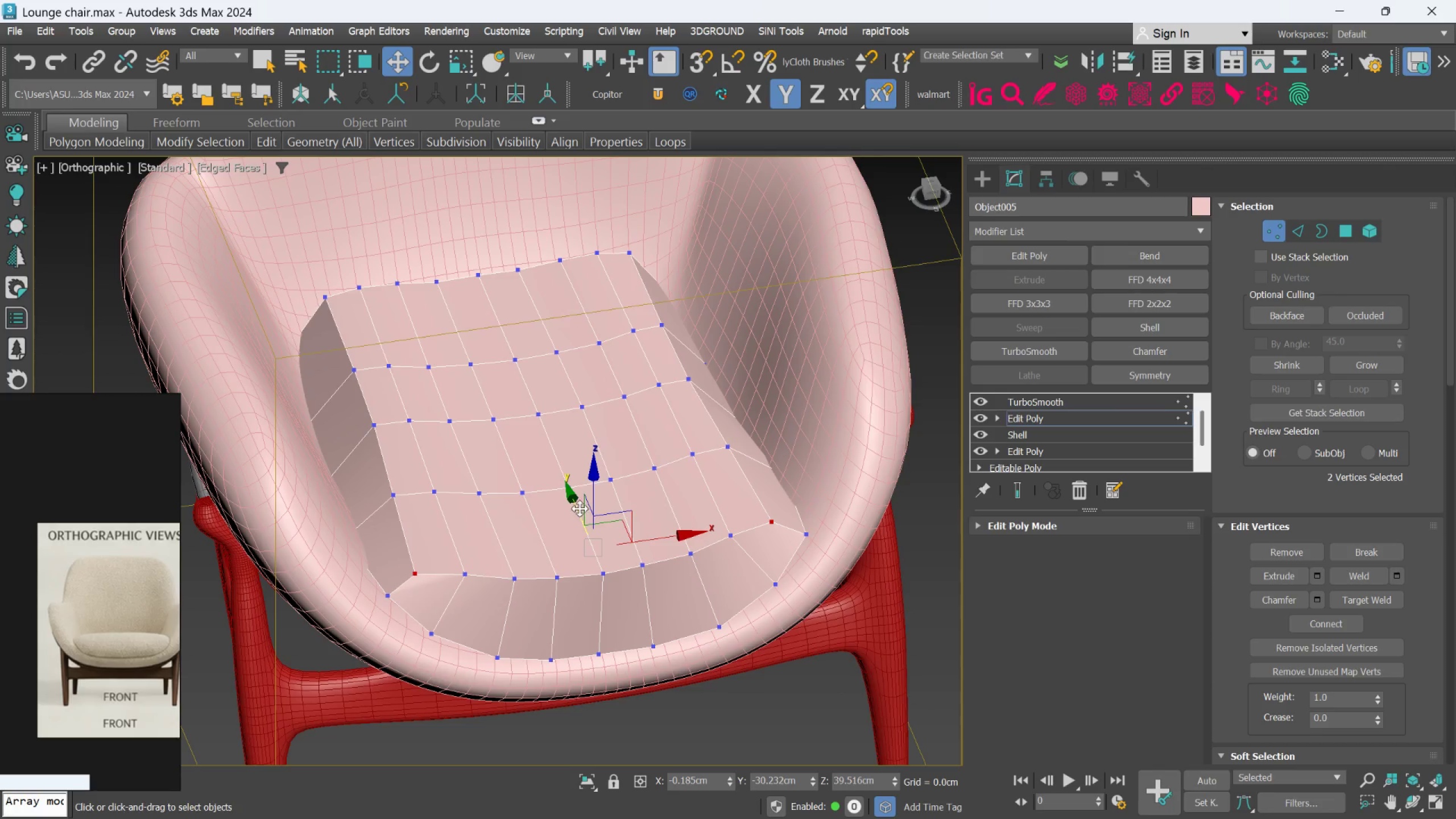 
left_click_drag(start_coordinate=[573, 500], to_coordinate=[567, 481])
 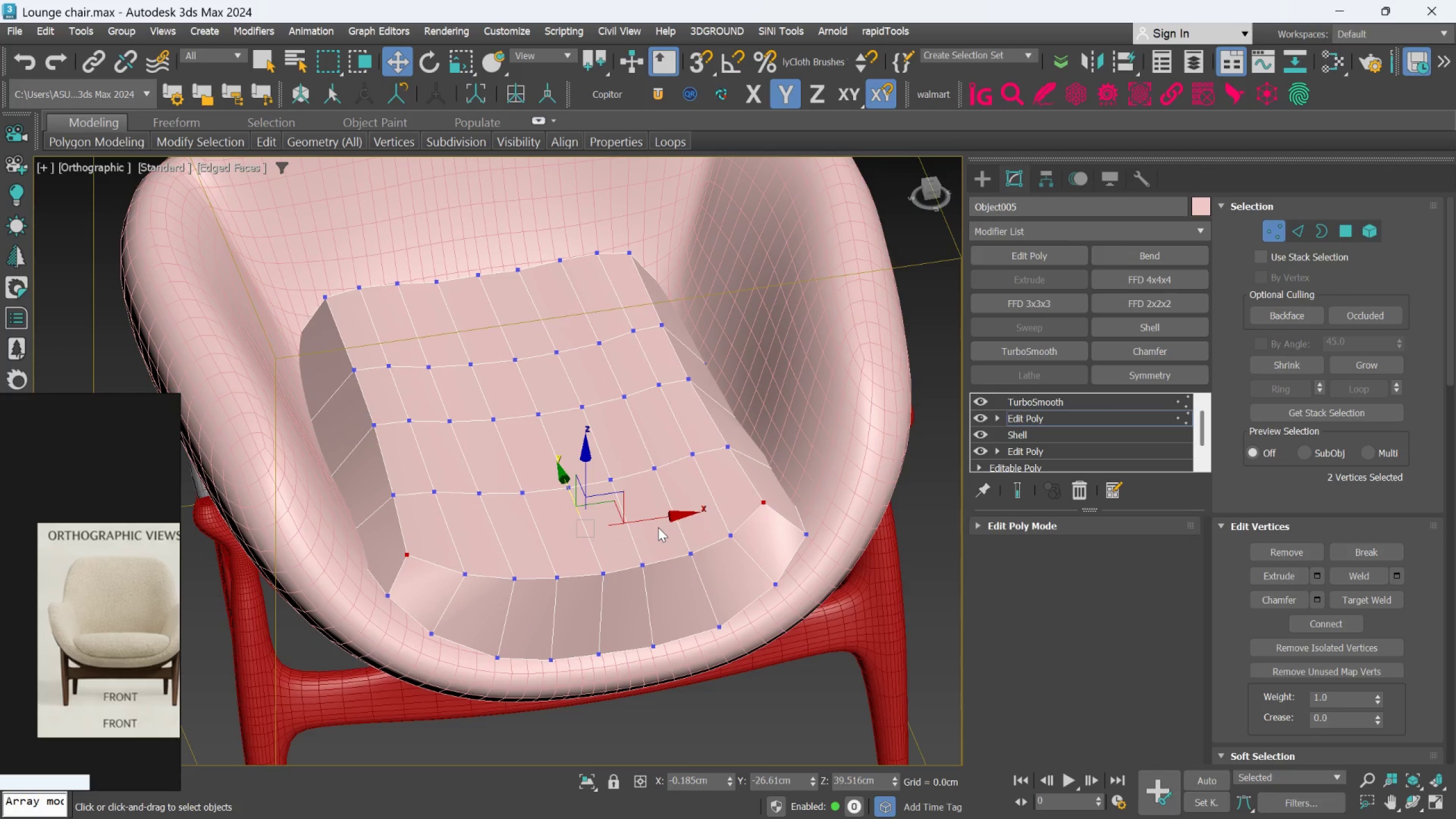 
key(R)
 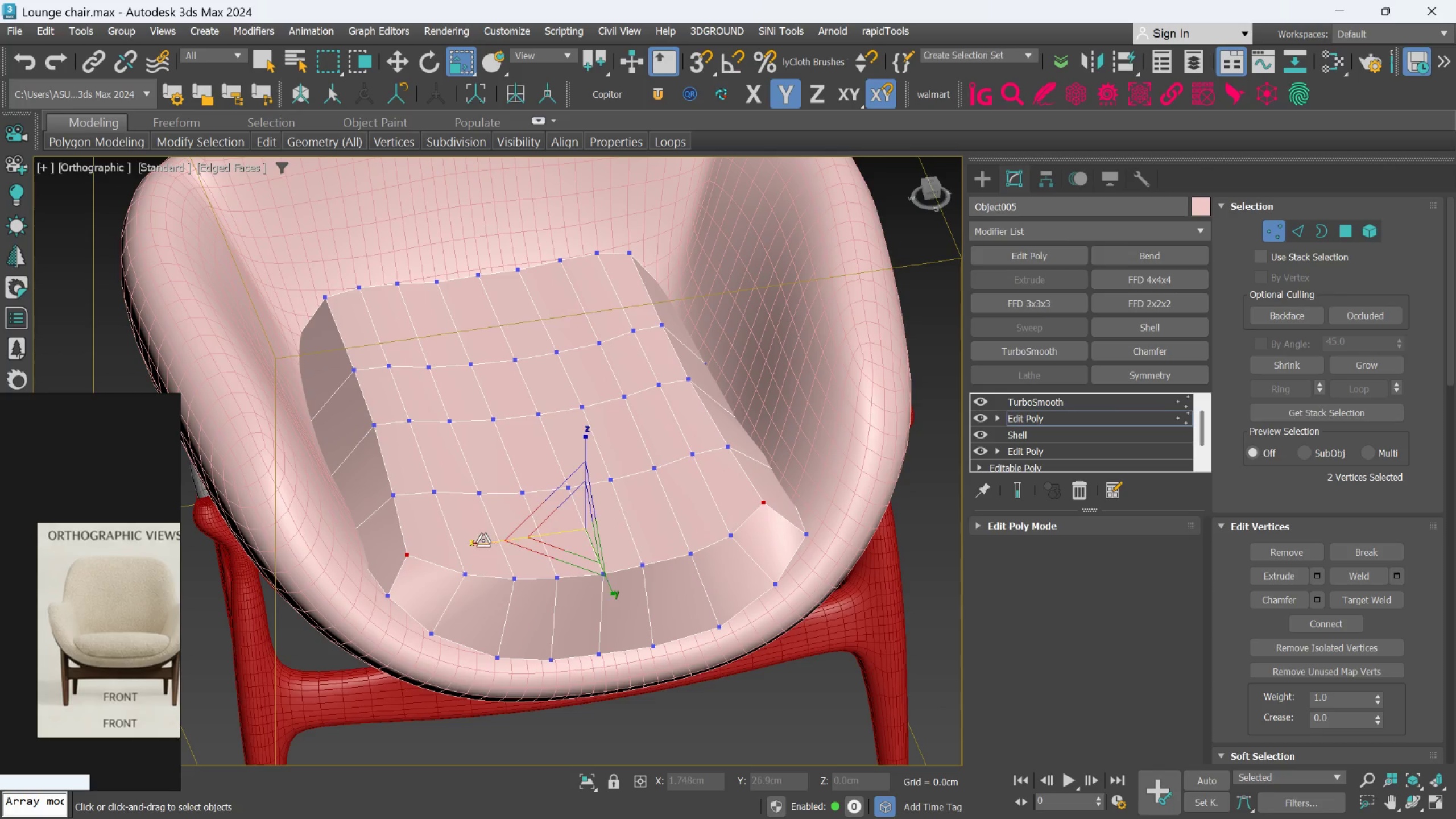 
left_click_drag(start_coordinate=[483, 544], to_coordinate=[489, 550])
 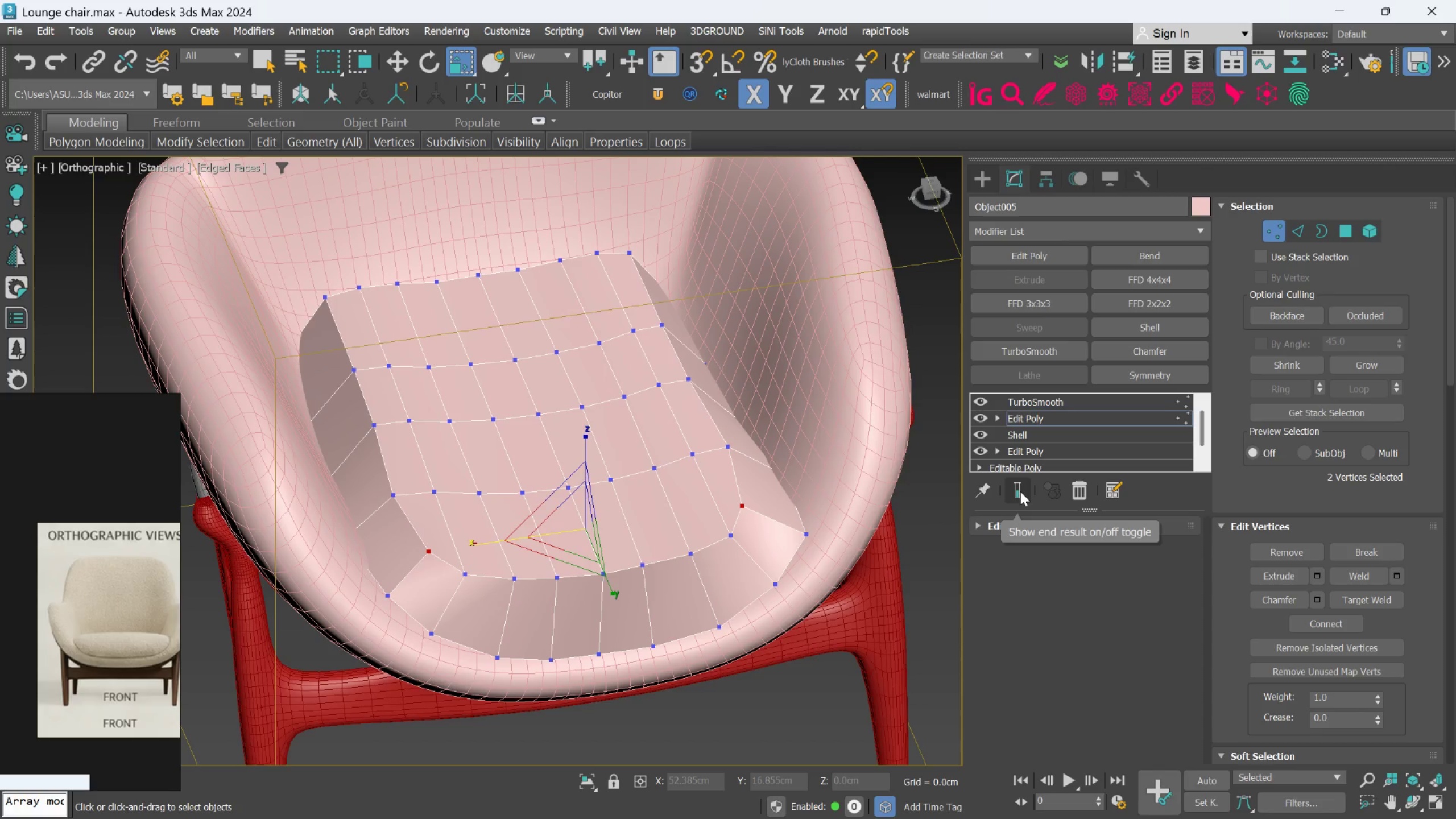 
left_click([1020, 491])
 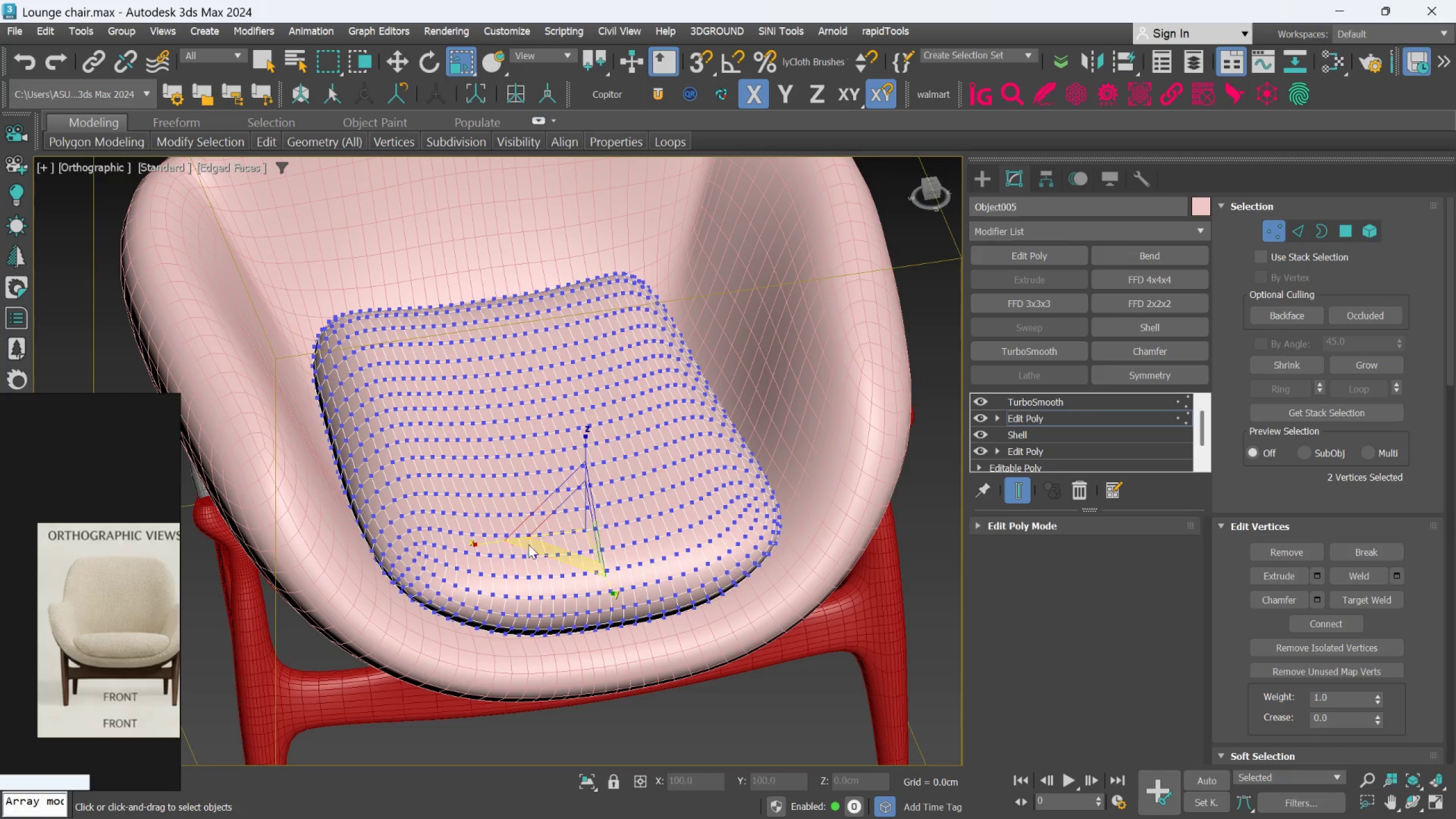 
hold_key(key=AltLeft, duration=0.67)
 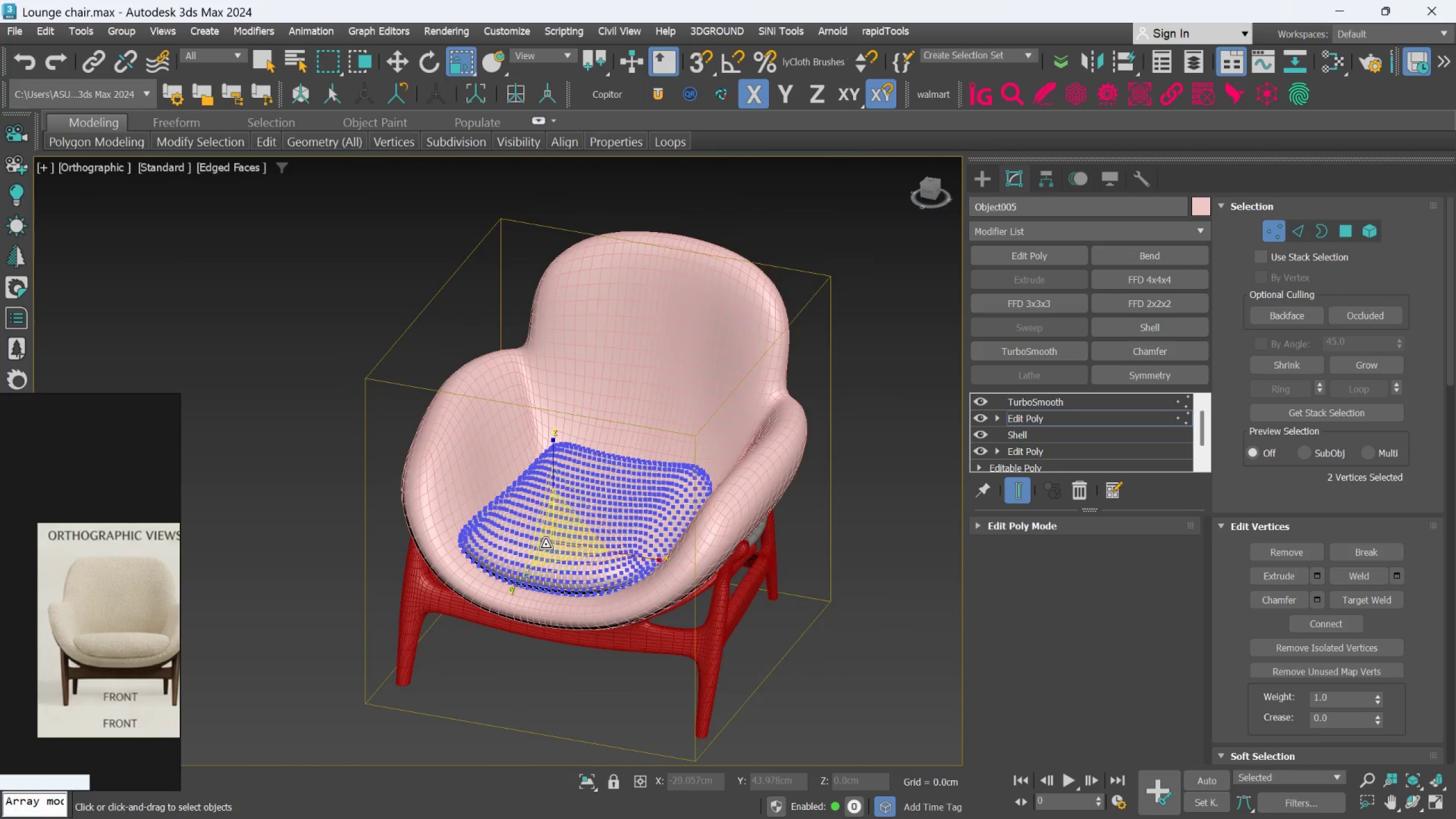 
scroll: coordinate [520, 554], scroll_direction: down, amount: 2.0
 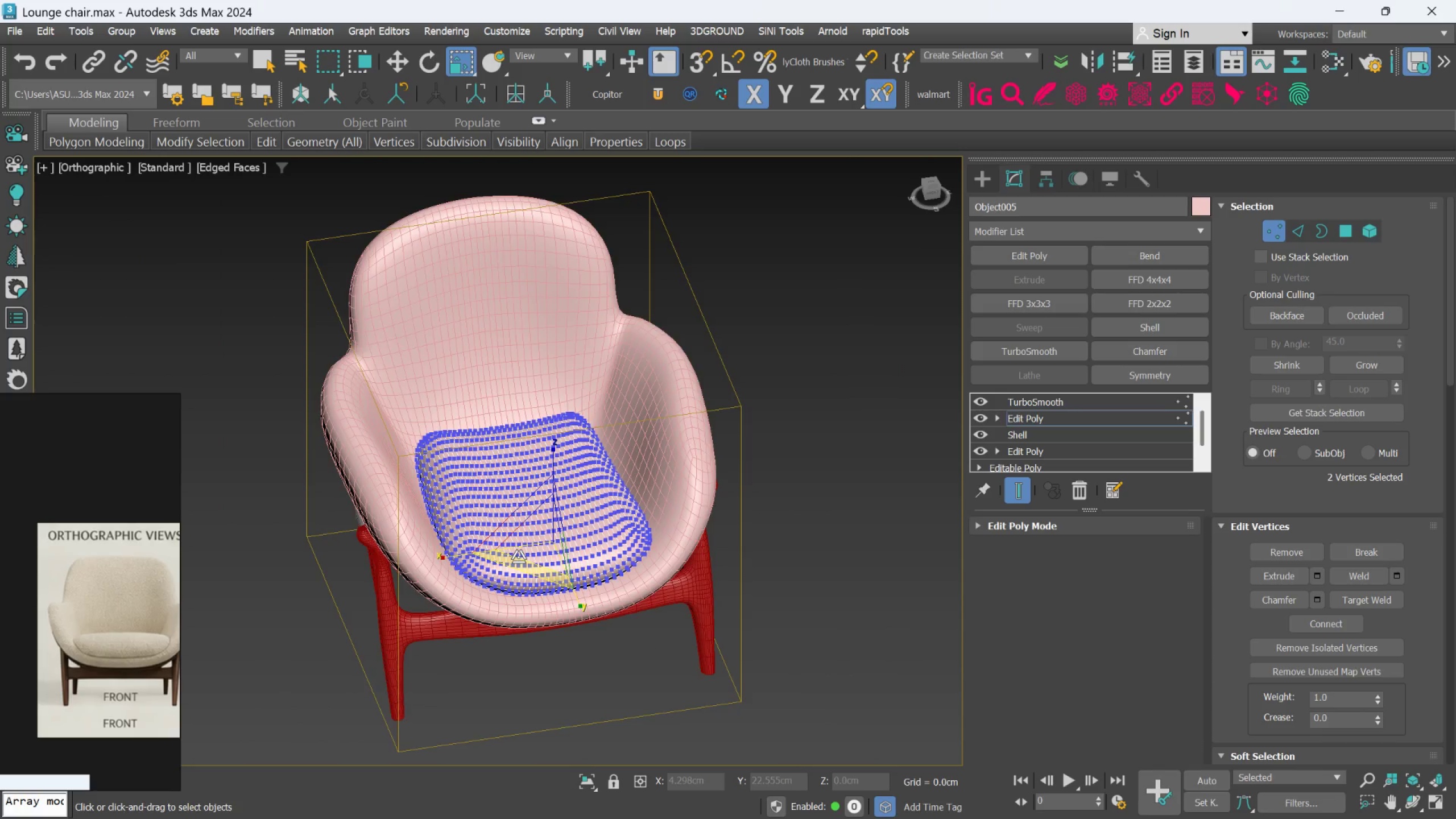 
hold_key(key=AltLeft, duration=1.05)
 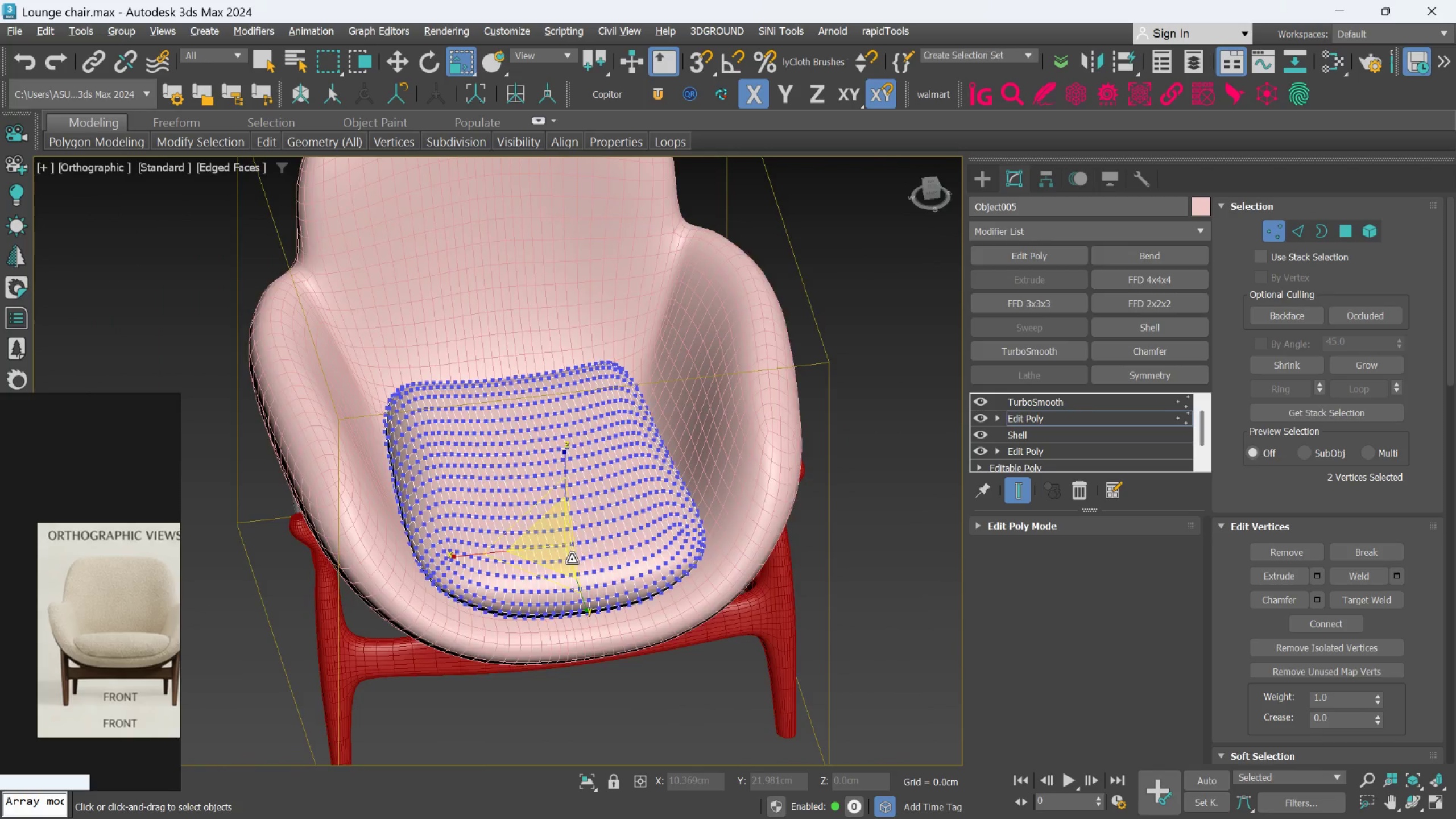 
scroll: coordinate [545, 544], scroll_direction: up, amount: 2.0
 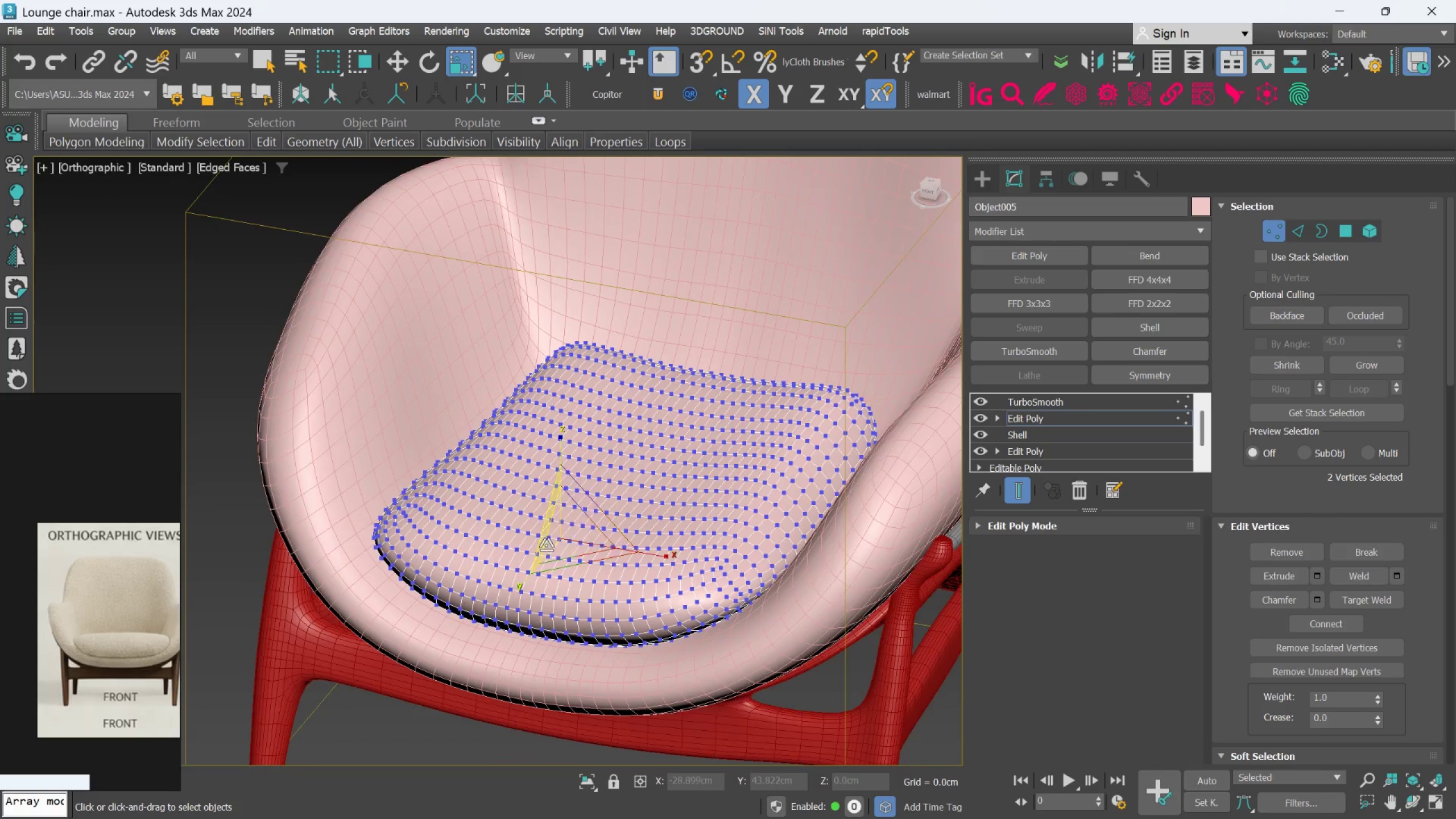 
hold_key(key=AltLeft, duration=1.09)
scroll: coordinate [576, 557], scroll_direction: down, amount: 1.0
 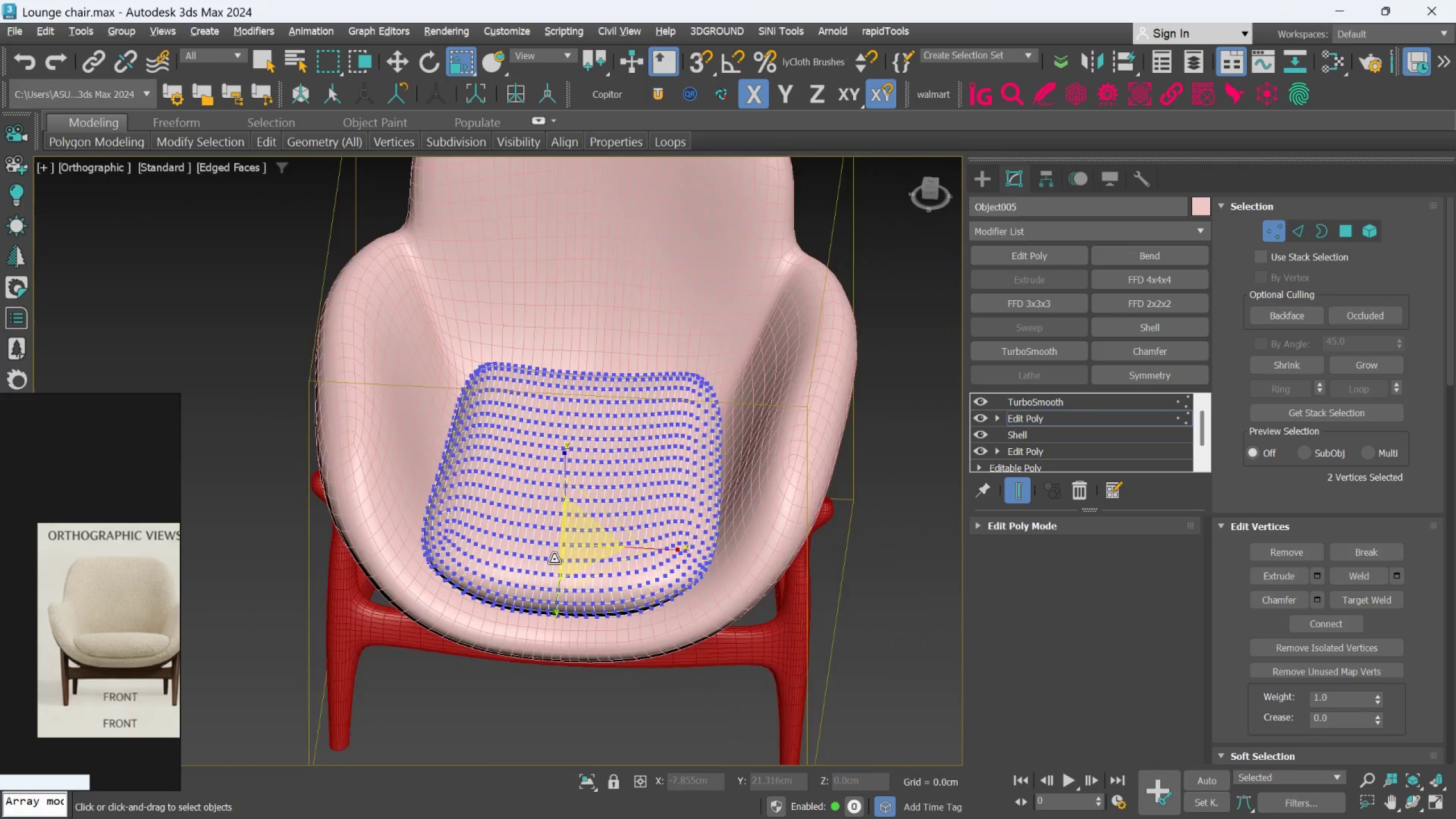 
hold_key(key=AltLeft, duration=0.48)
 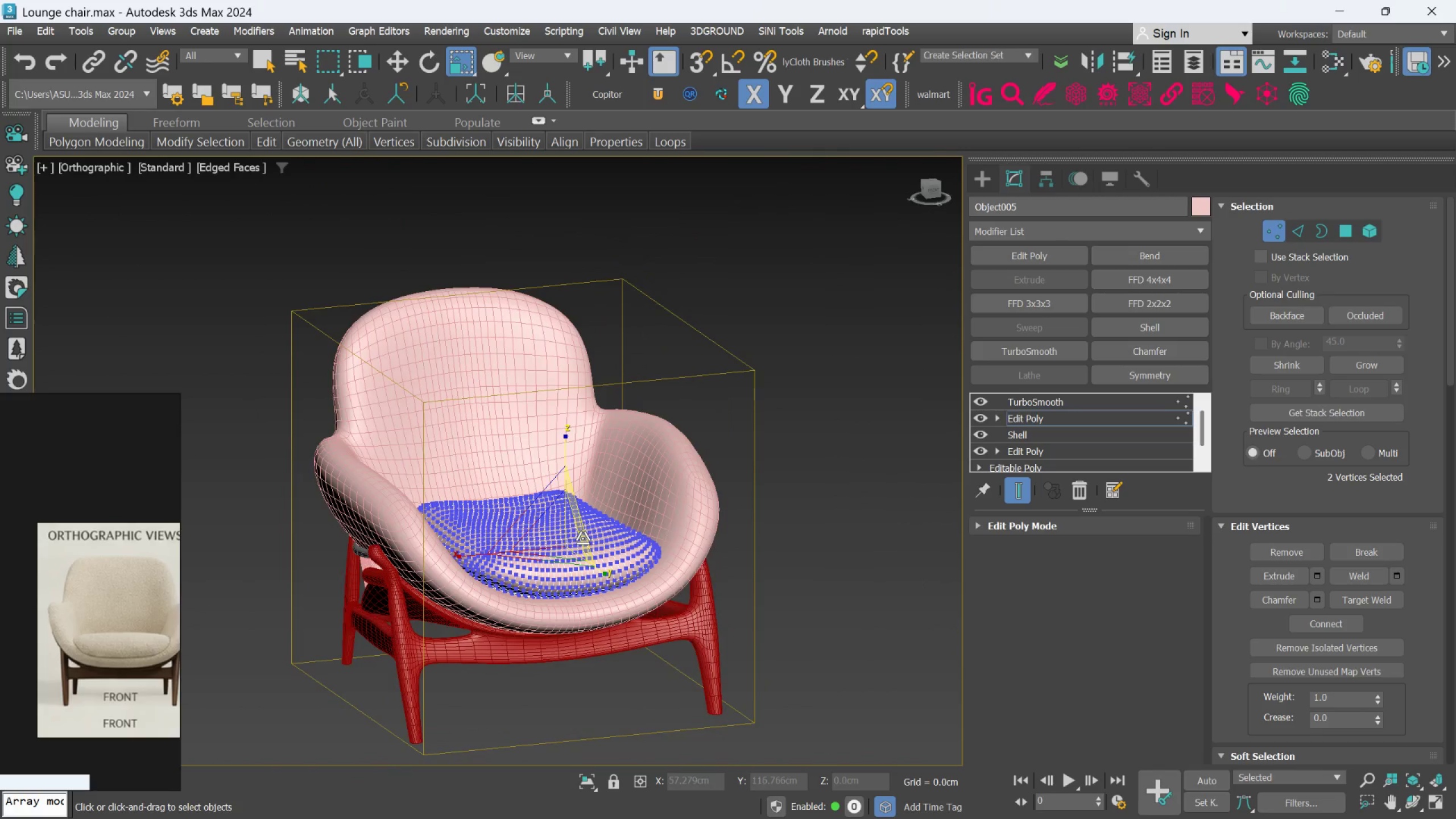 
scroll: coordinate [561, 556], scroll_direction: down, amount: 1.0
 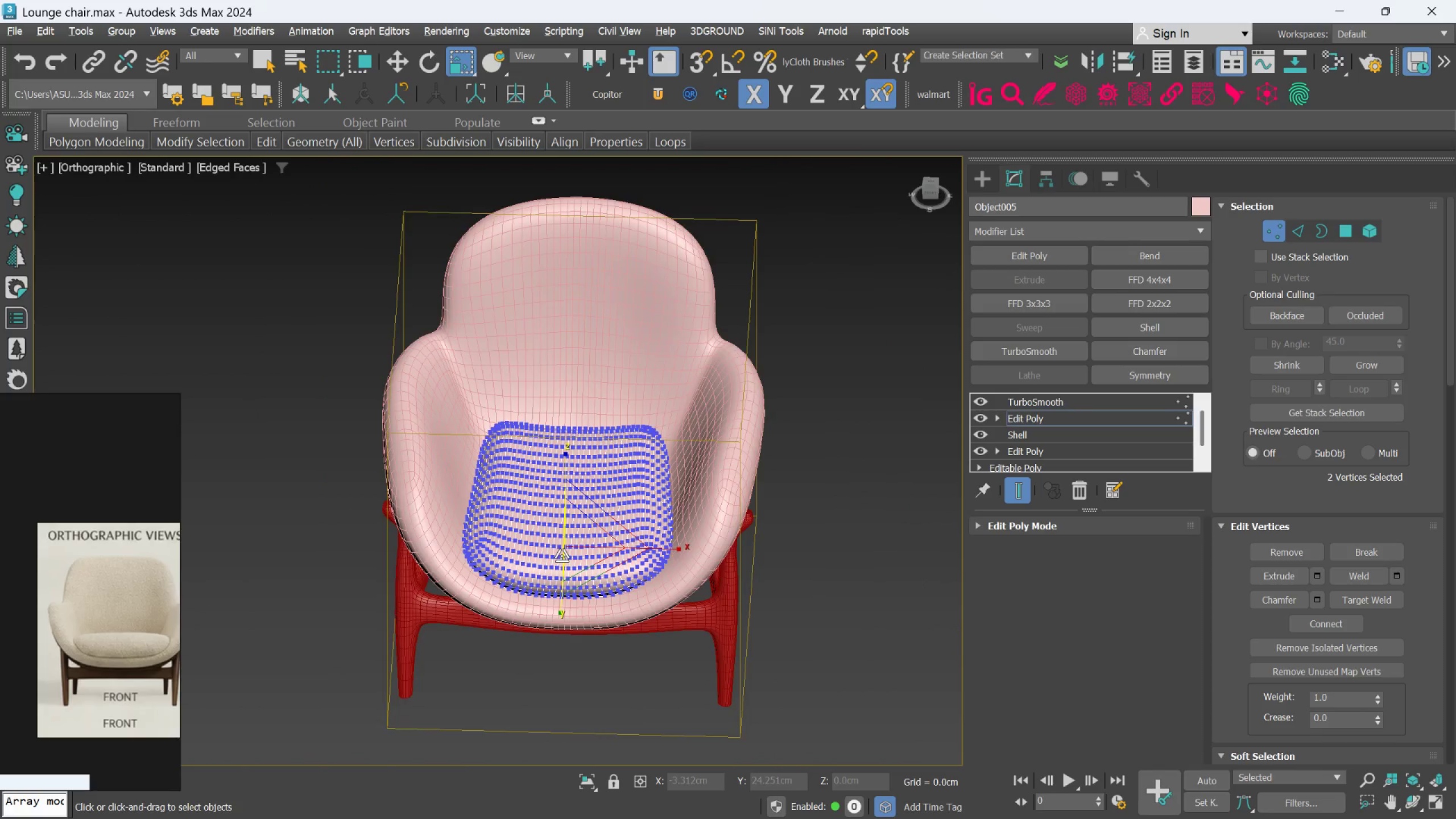 
key(F)
 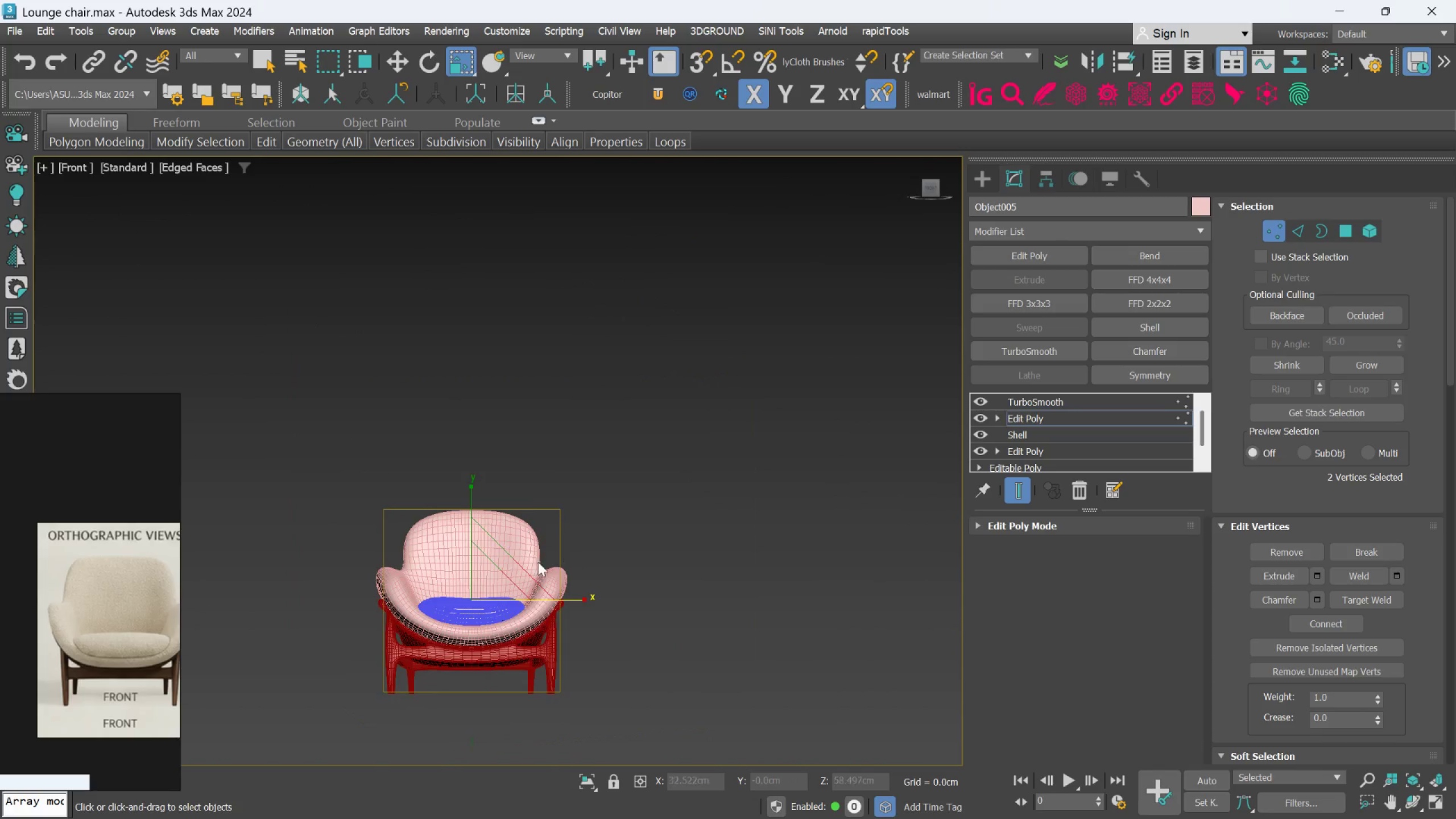 
scroll: coordinate [494, 589], scroll_direction: up, amount: 2.0
 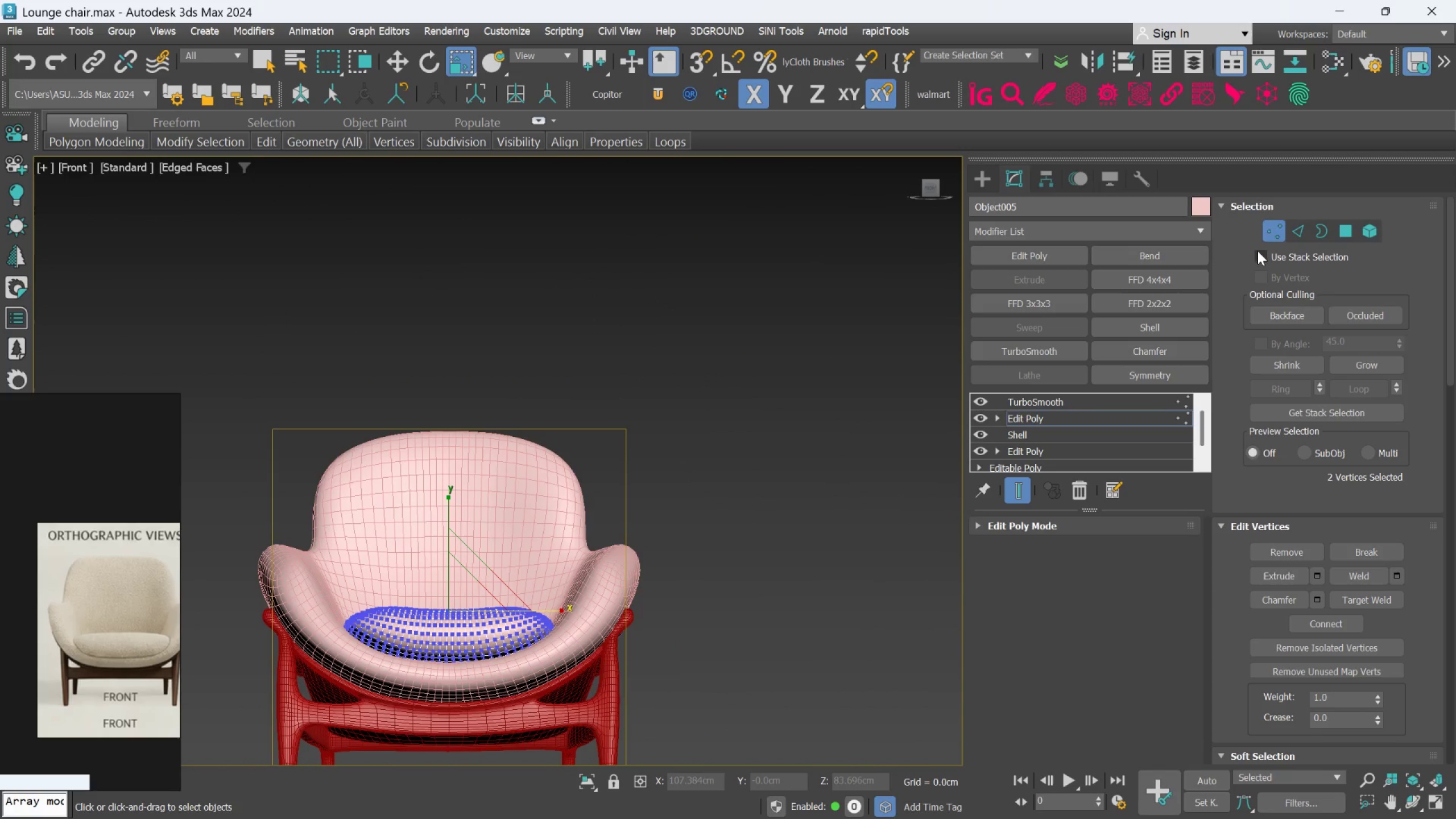 
left_click([1271, 231])
 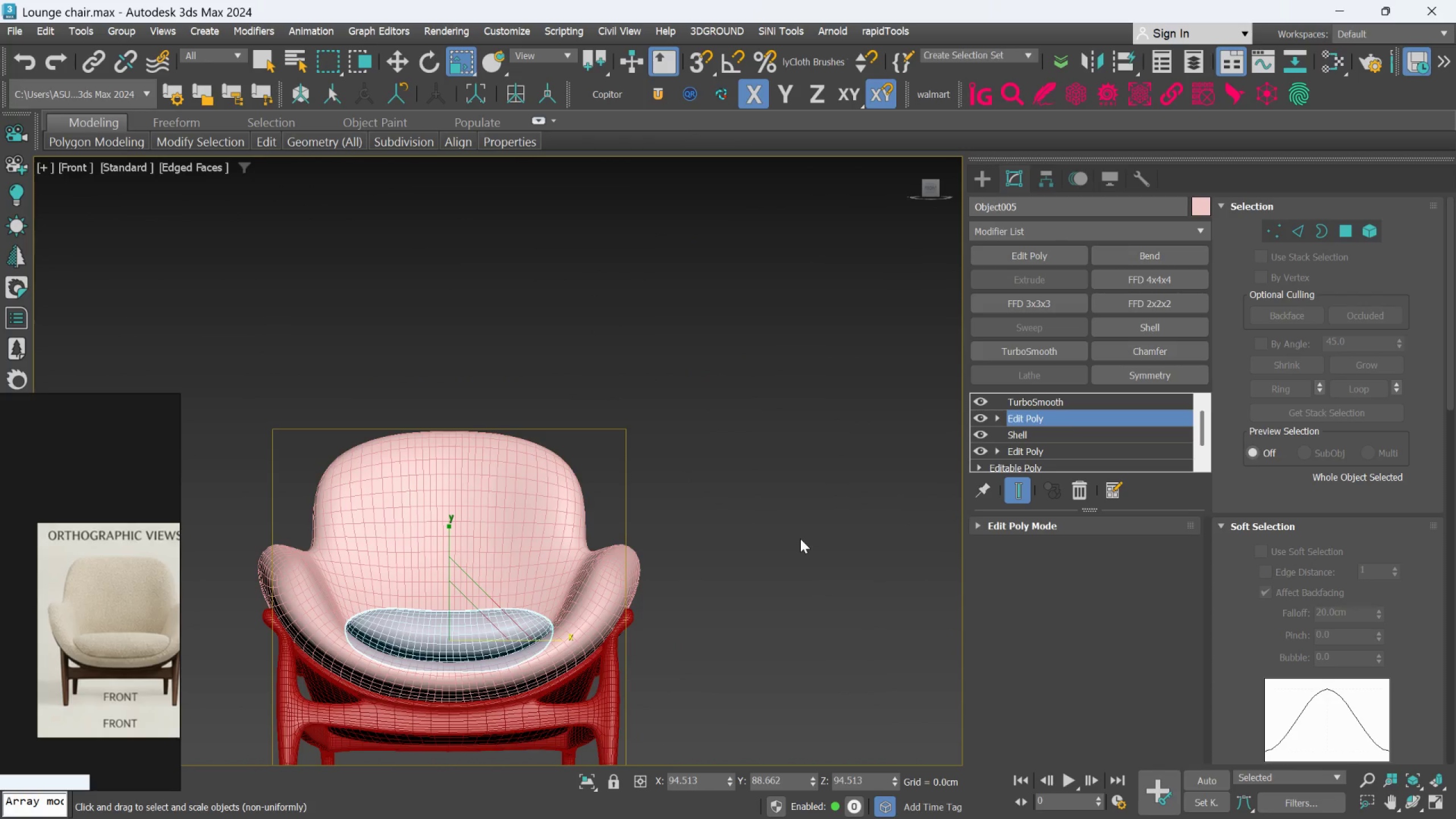 
key(F4)
 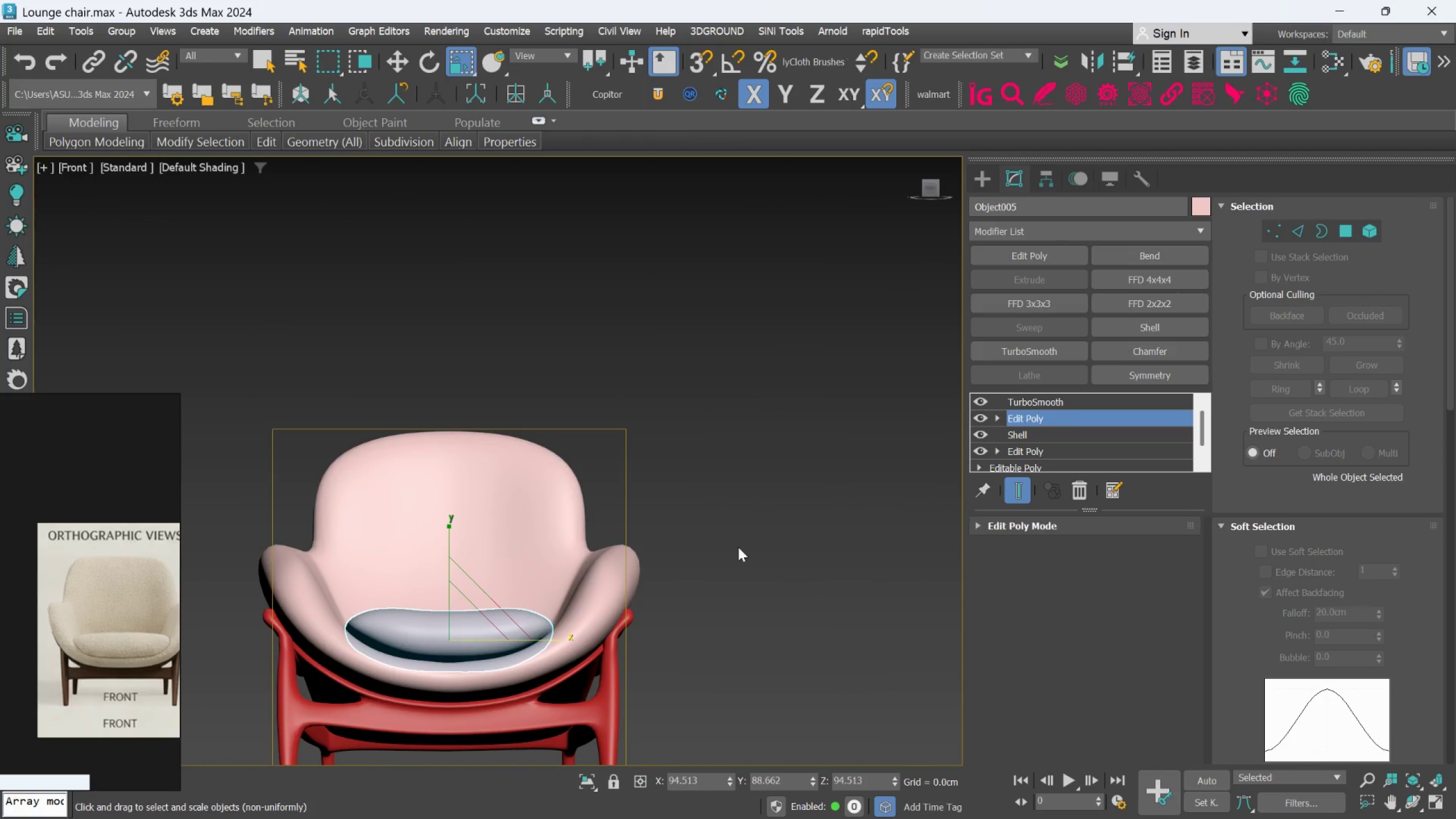 
hold_key(key=AltLeft, duration=0.52)
 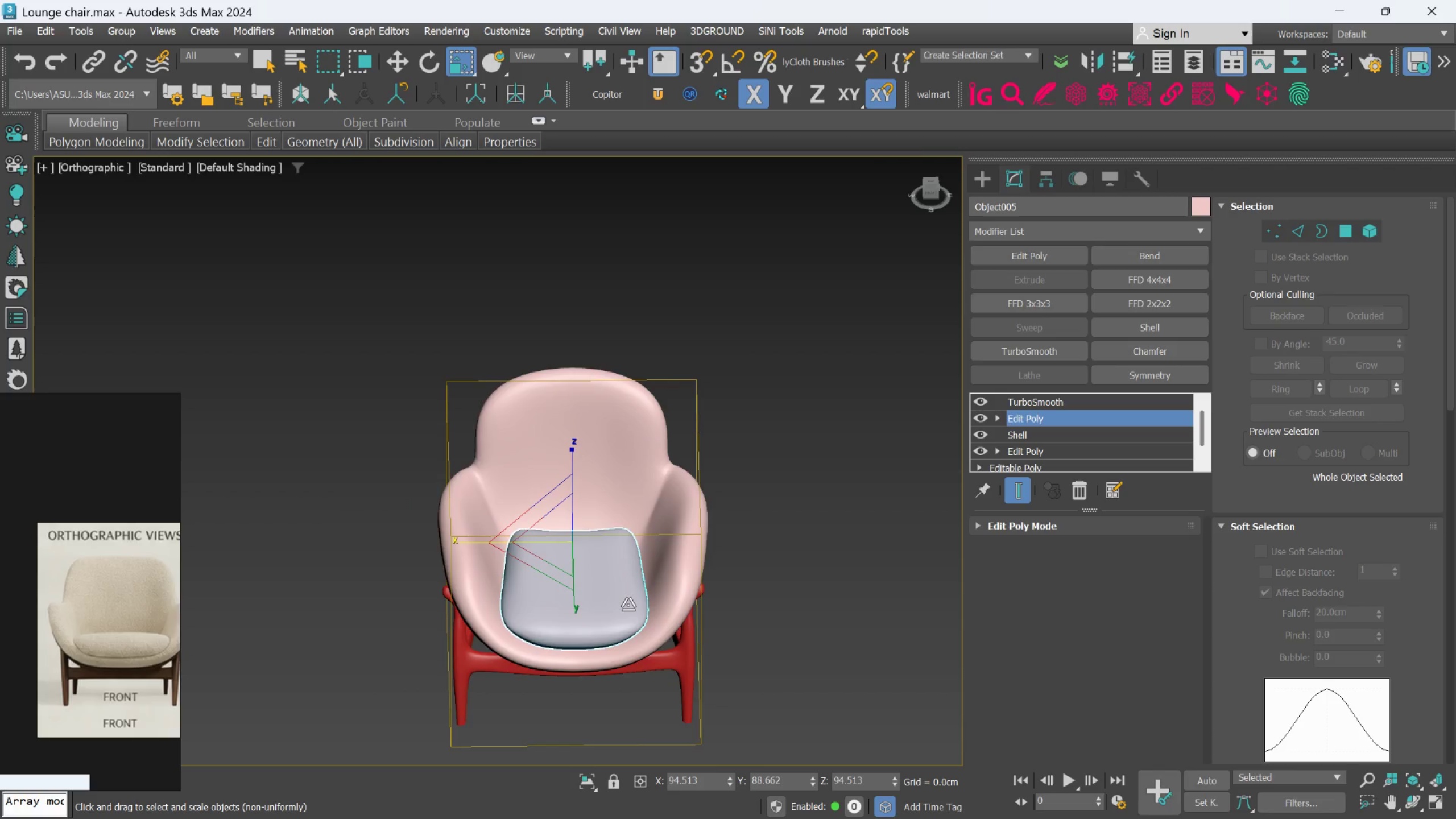 
scroll: coordinate [730, 554], scroll_direction: down, amount: 2.0
 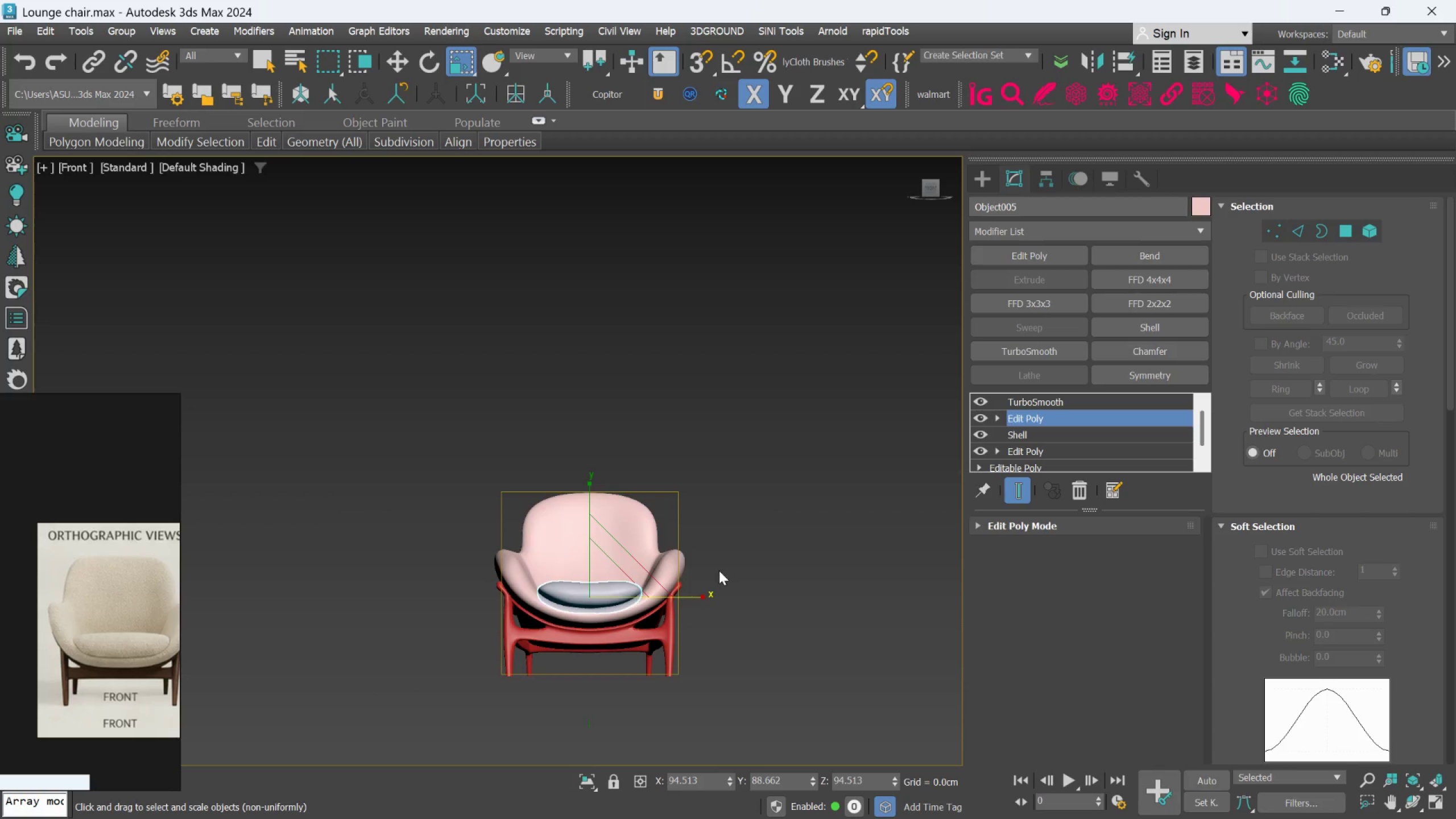 
hold_key(key=AltLeft, duration=1.91)
scroll: coordinate [627, 607], scroll_direction: up, amount: 1.0
 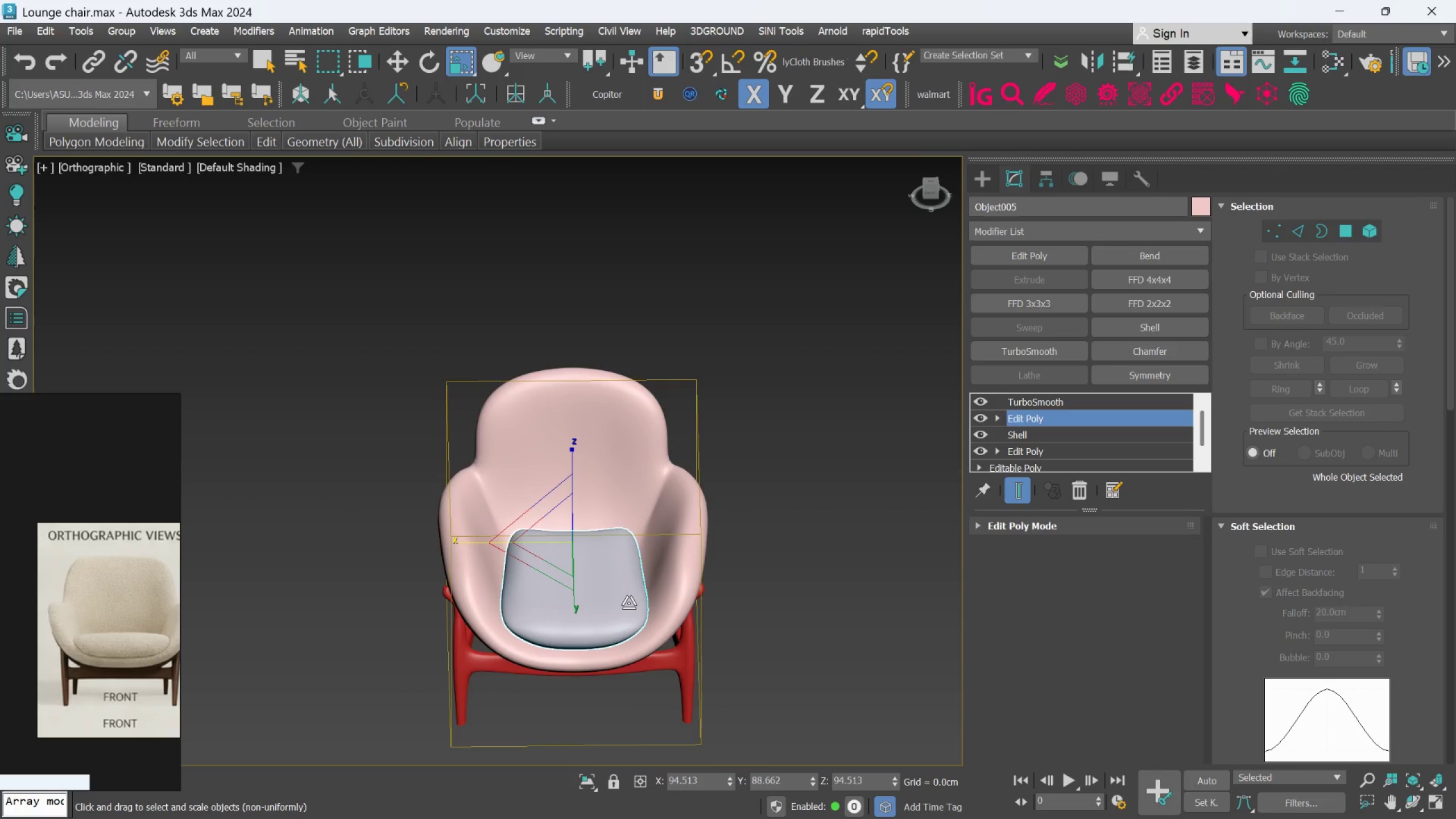 
key(F)
 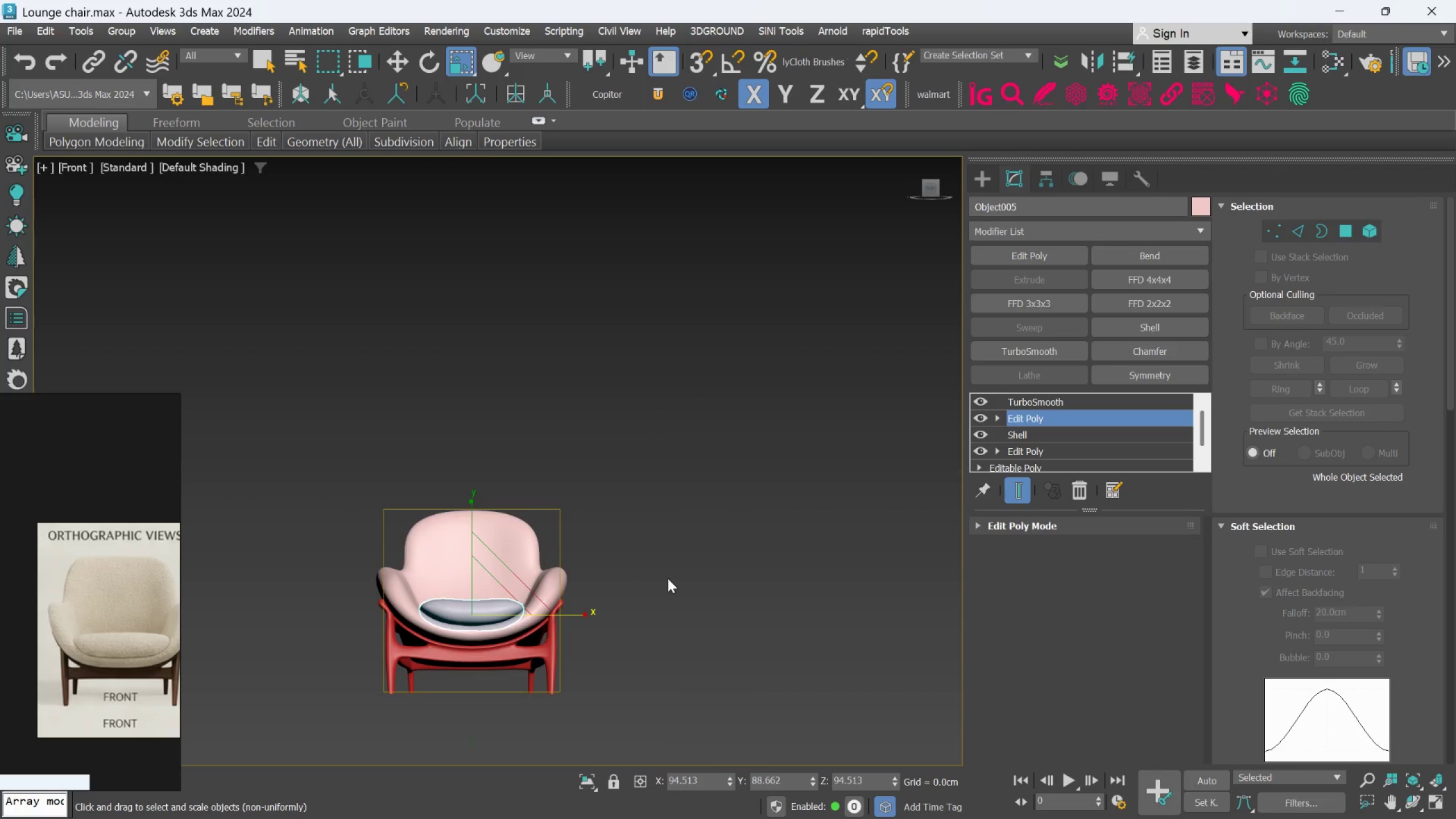 
hold_key(key=AltLeft, duration=1.24)
 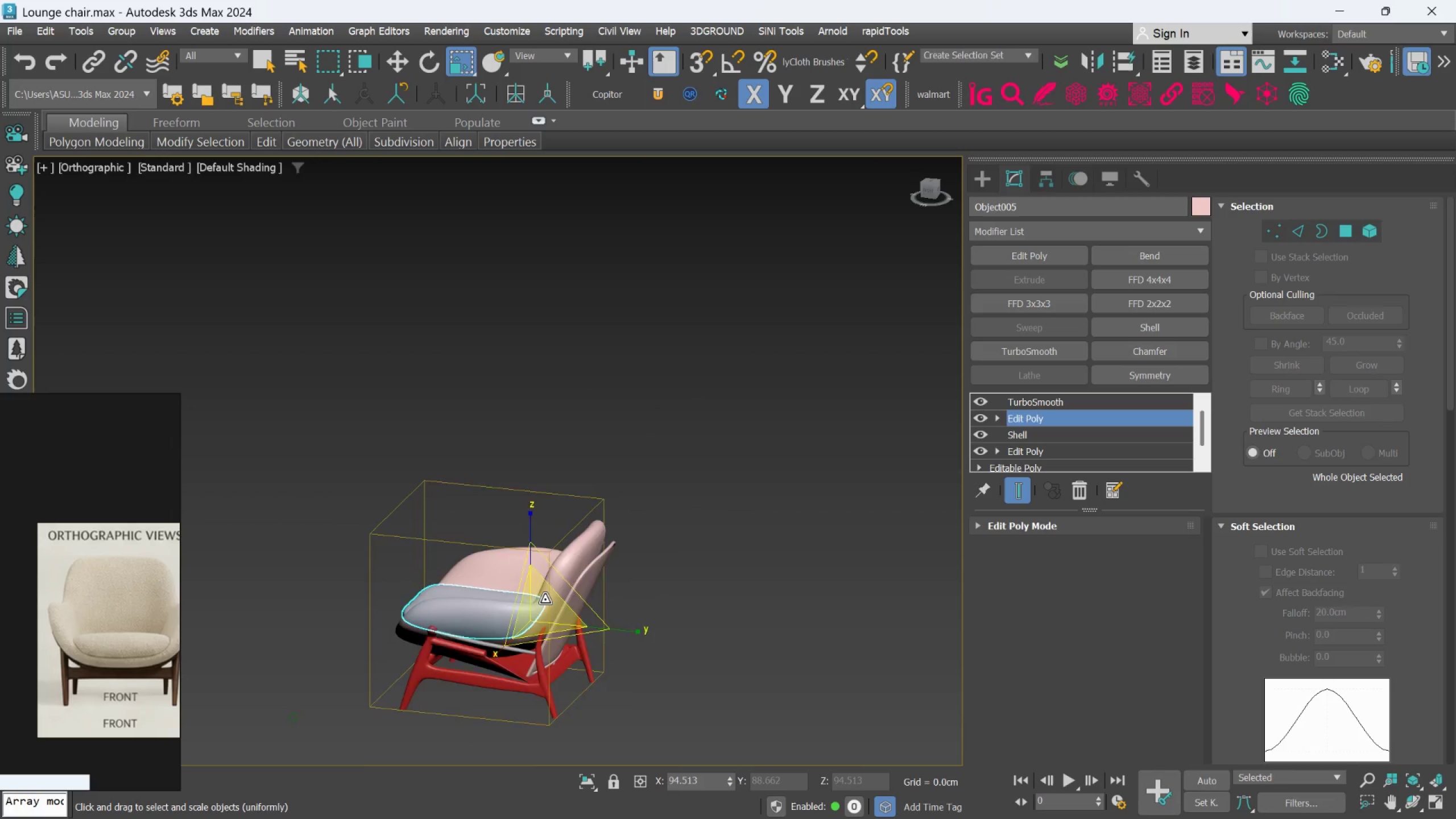 
hold_key(key=AltLeft, duration=1.52)
 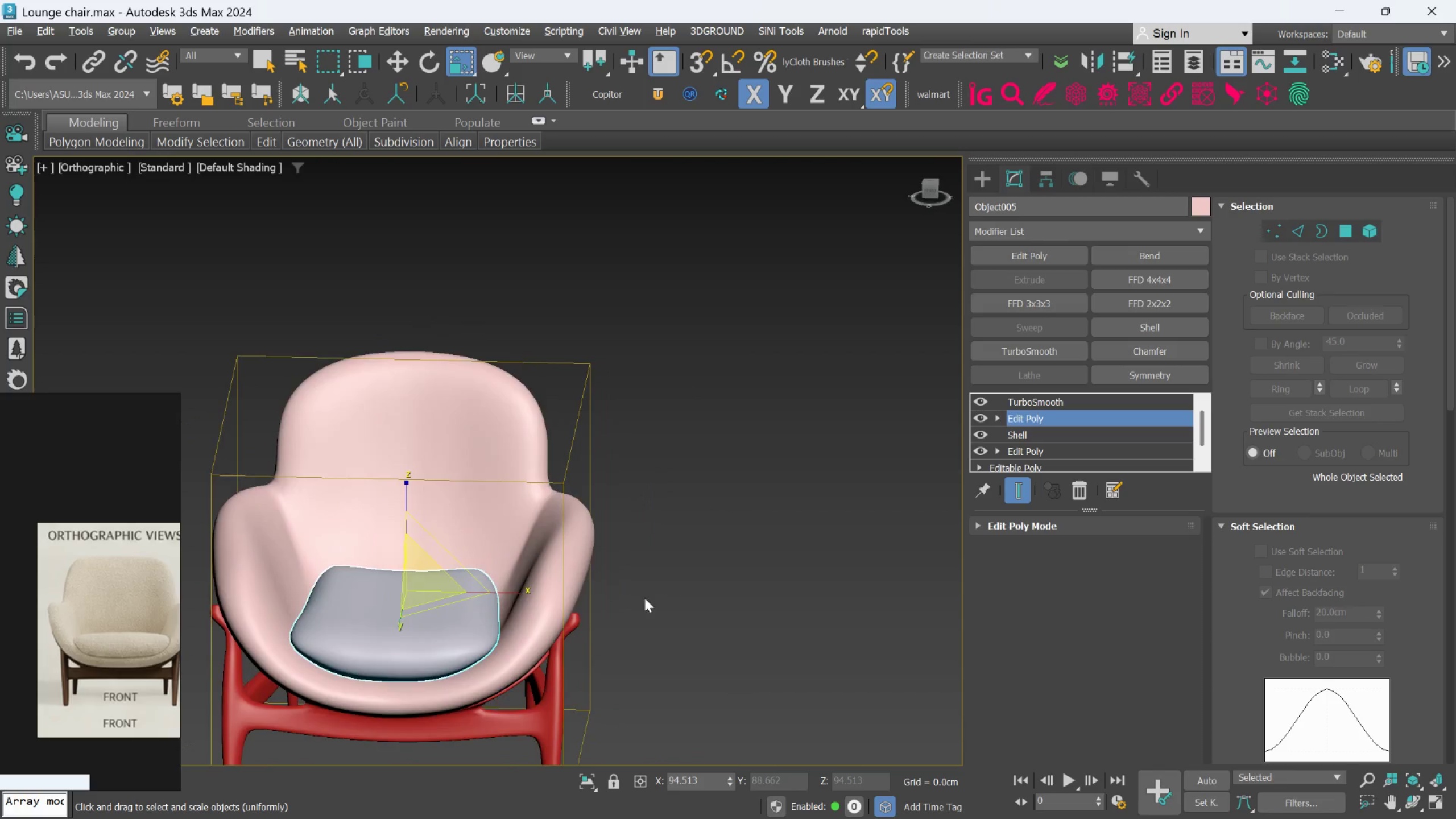 
scroll: coordinate [545, 599], scroll_direction: up, amount: 2.0
 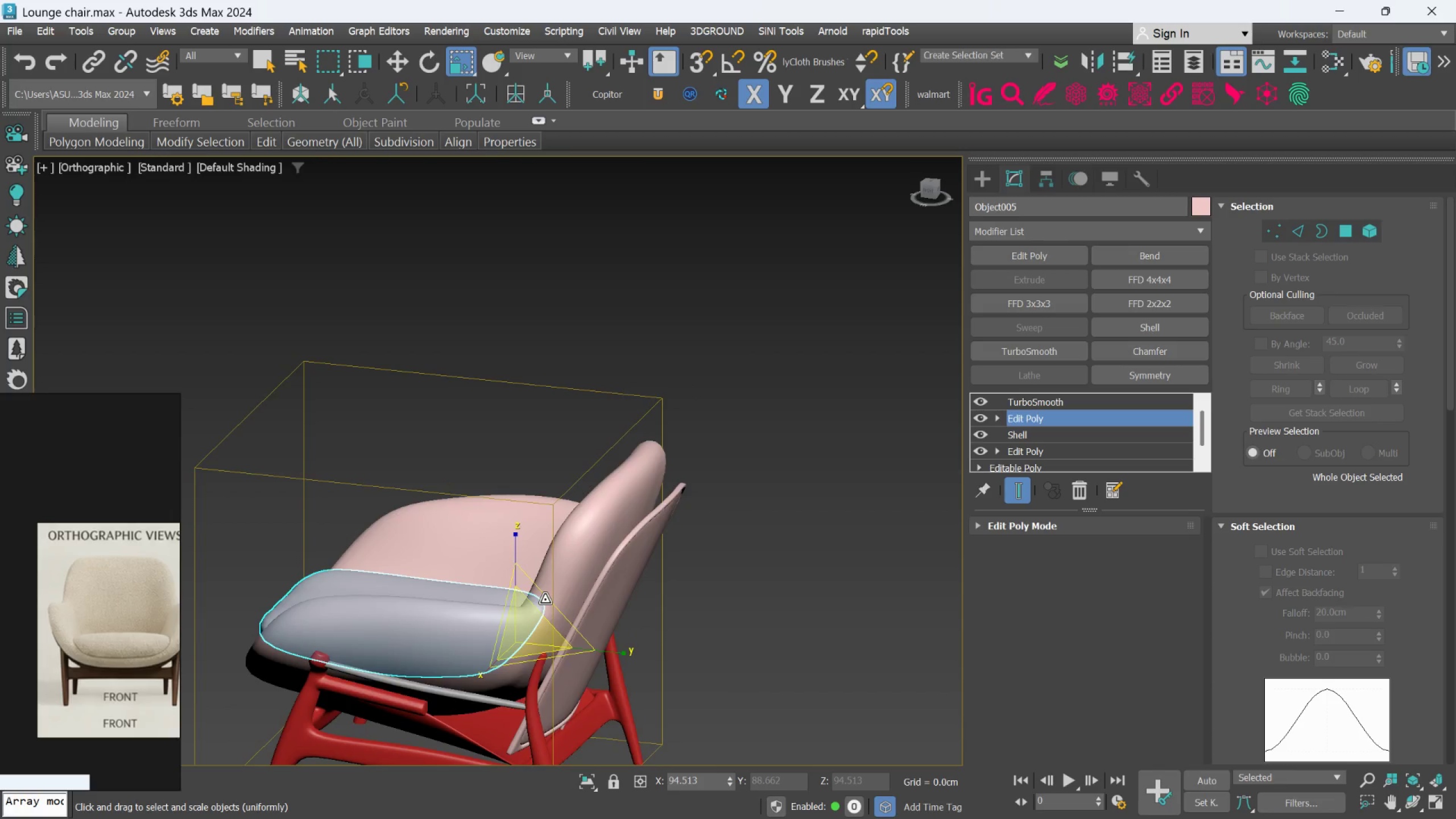 
key(Alt+AltLeft)
 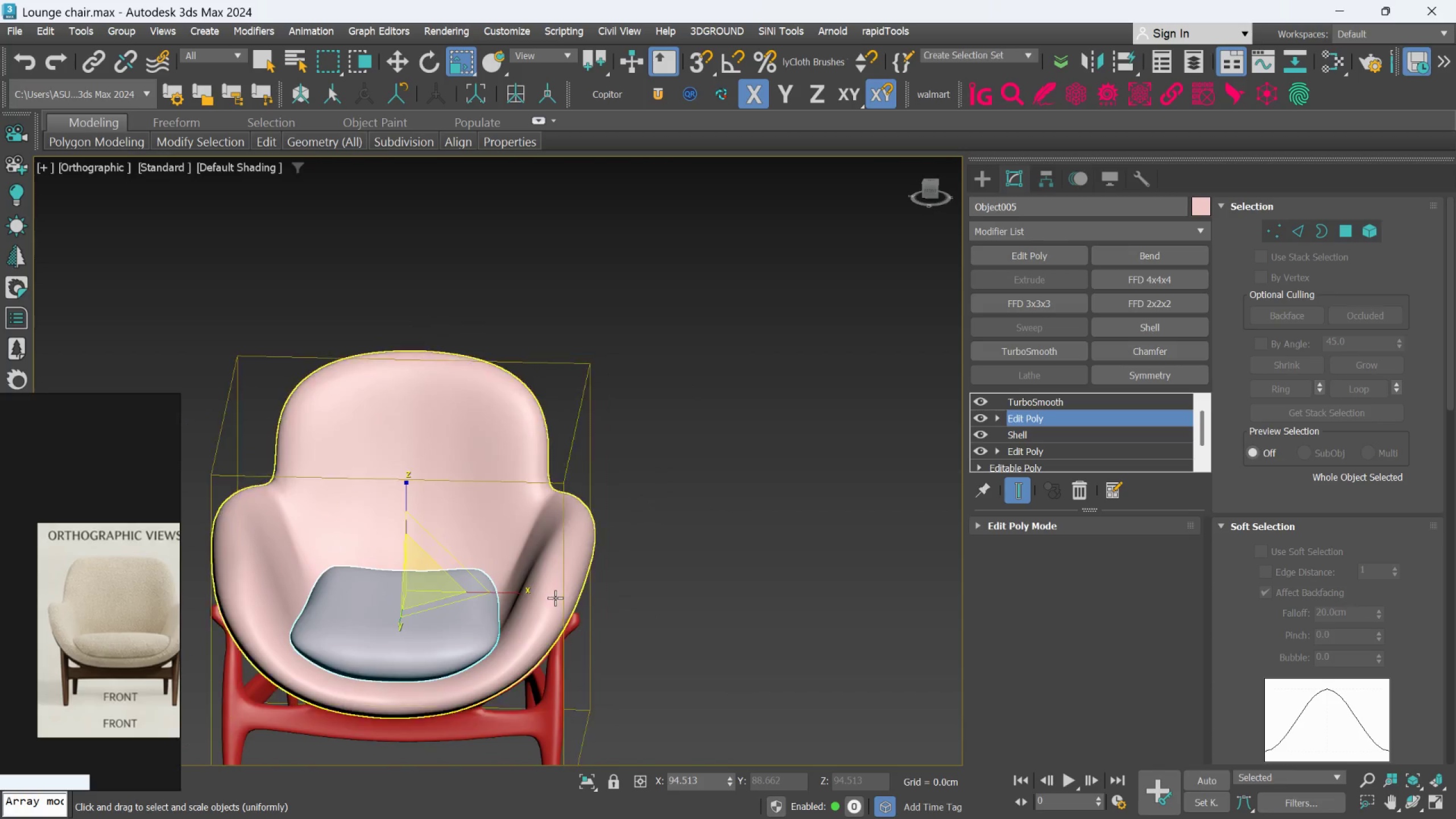 
hold_key(key=AltLeft, duration=0.42)
 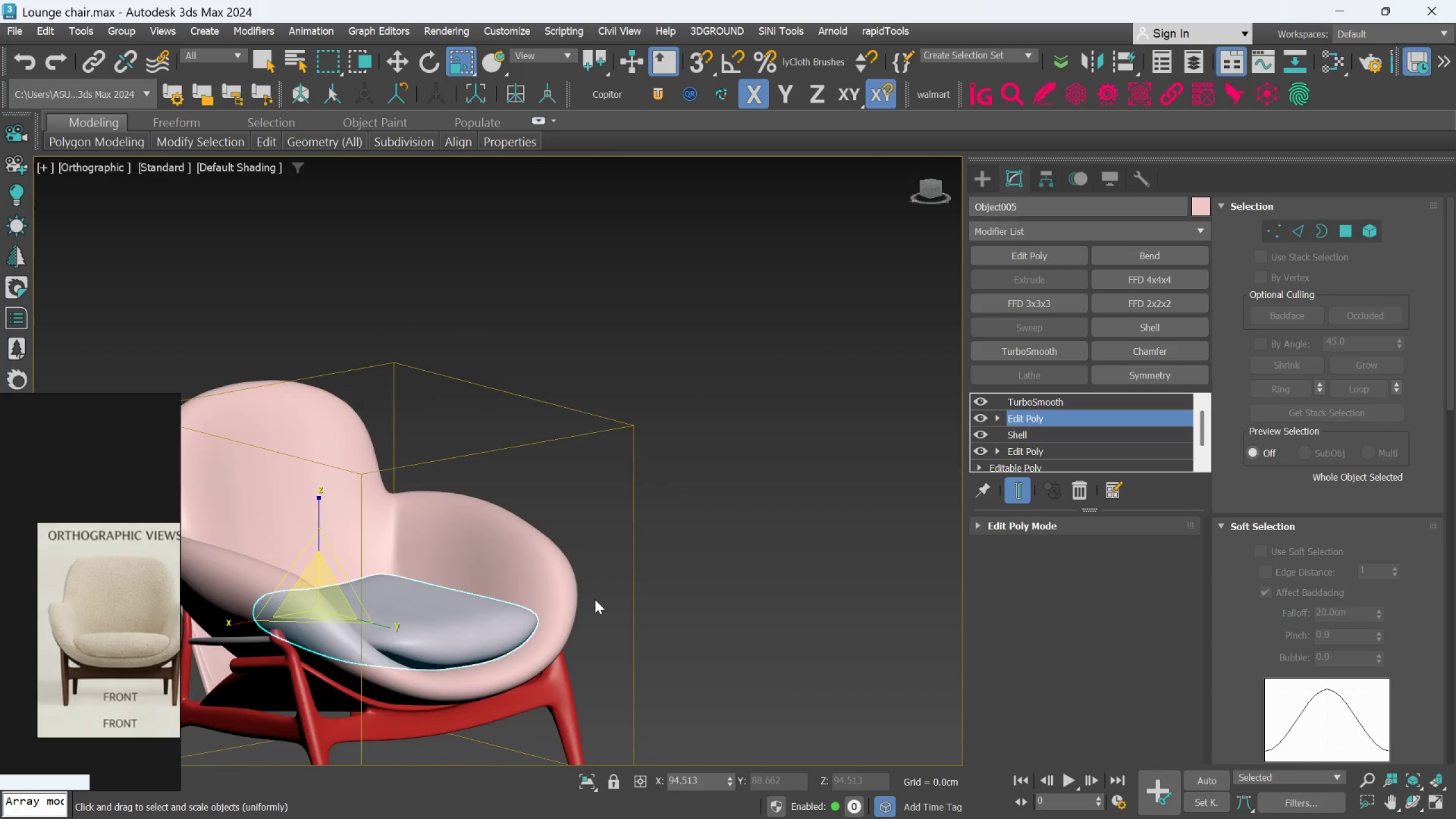 
hold_key(key=AltLeft, duration=0.33)
 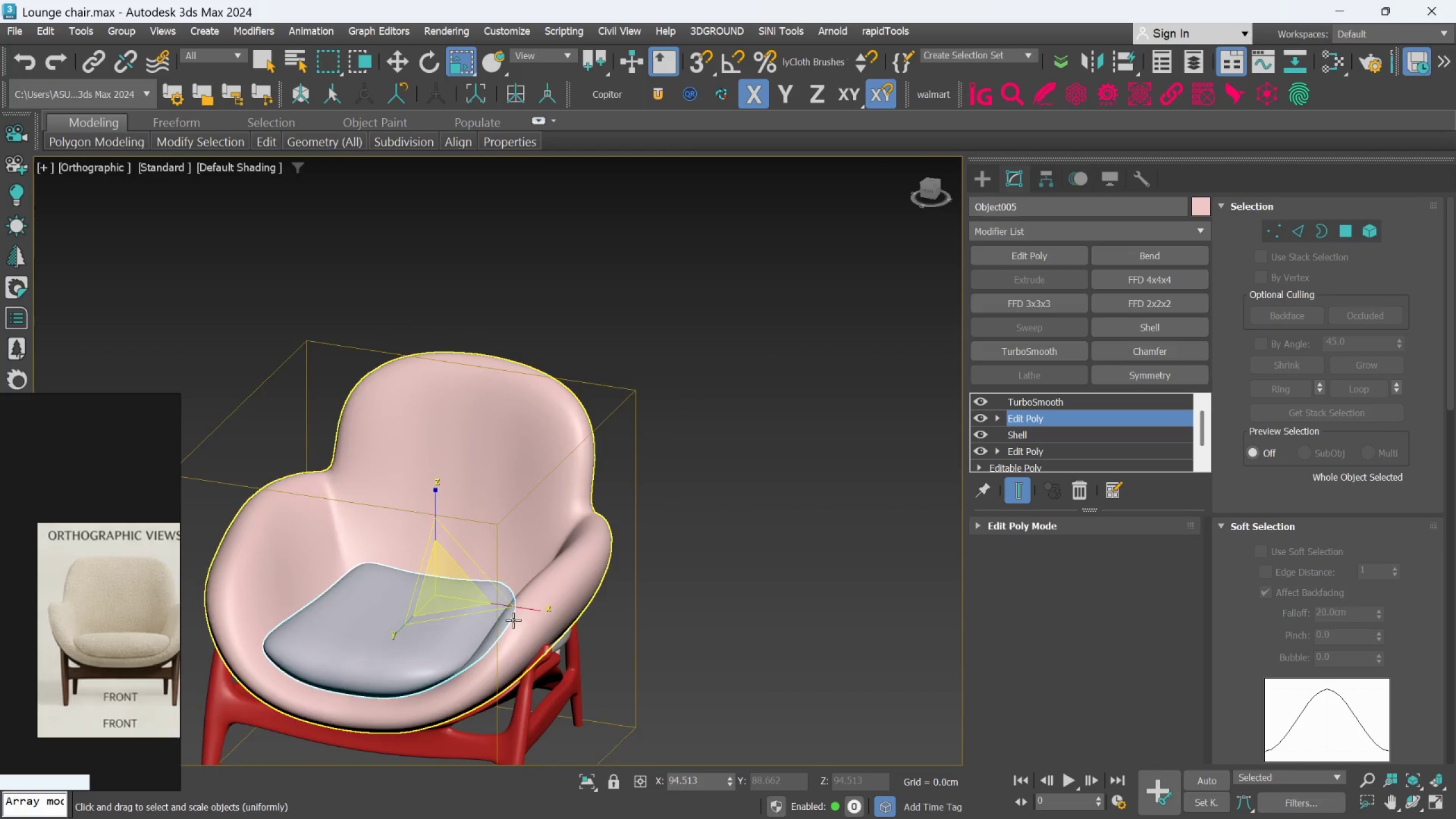 
key(Alt+AltLeft)
 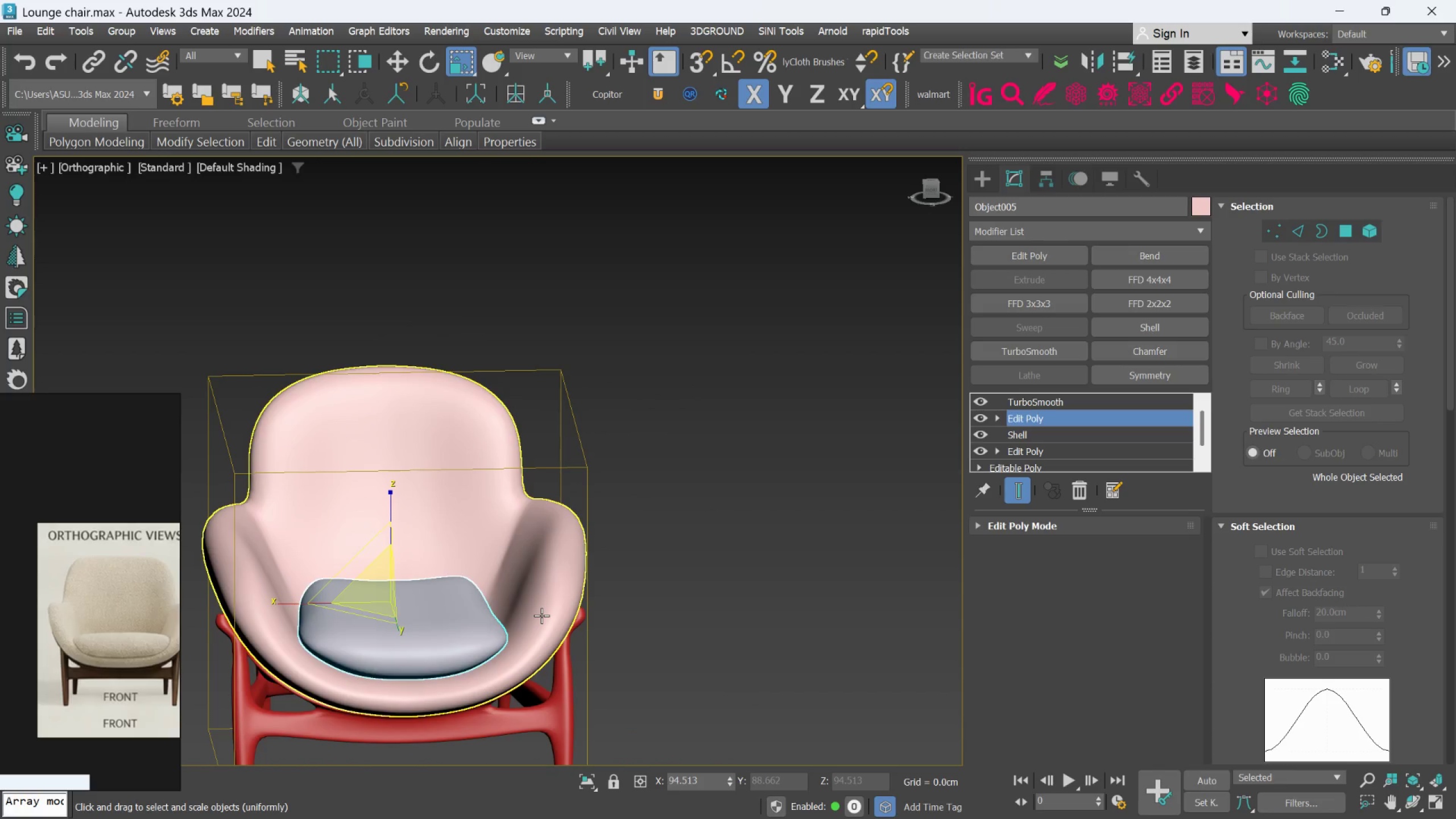 
key(F)
 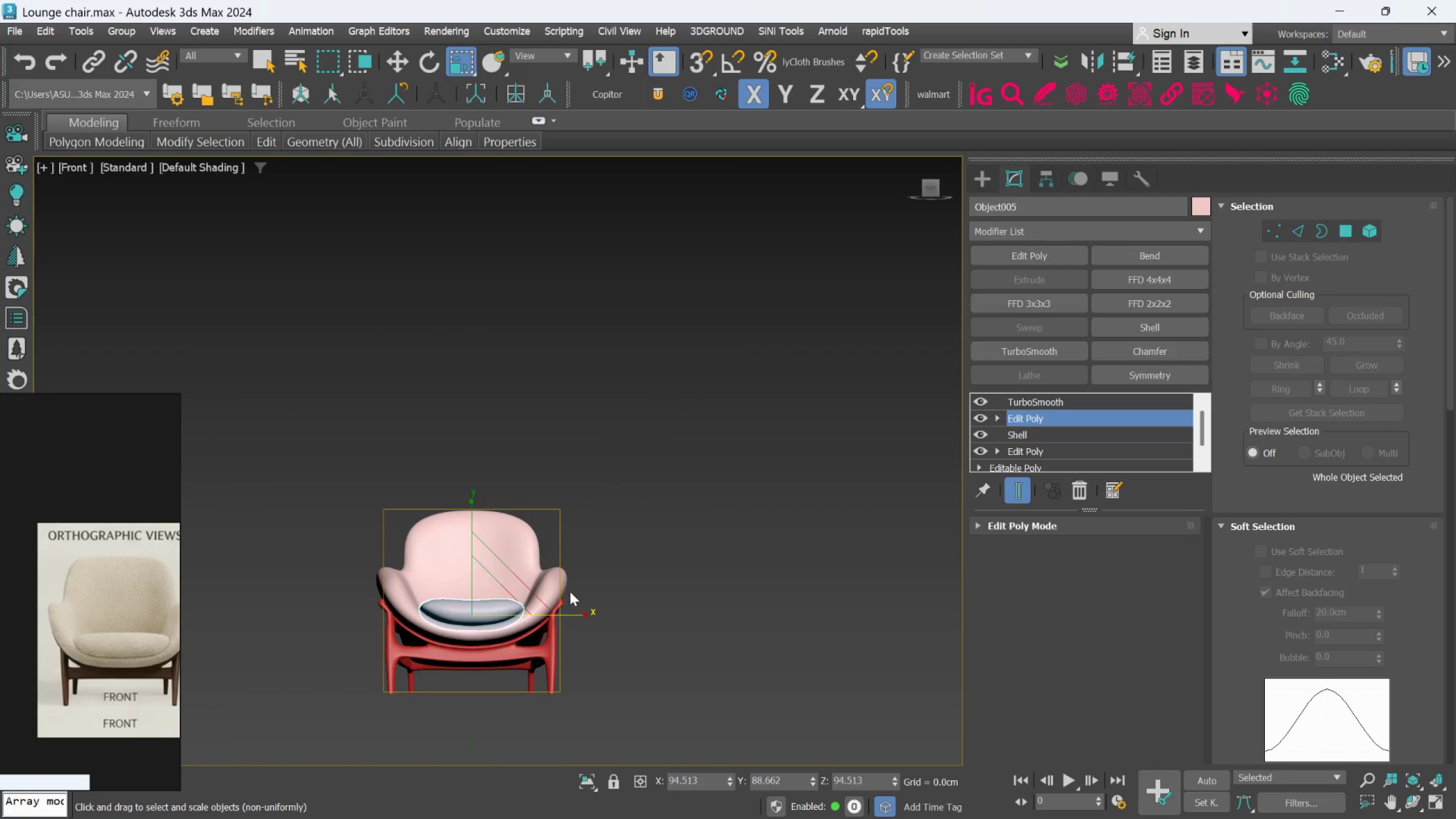 
key(Control+S)
 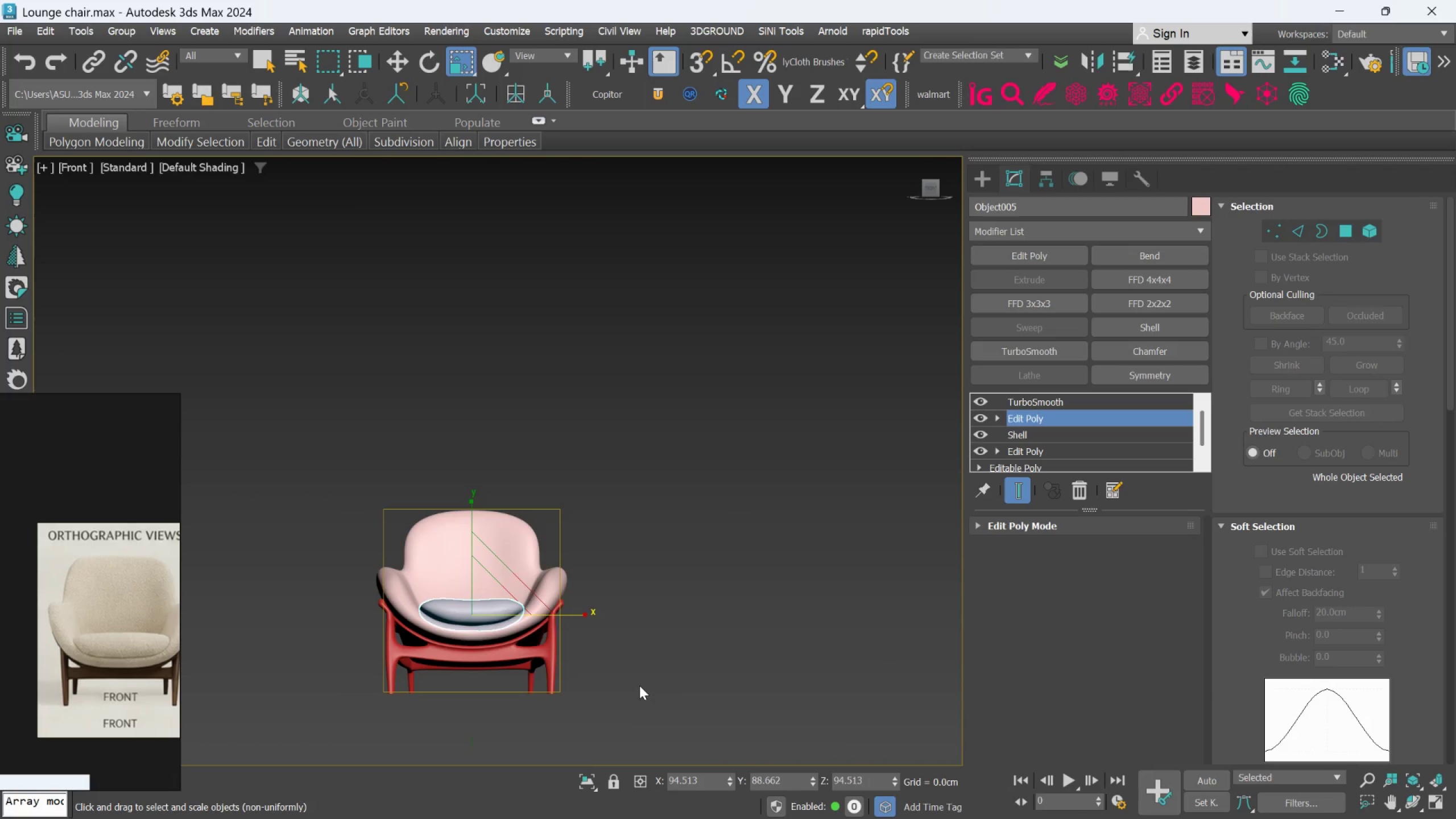 
wait(7.91)
 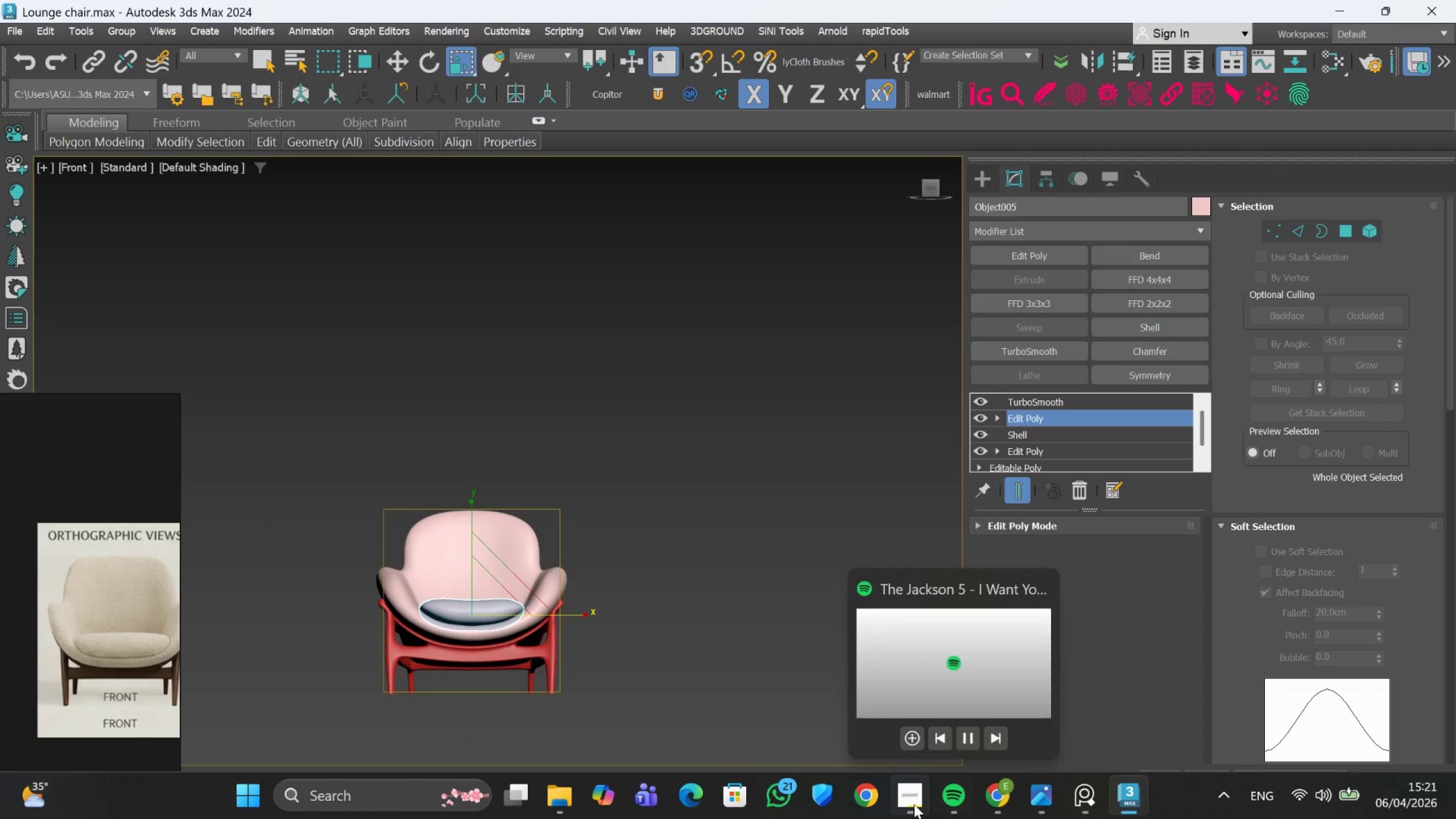 
left_click([543, 654])
 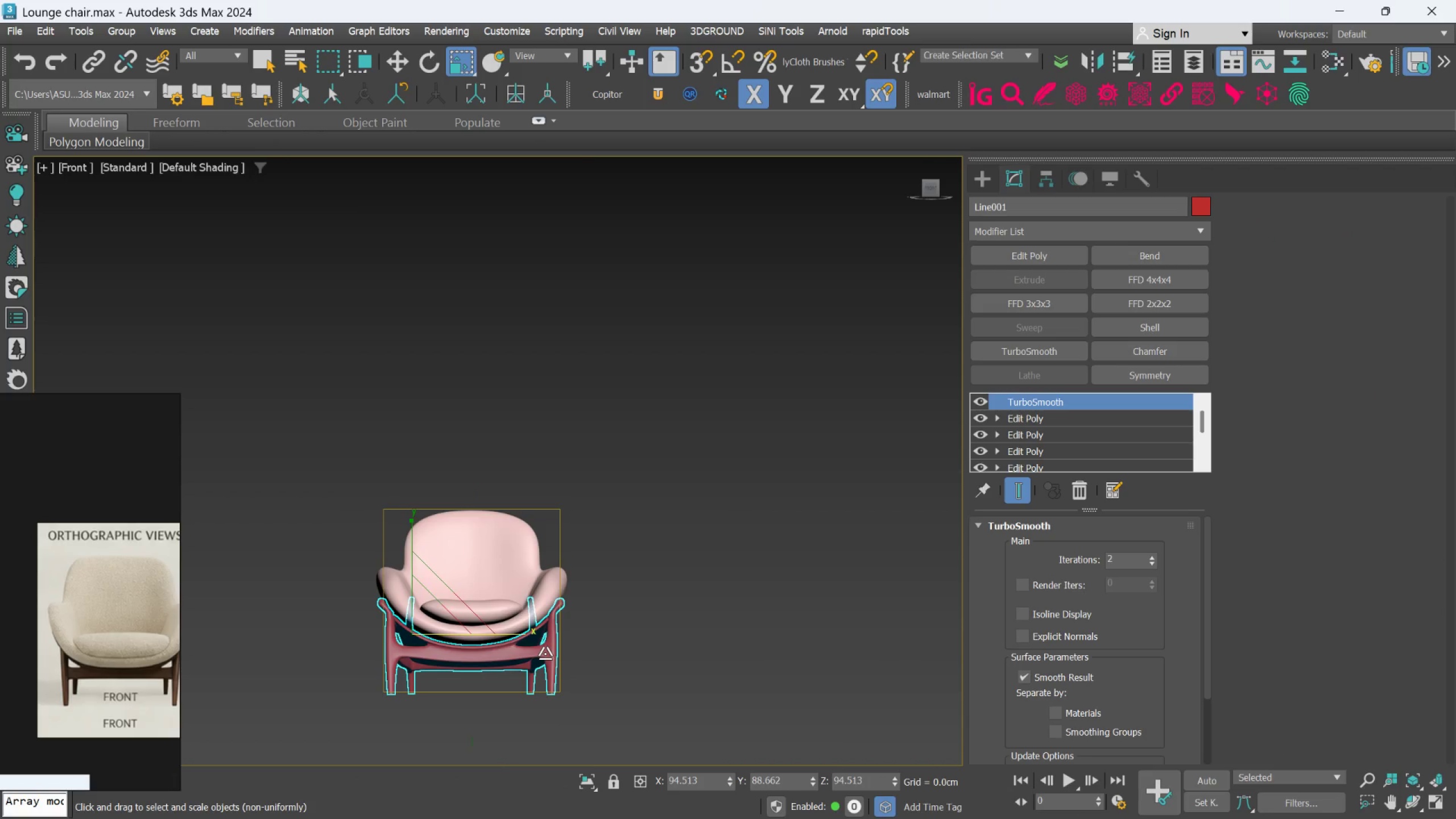 
hold_key(key=AltLeft, duration=0.83)
 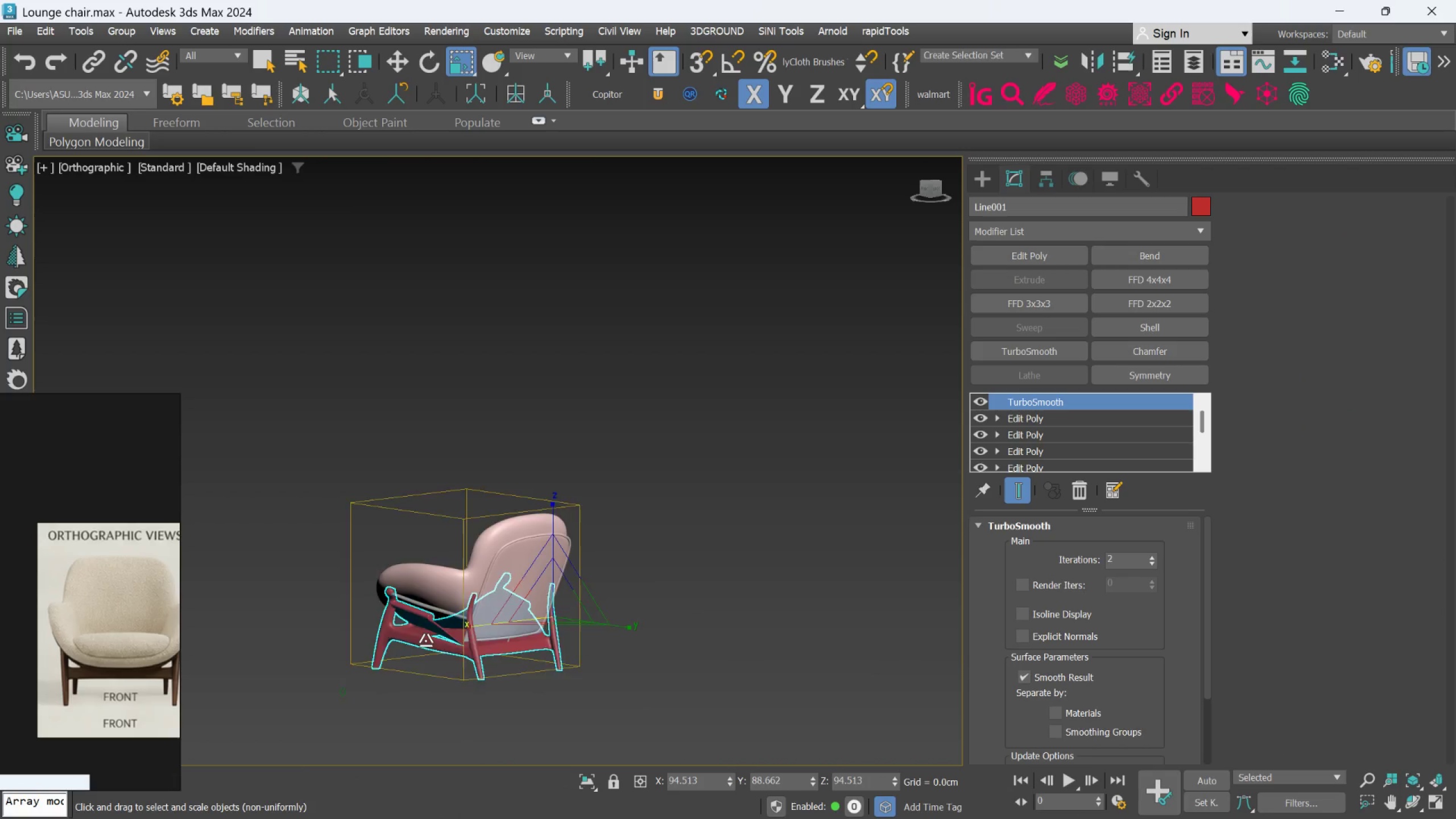 
hold_key(key=AltLeft, duration=1.11)
 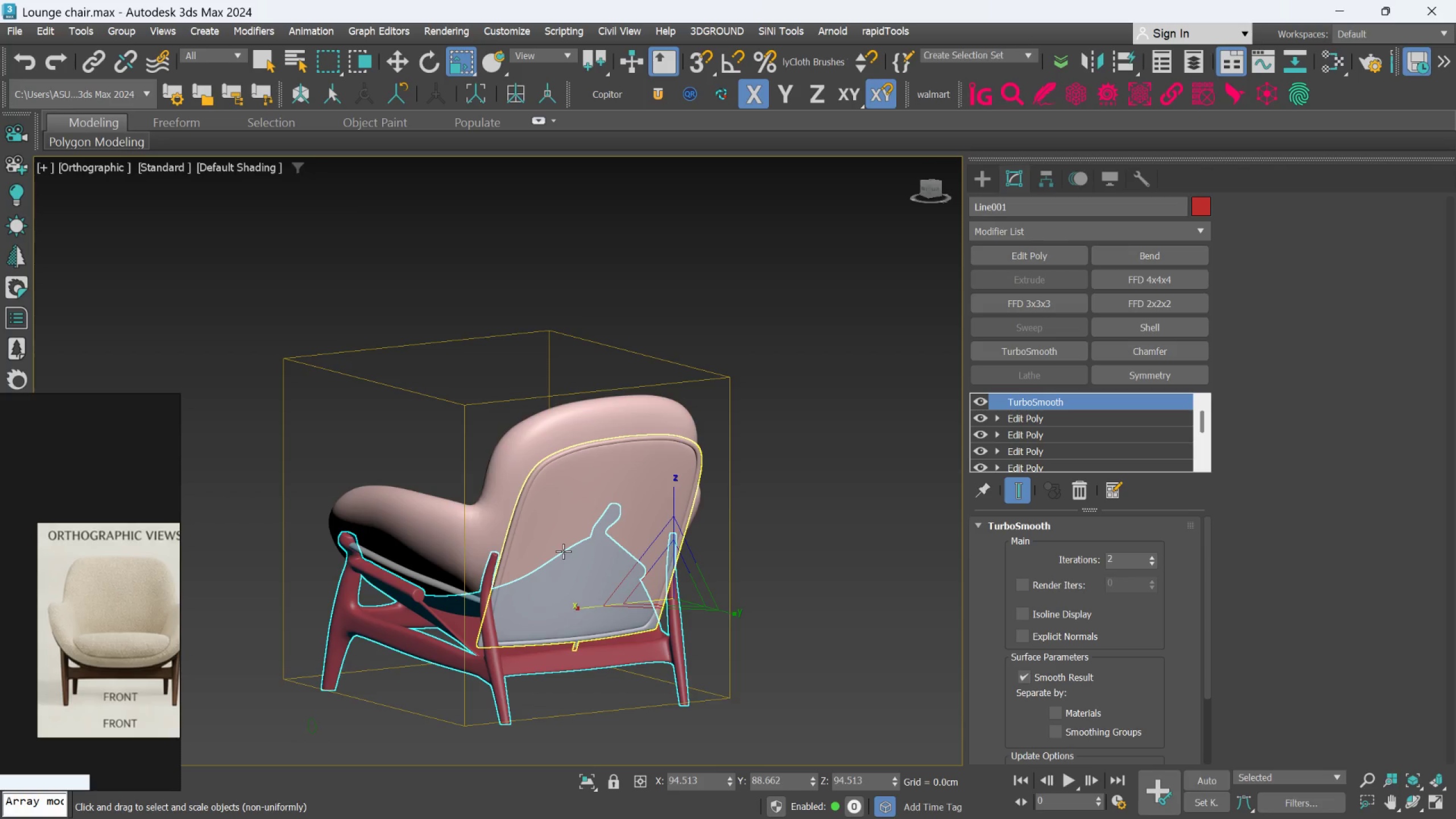 
scroll: coordinate [563, 551], scroll_direction: up, amount: 3.0
 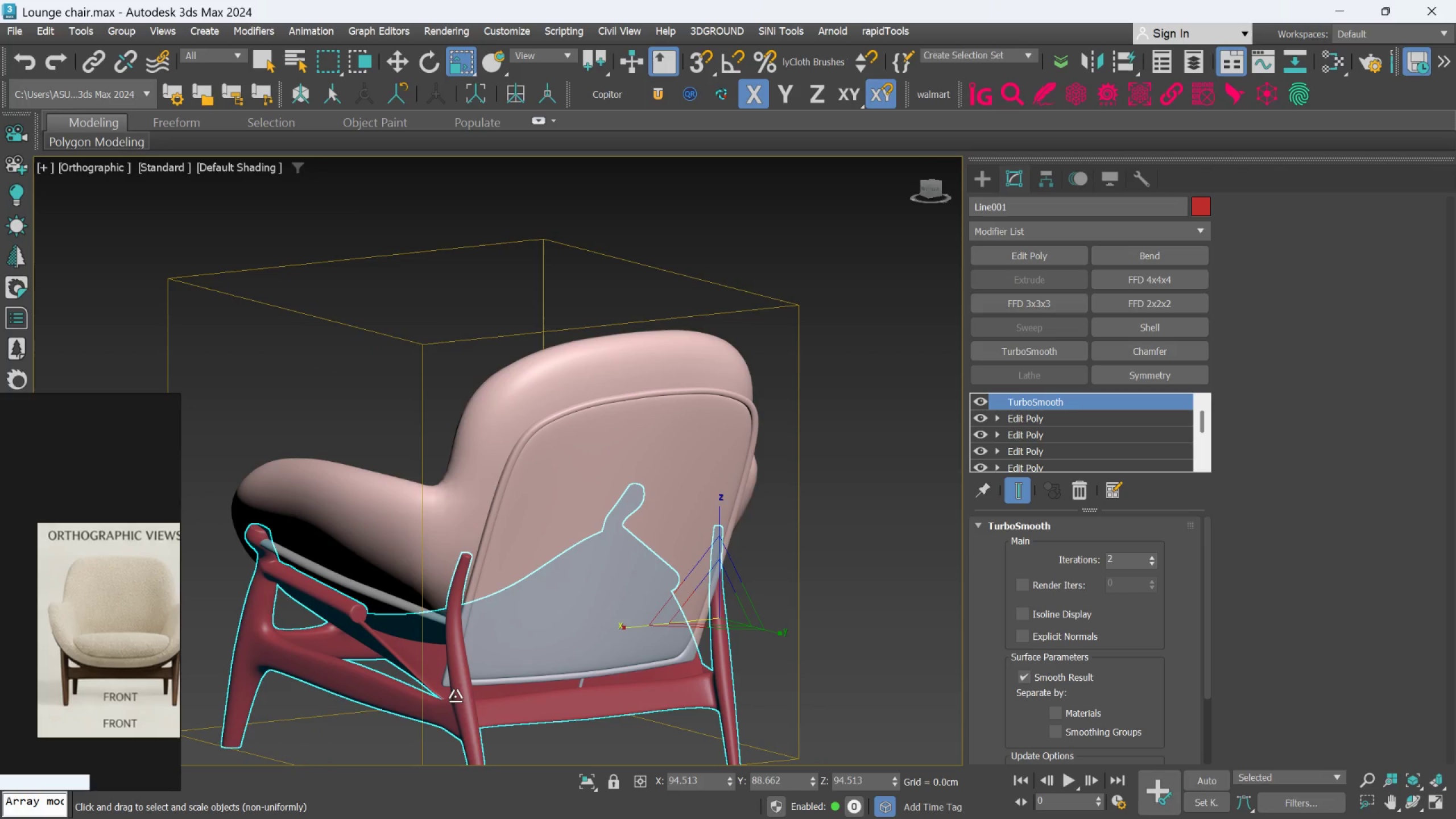 
left_click([461, 704])
 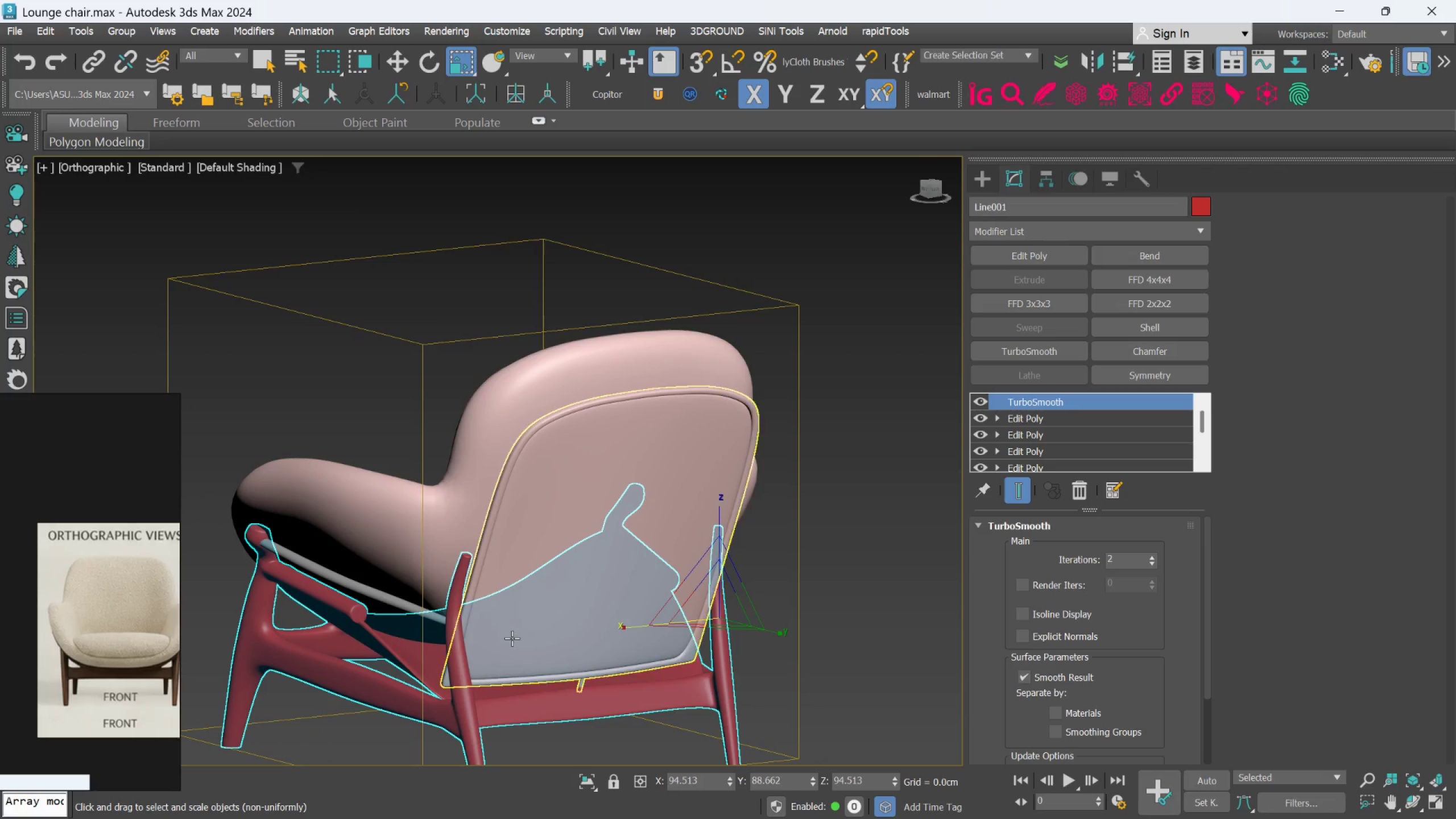 
scroll: coordinate [513, 634], scroll_direction: down, amount: 2.0
 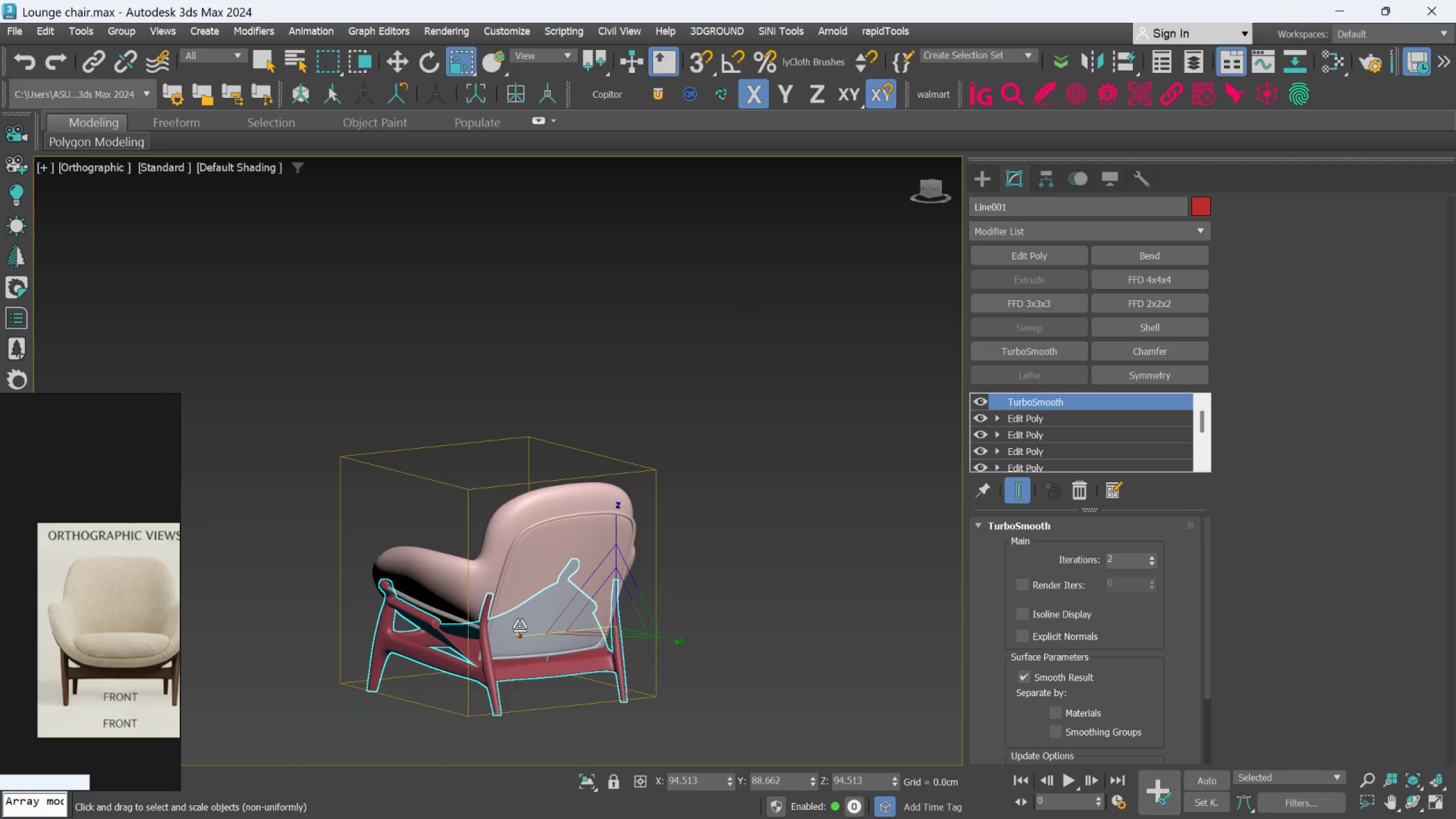 
scroll: coordinate [504, 605], scroll_direction: up, amount: 4.0
 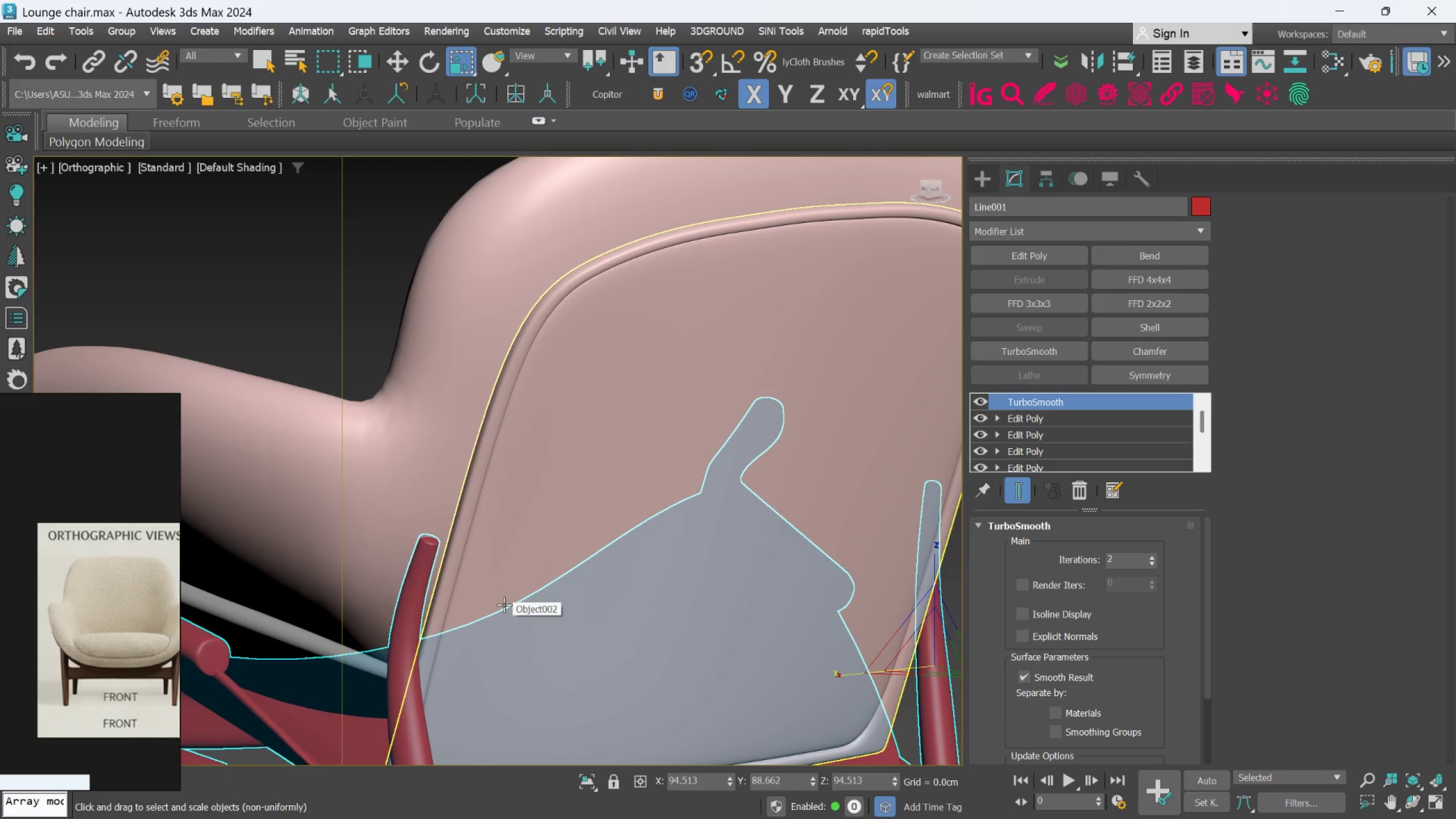 
scroll: coordinate [504, 605], scroll_direction: down, amount: 1.0
 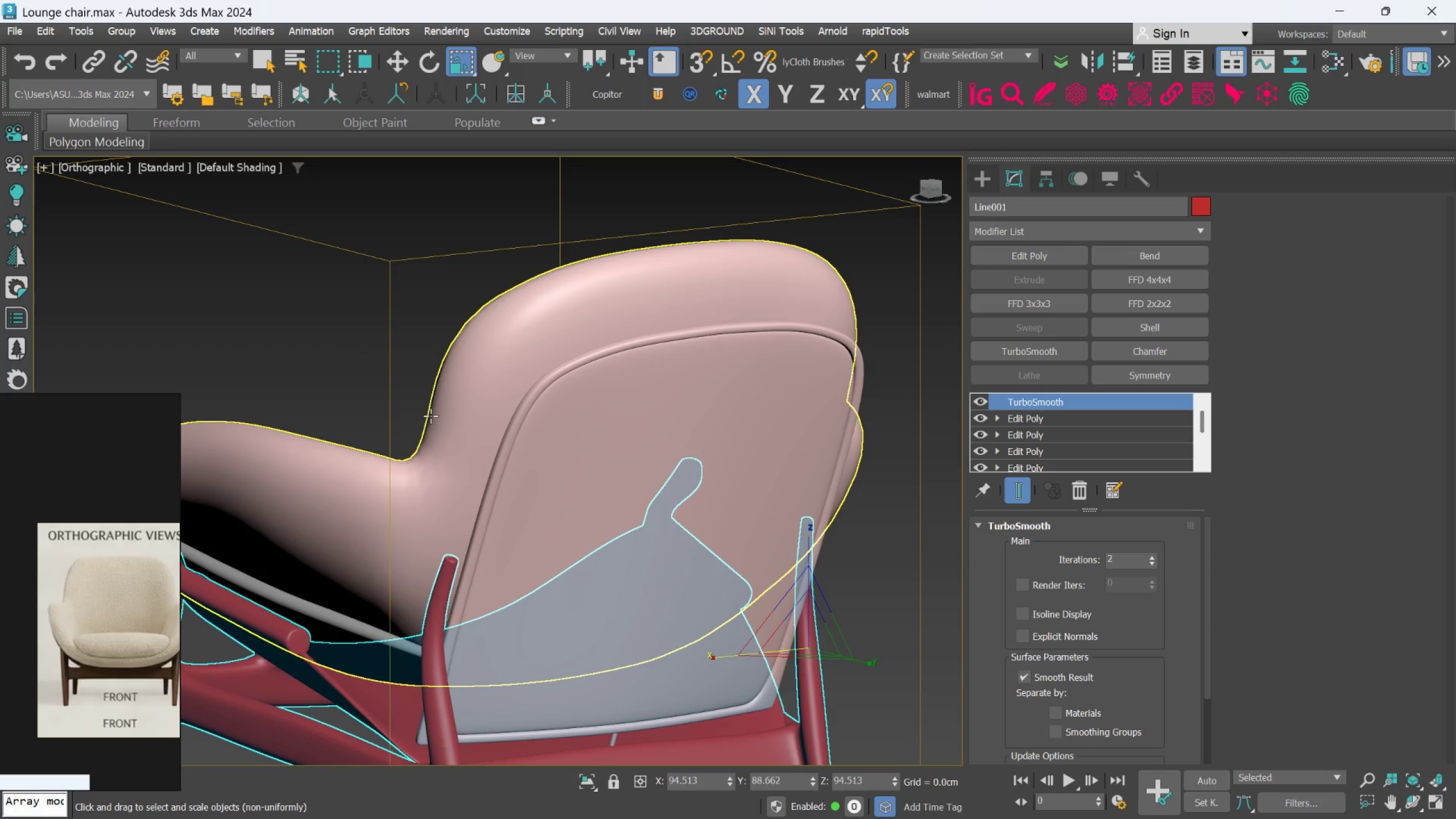 
left_click([431, 416])
 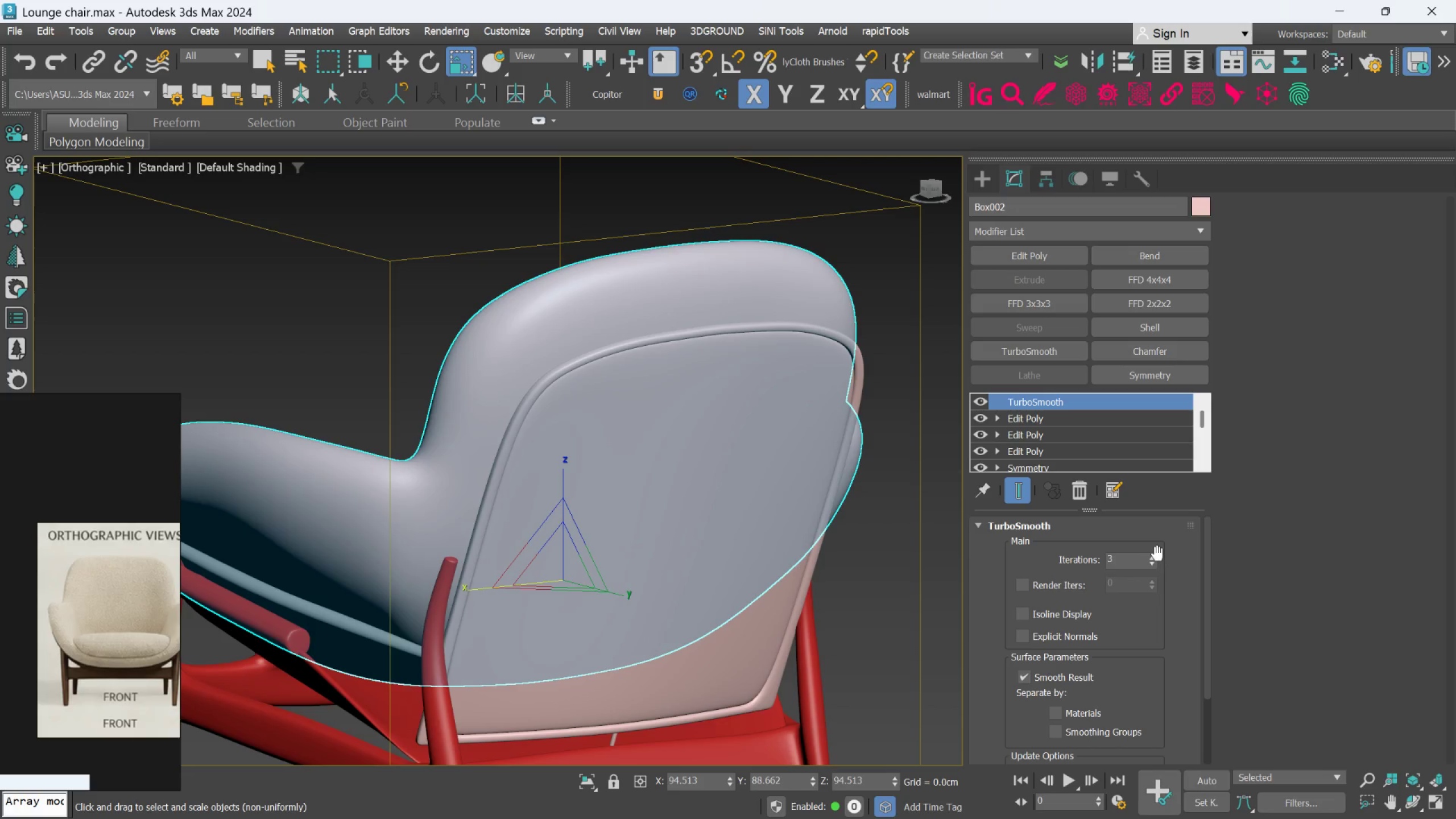 
hold_key(key=AltLeft, duration=0.7)
 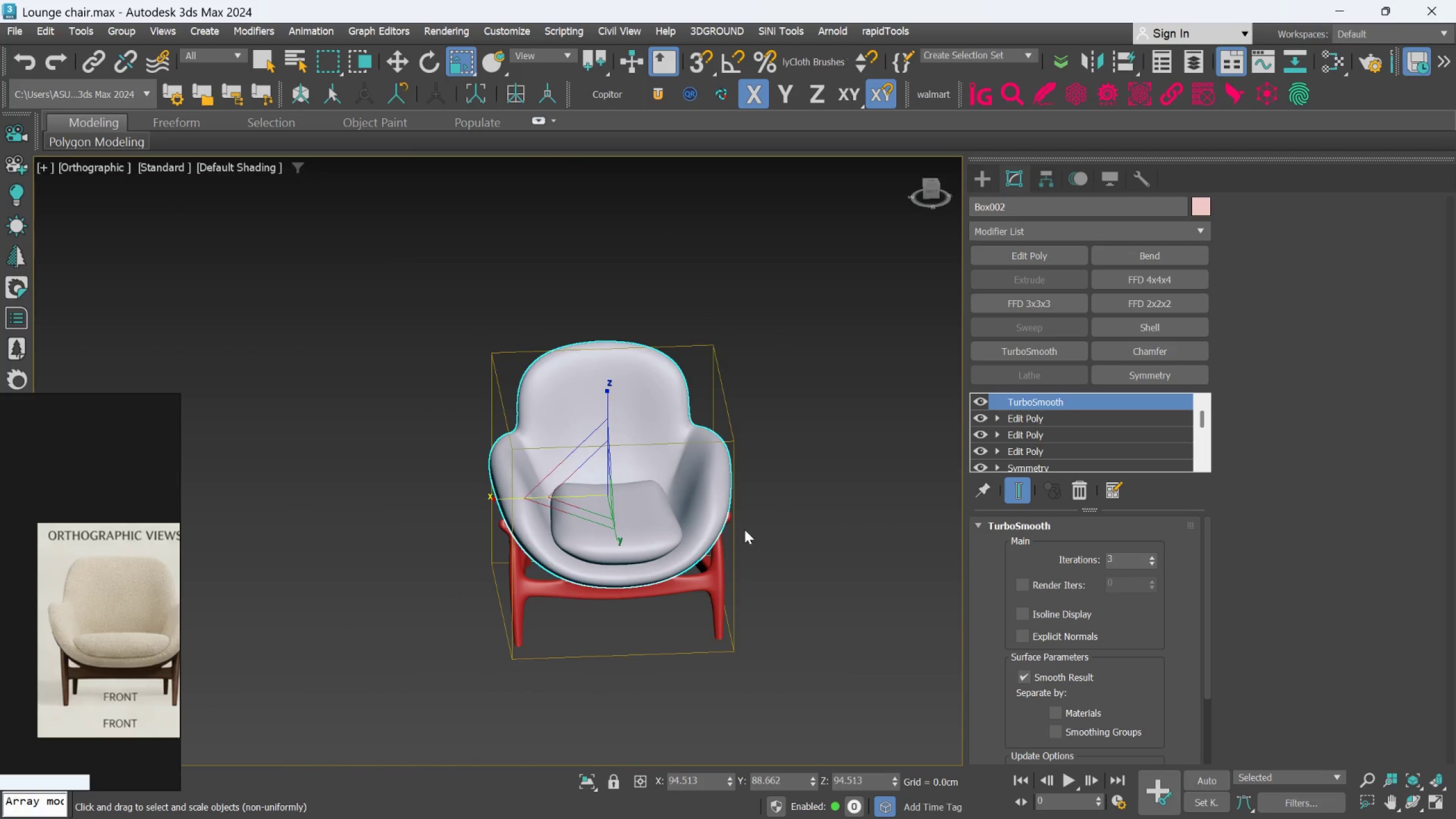 
scroll: coordinate [667, 485], scroll_direction: down, amount: 3.0
 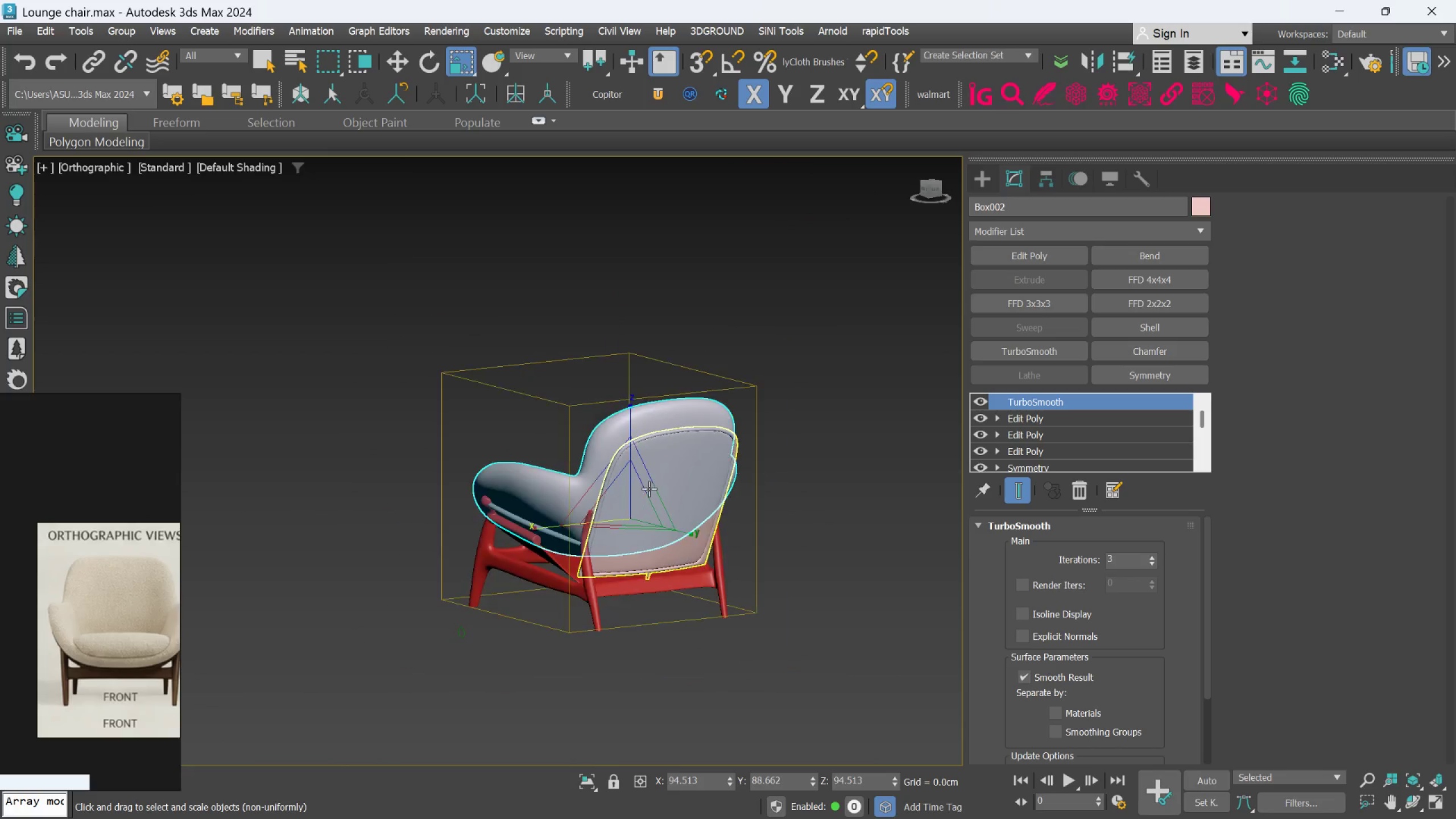 
hold_key(key=AltLeft, duration=0.89)
 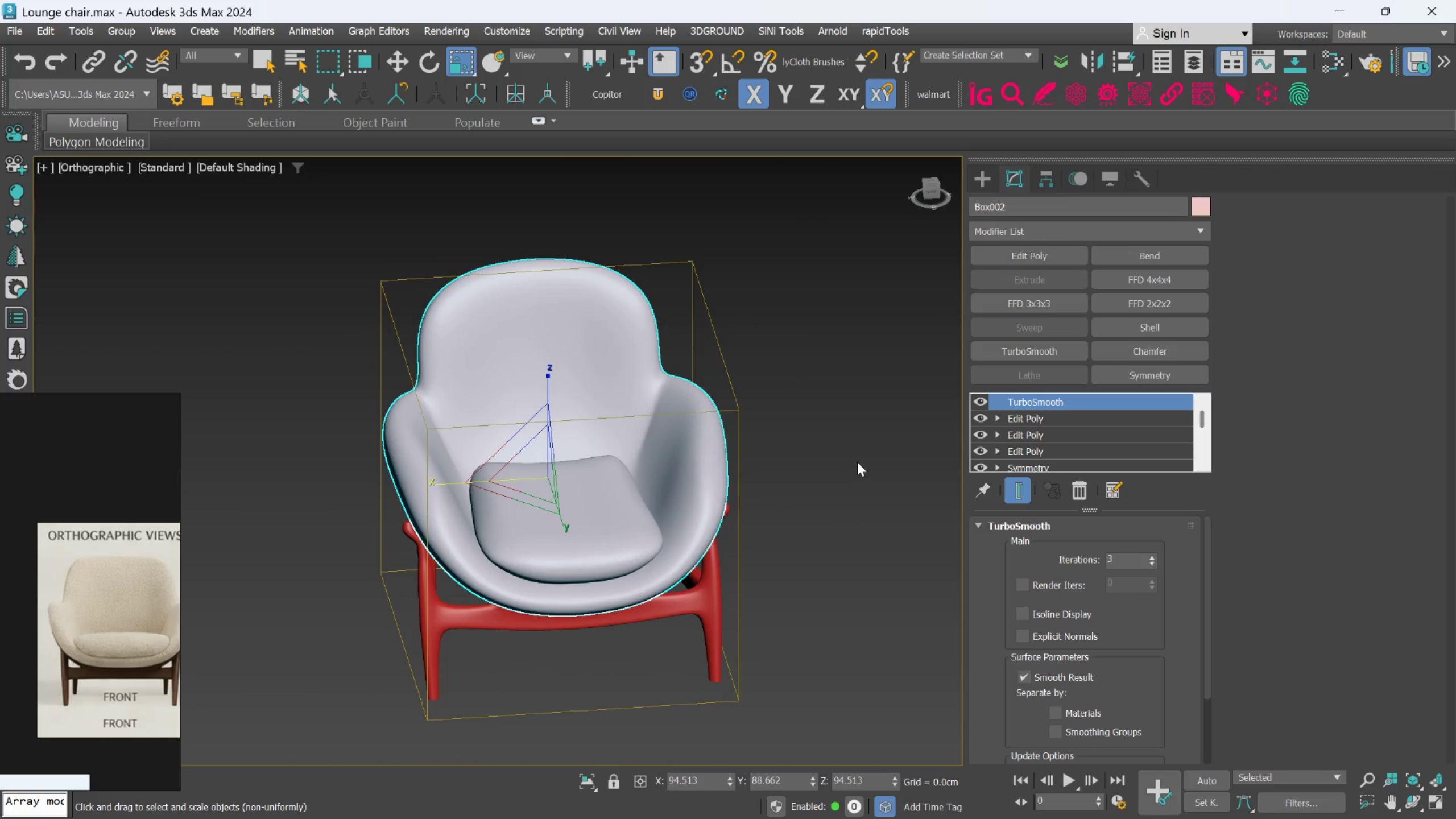 
scroll: coordinate [744, 530], scroll_direction: up, amount: 1.0
 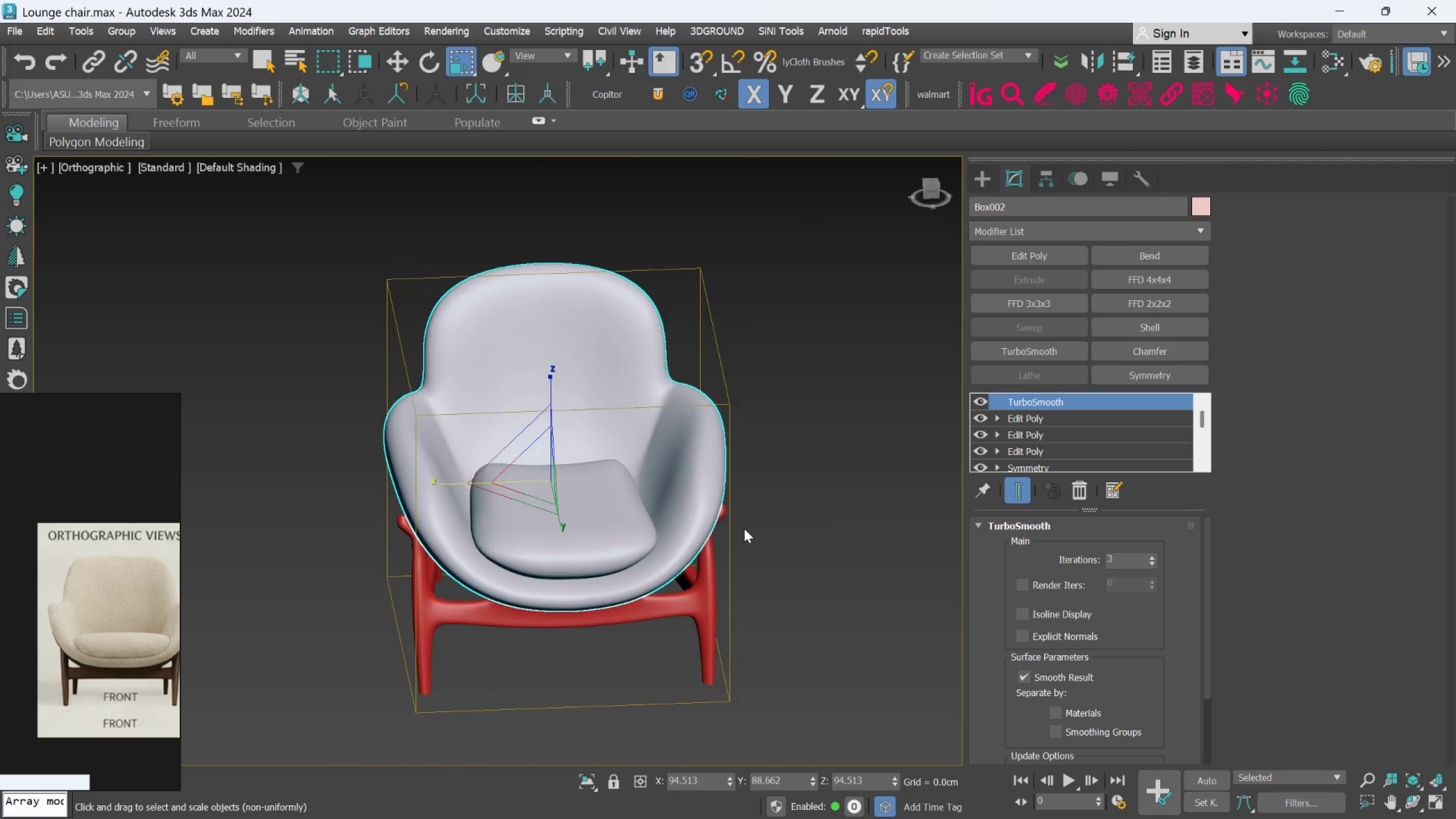 
left_click([857, 462])
 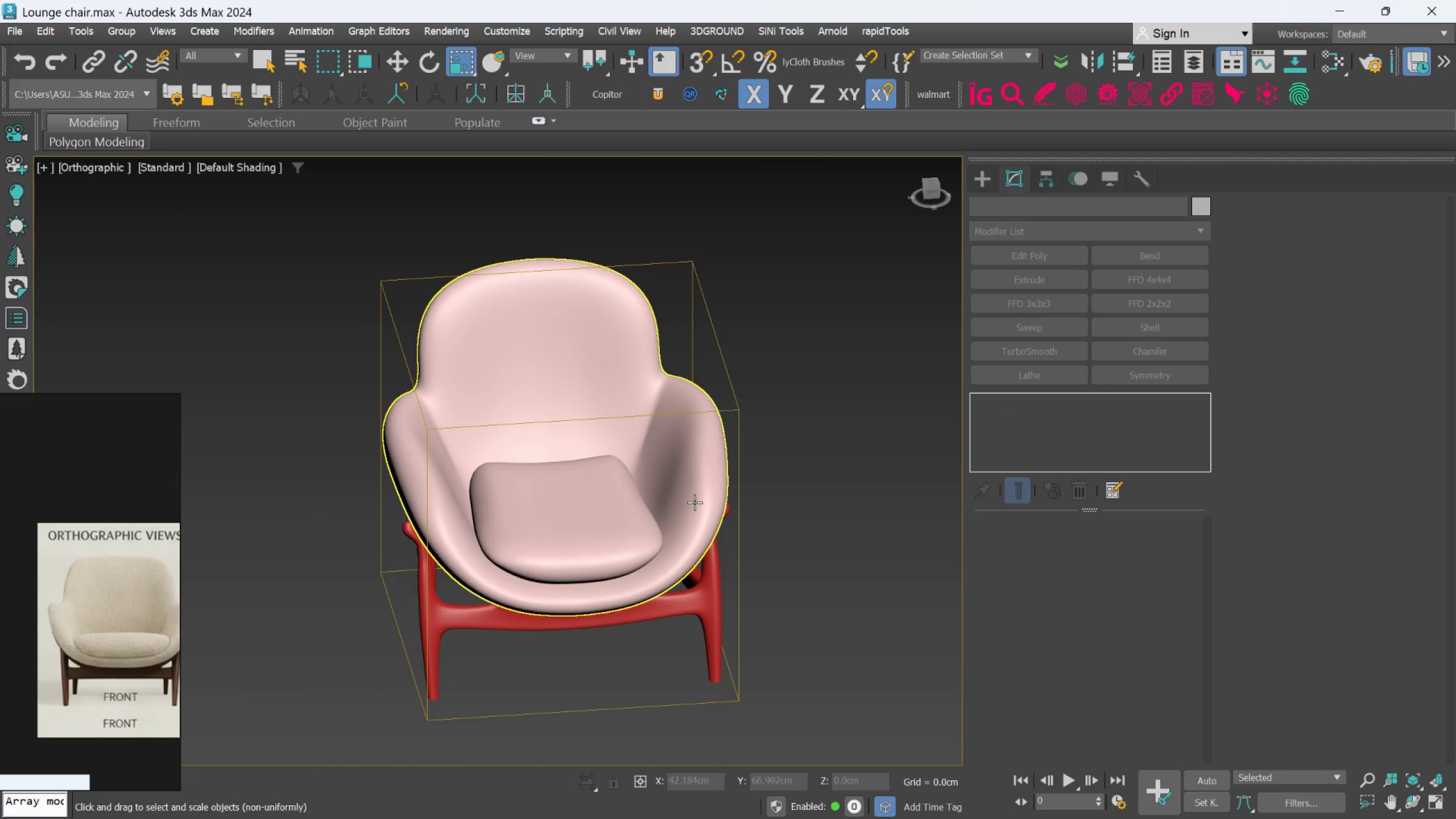 
key(F)
 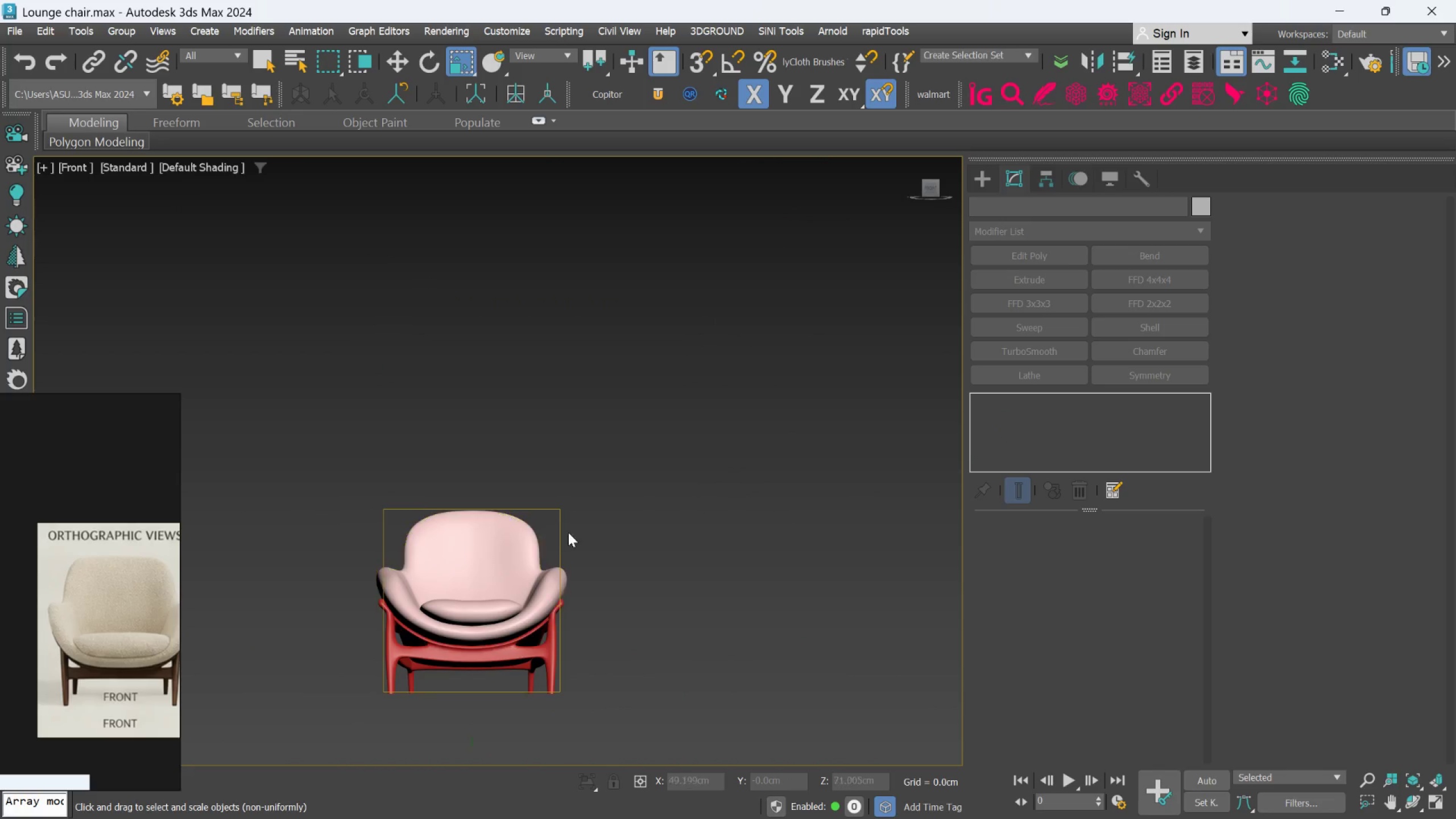 
scroll: coordinate [519, 562], scroll_direction: up, amount: 2.0
 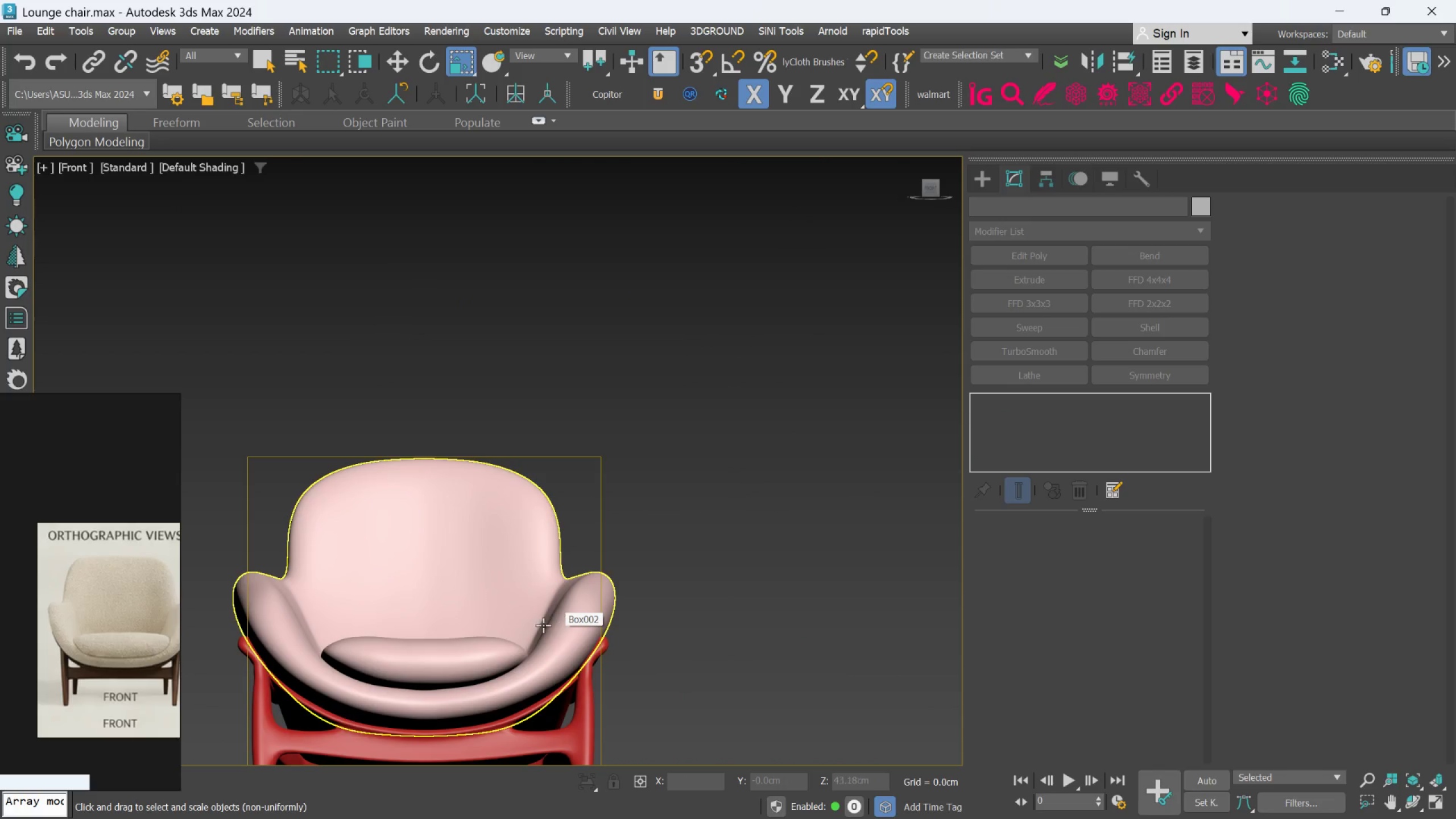 
left_click([479, 646])
 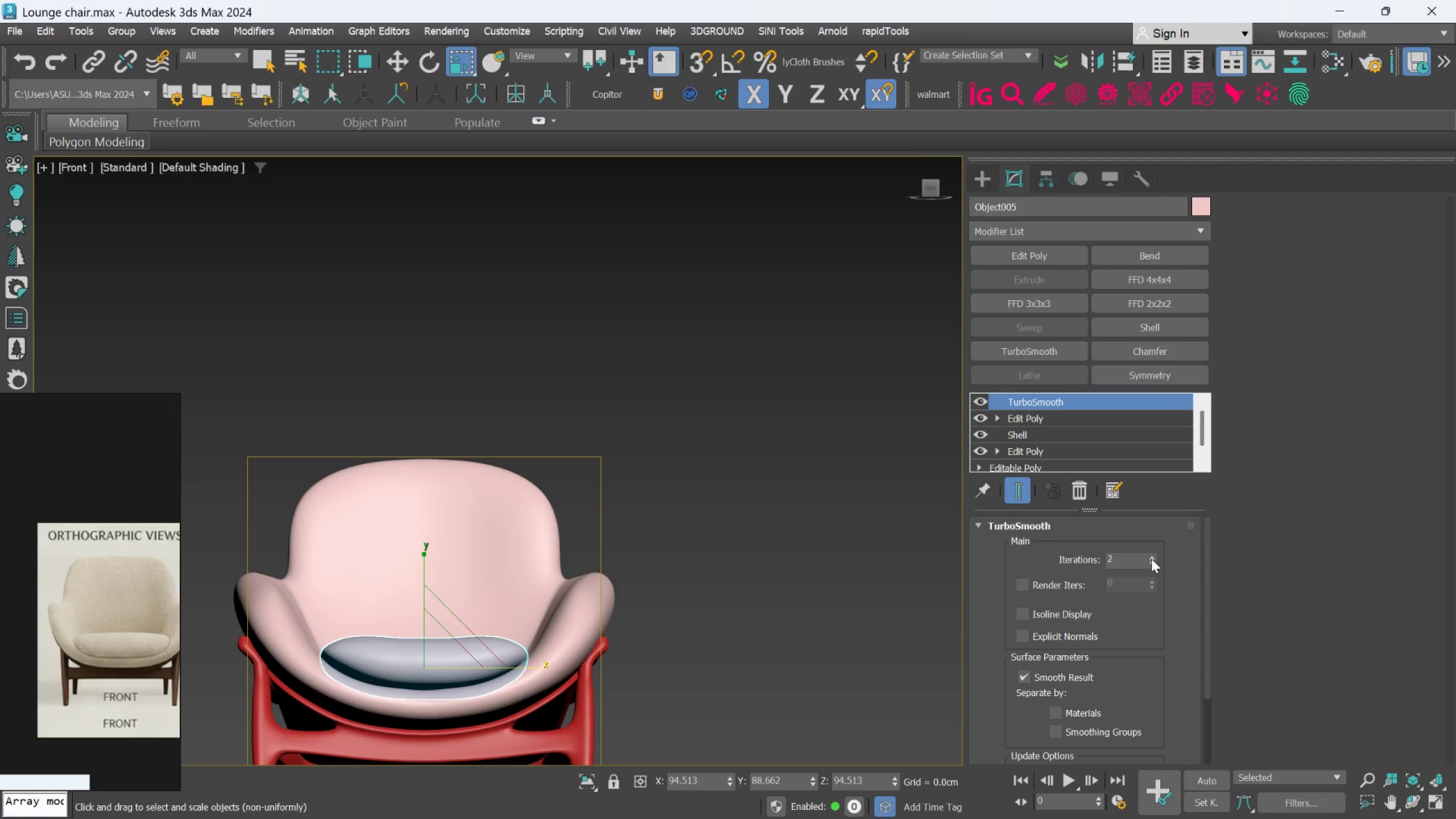 
left_click([1153, 559])
 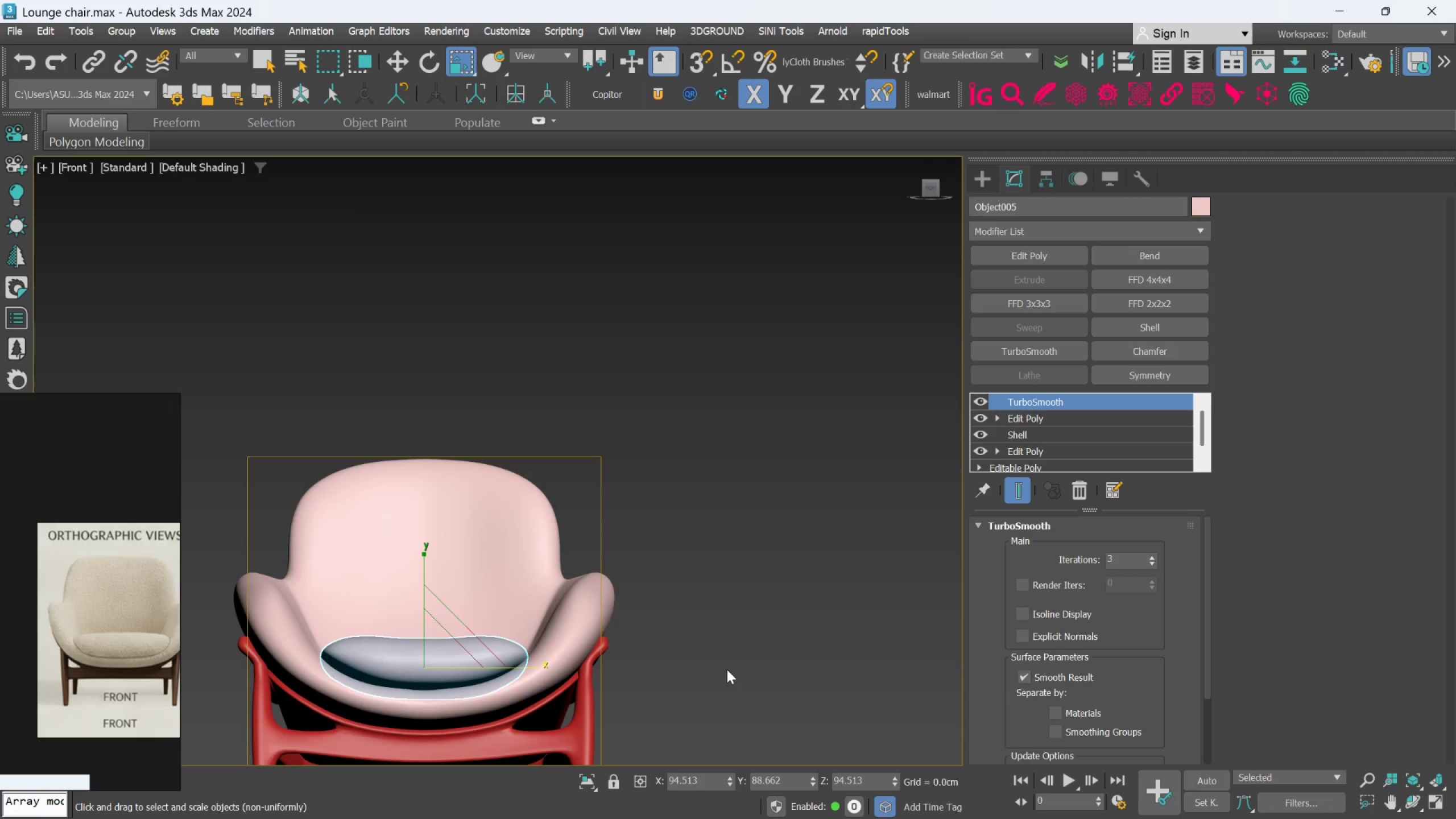 
hold_key(key=AltLeft, duration=0.61)
scroll: coordinate [728, 688], scroll_direction: down, amount: 2.0
 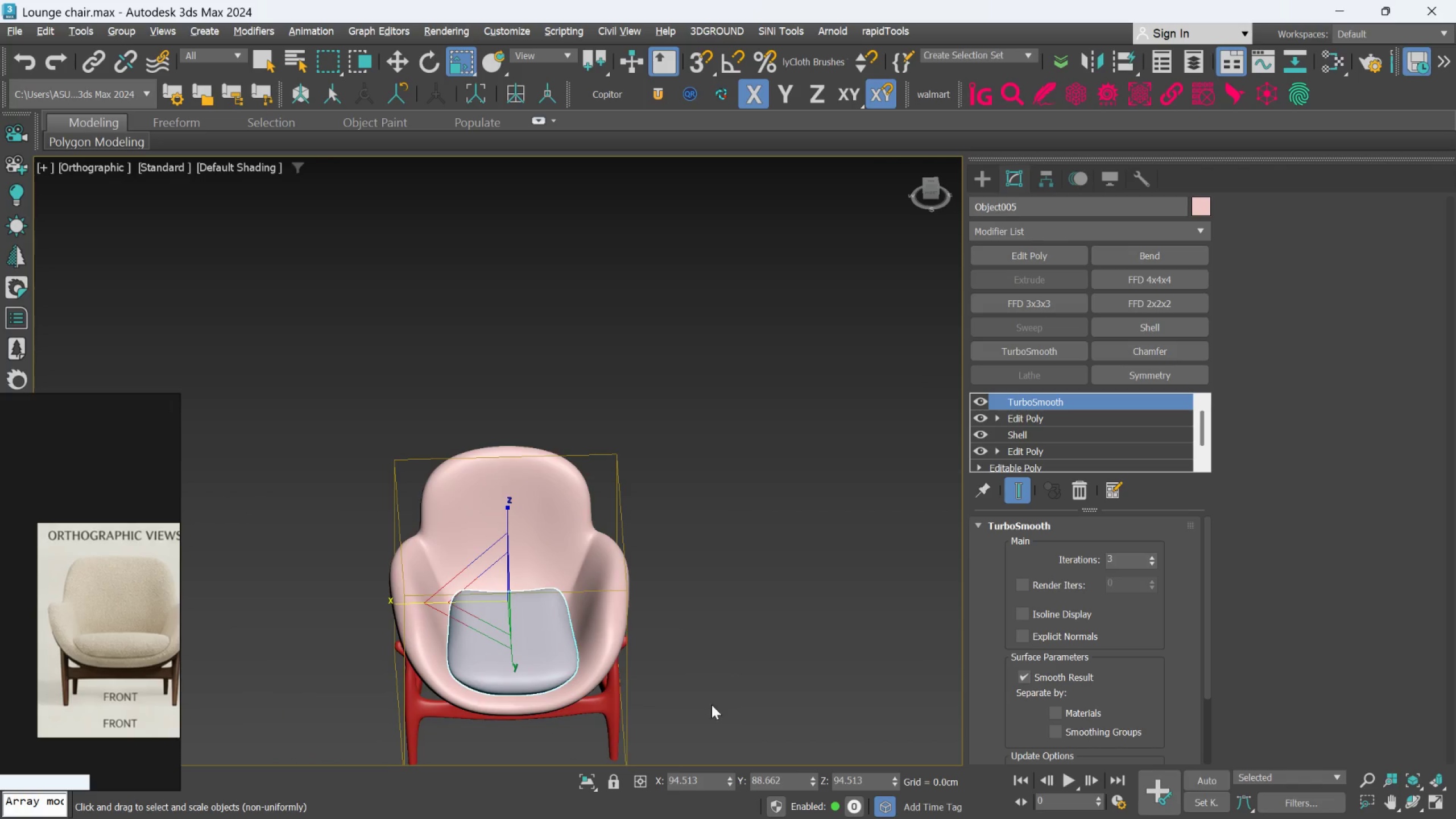 
scroll: coordinate [510, 644], scroll_direction: up, amount: 2.0
 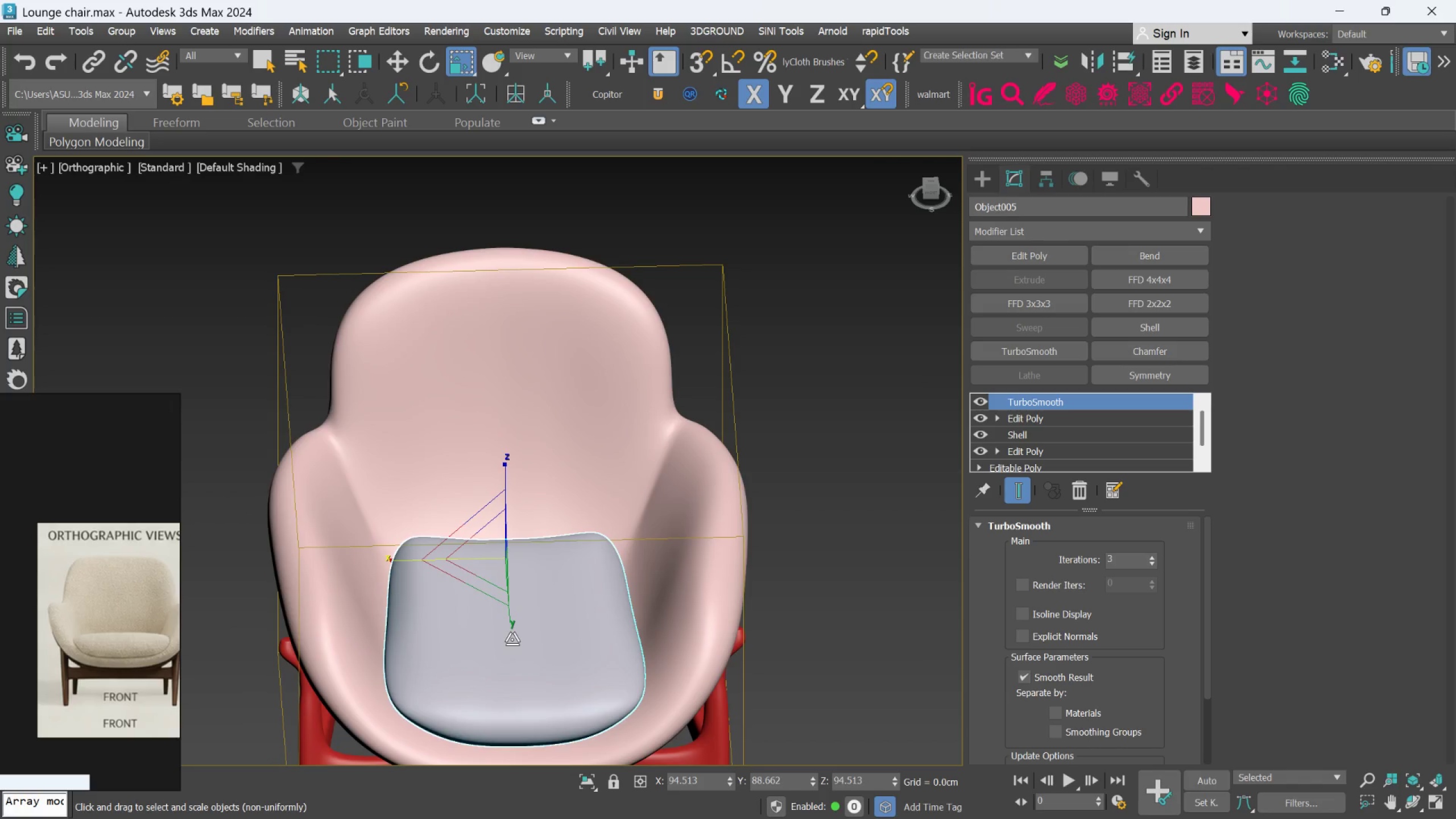 
hold_key(key=AltLeft, duration=1.05)
 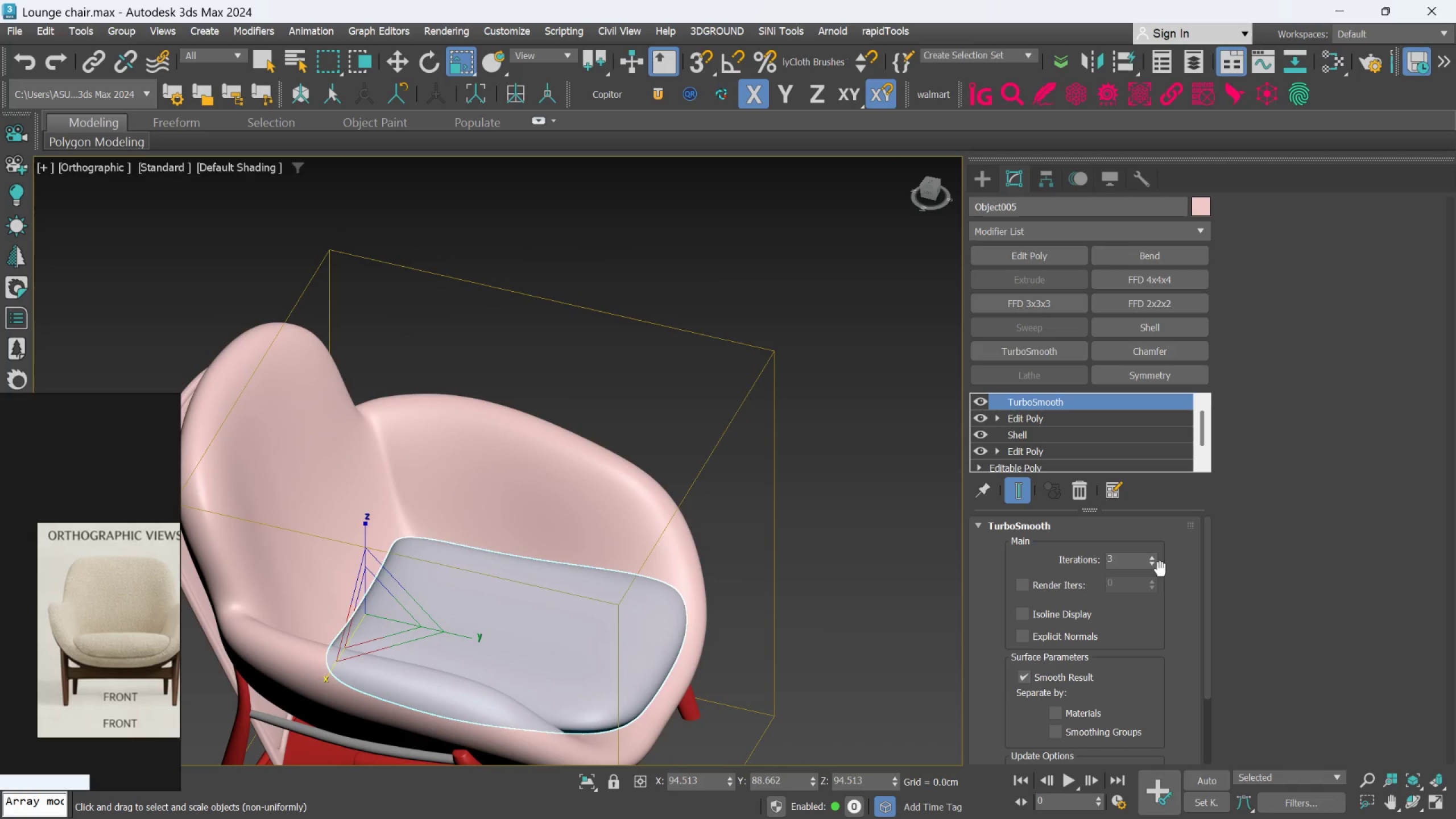 
hold_key(key=AltLeft, duration=2.14)
left_click([1155, 568])
 